 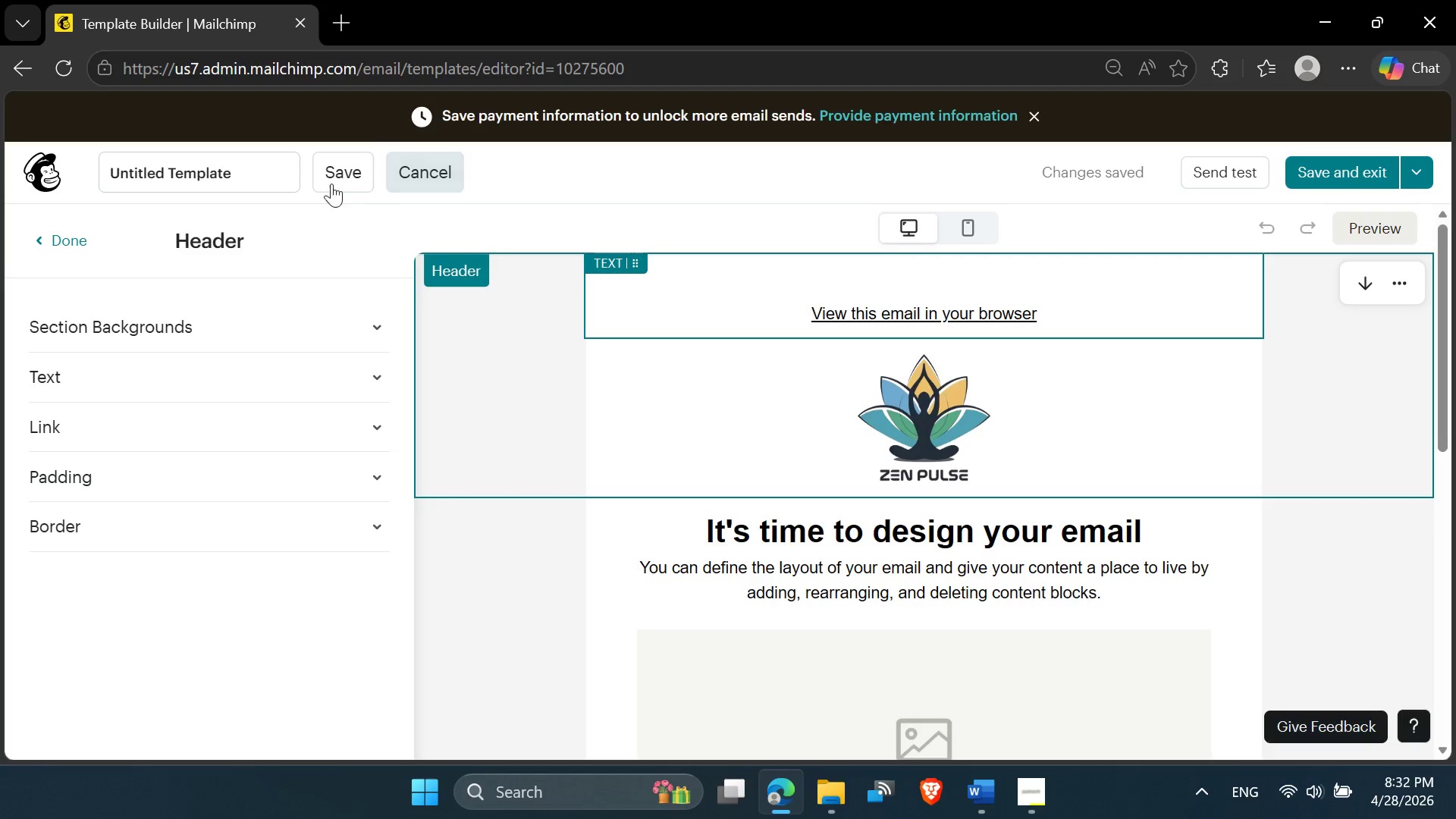 
double_click([149, 180])
 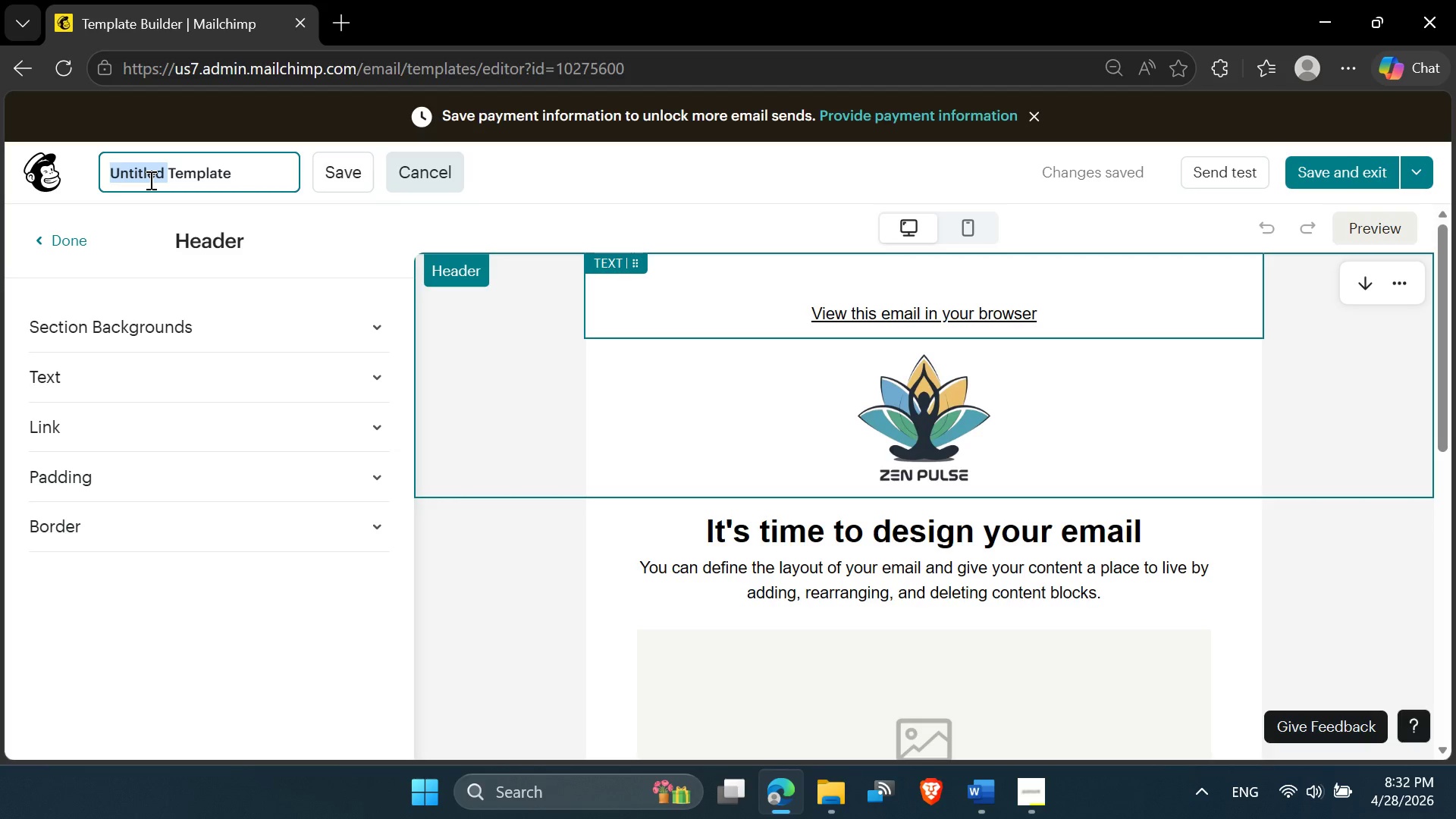 
key(Control+V)
 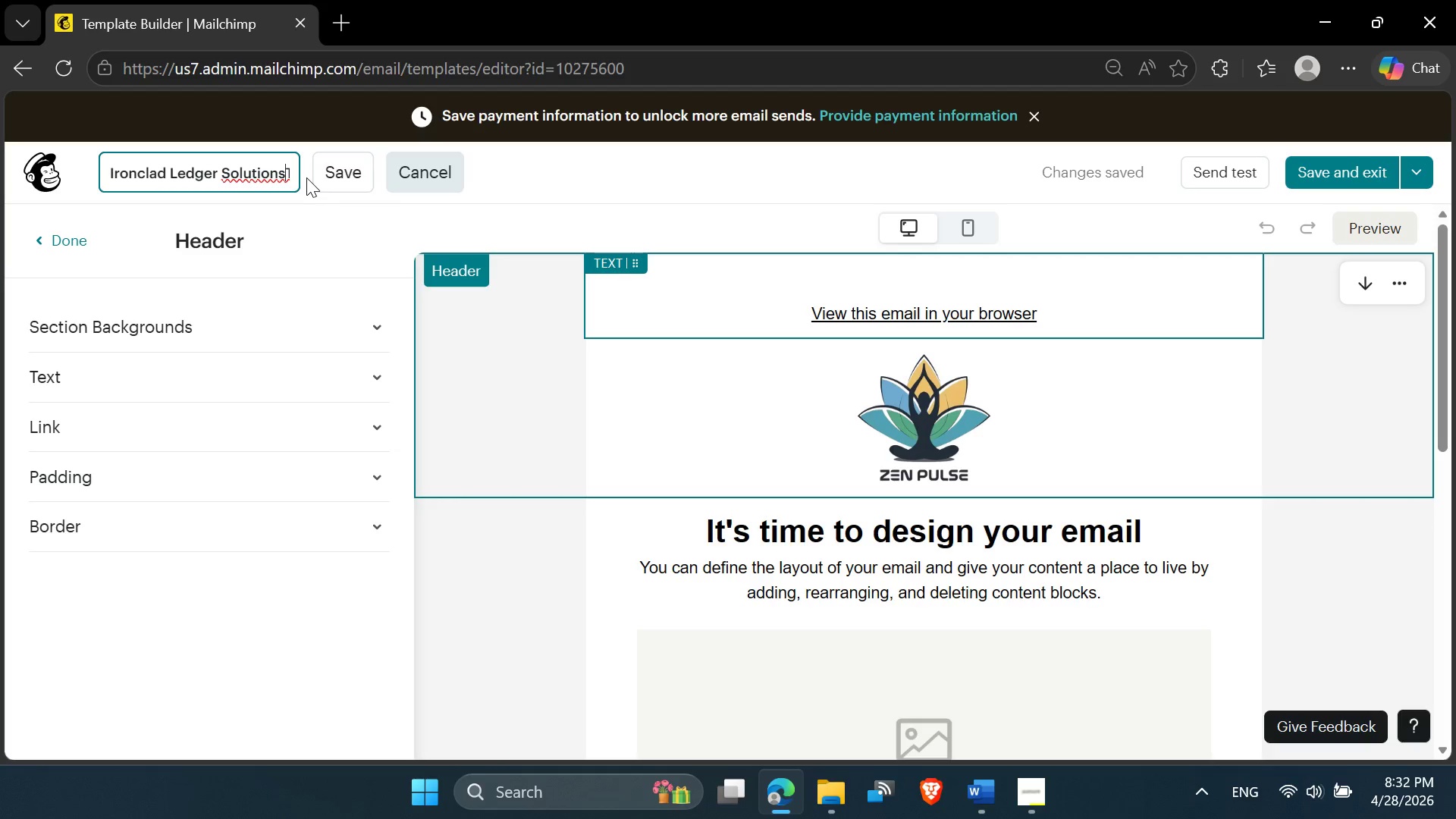 
key(Space)
 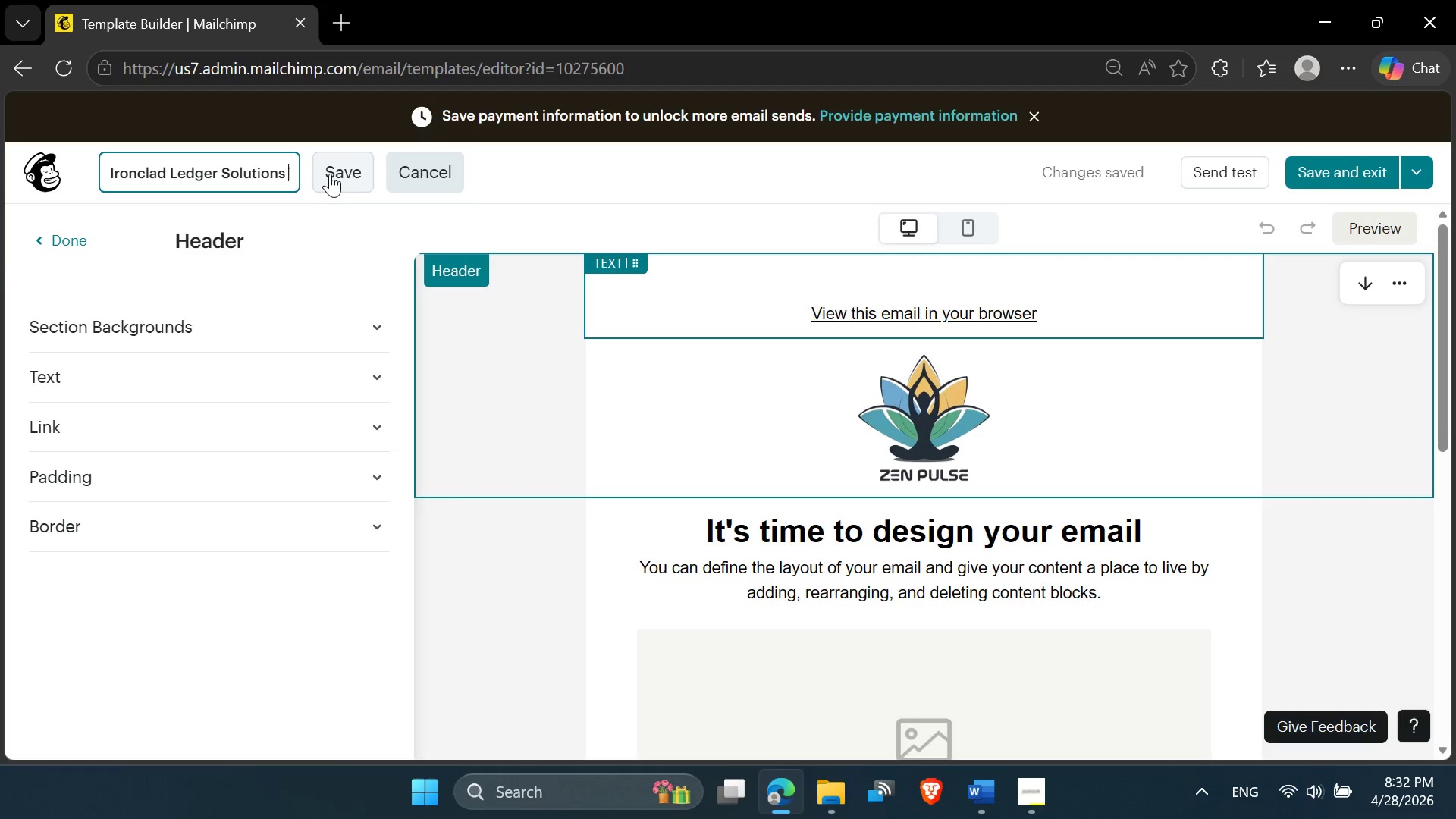 
left_click([331, 174])
 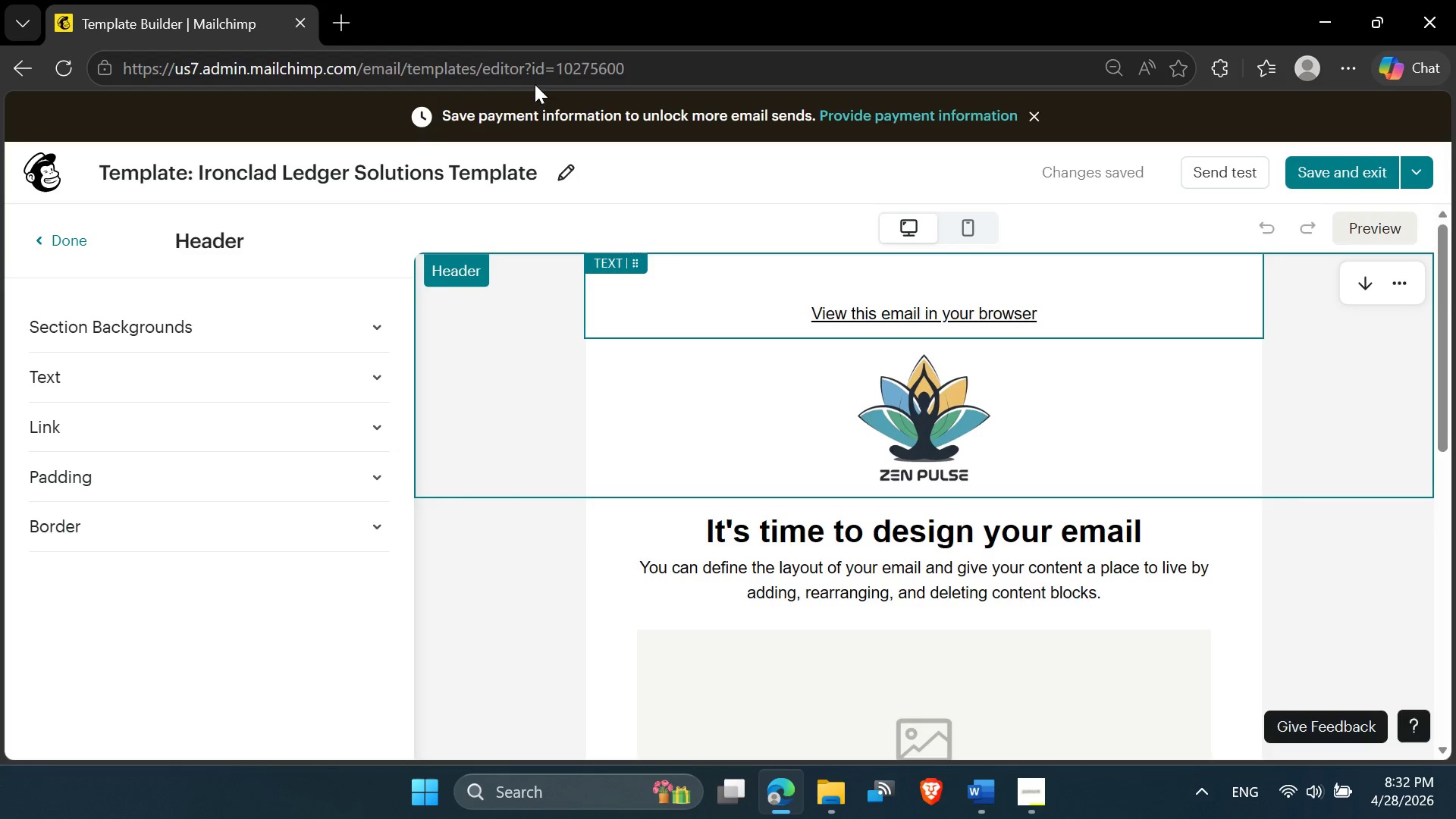 
left_click([347, 18])
 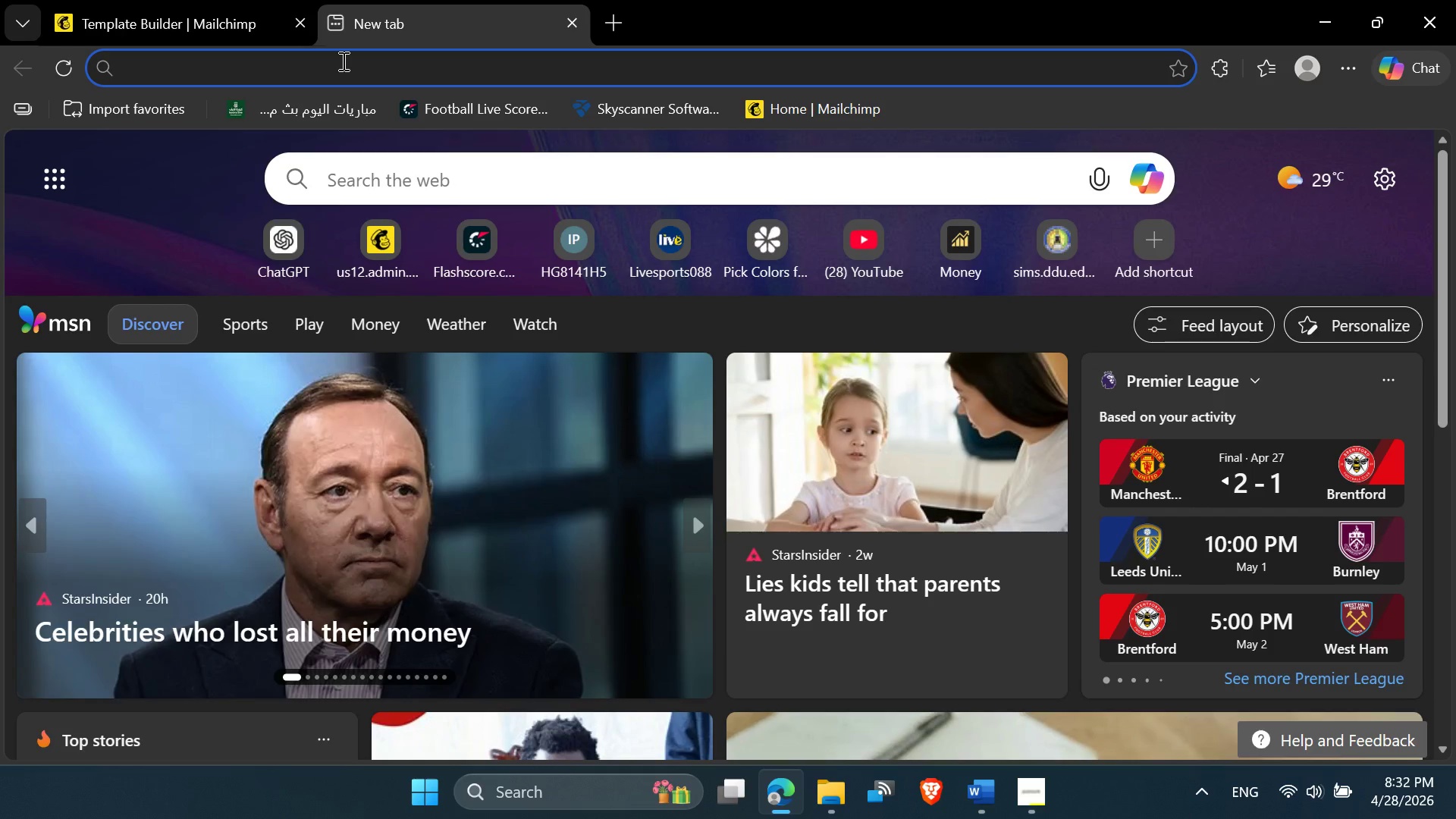 
key(Control+V)
 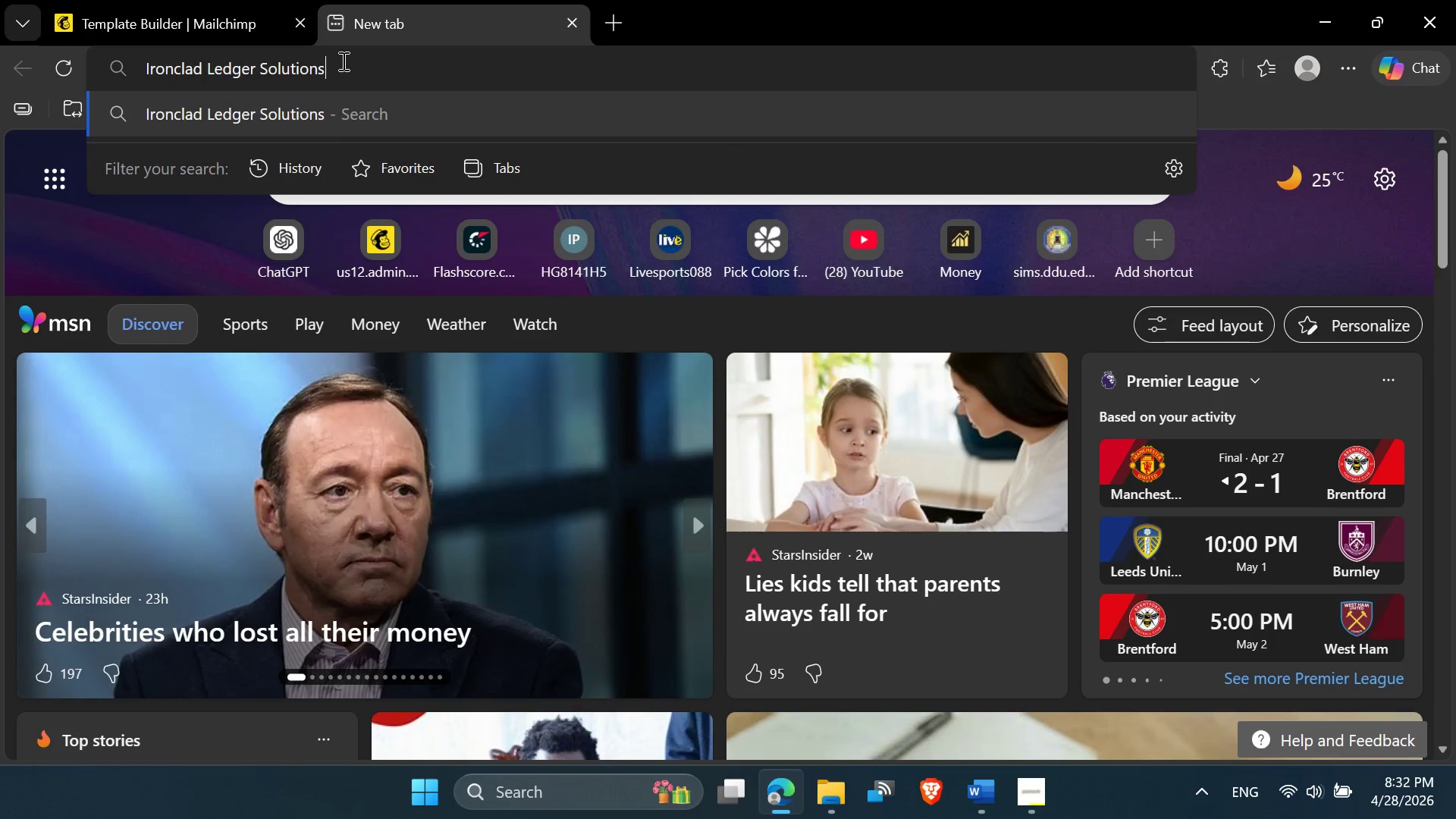 
type( logo)
 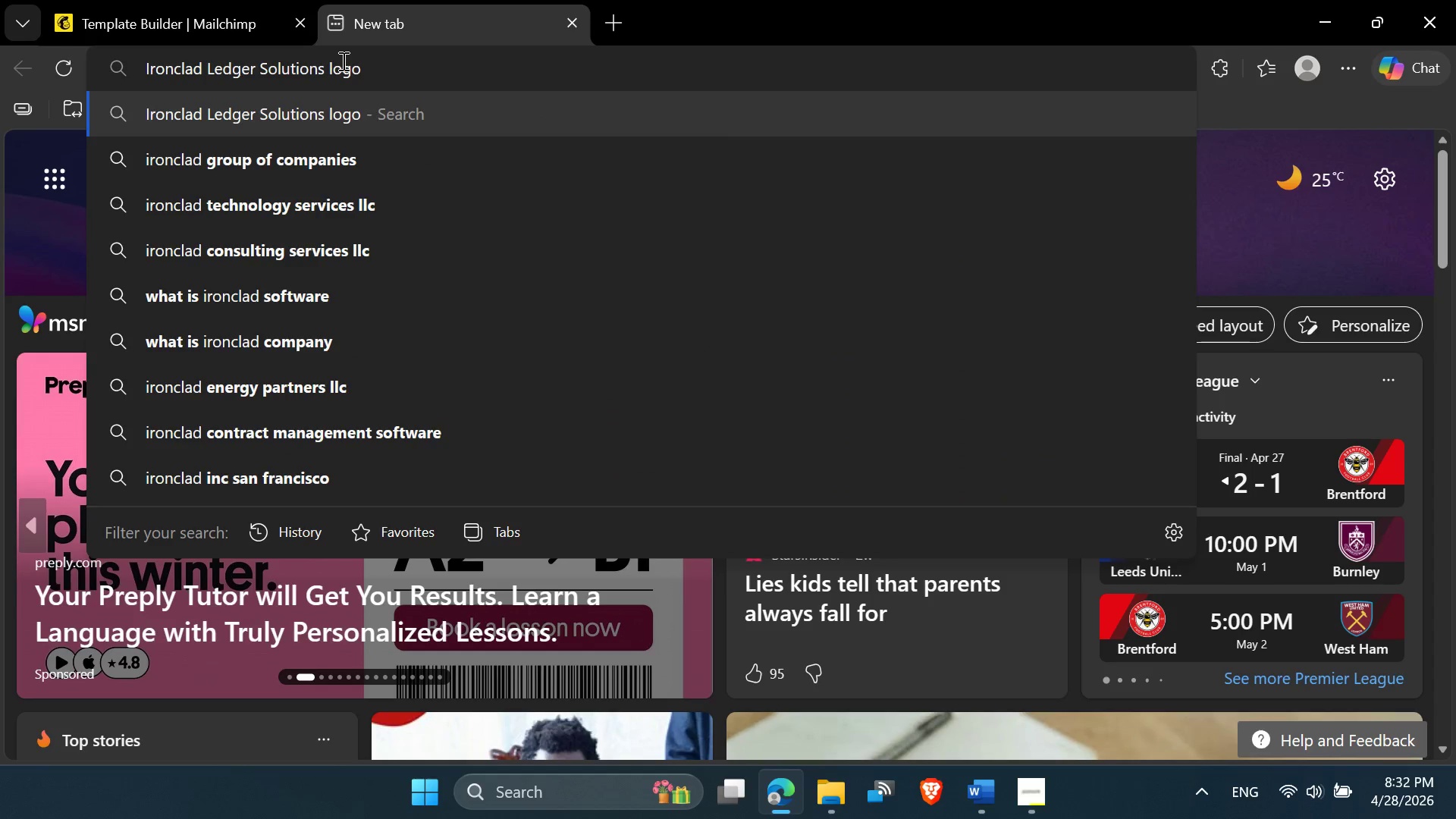 
key(Enter)
 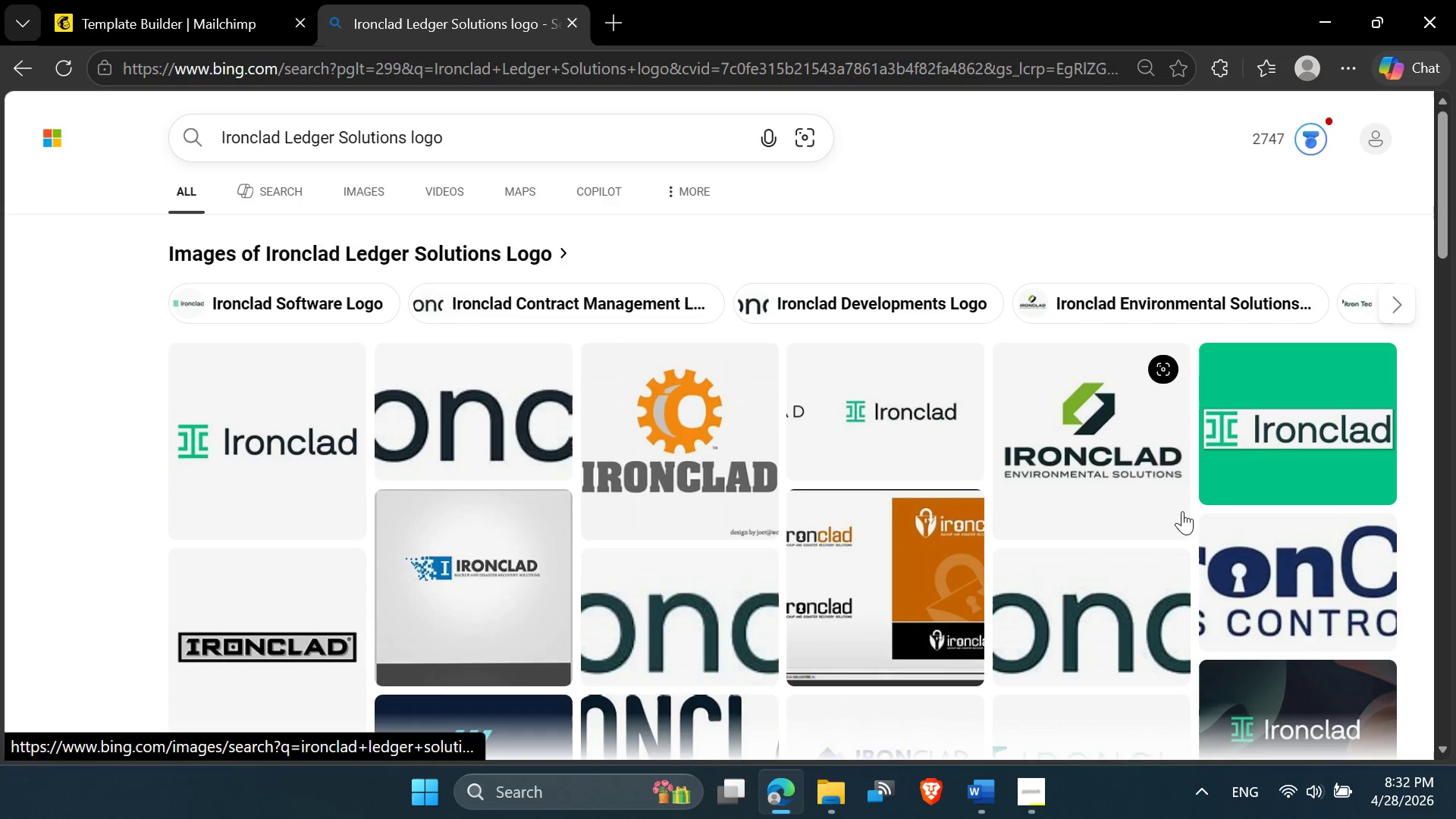 
wait(5.3)
 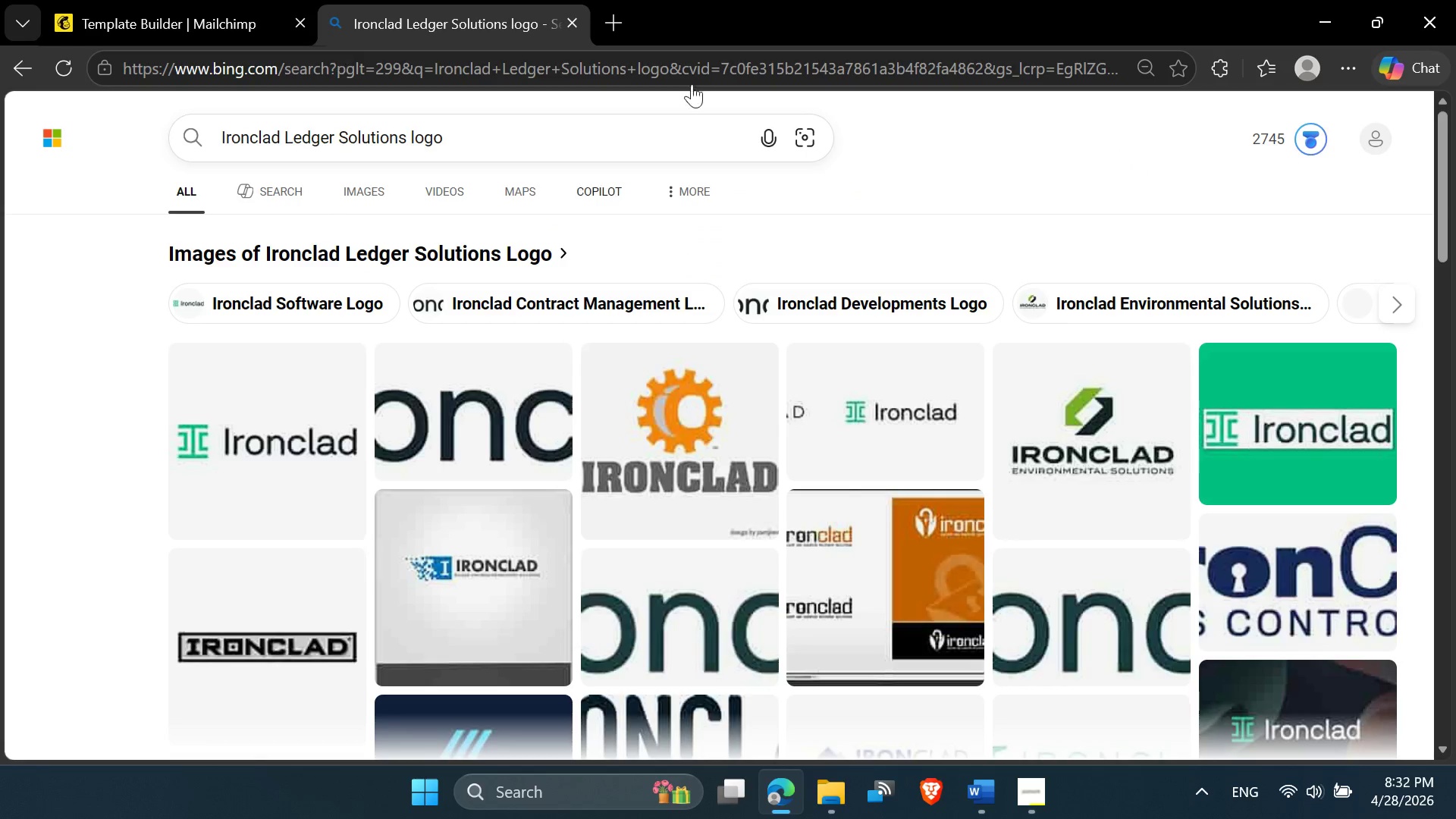 
scroll: coordinate [407, 475], scroll_direction: none, amount: 0.0
 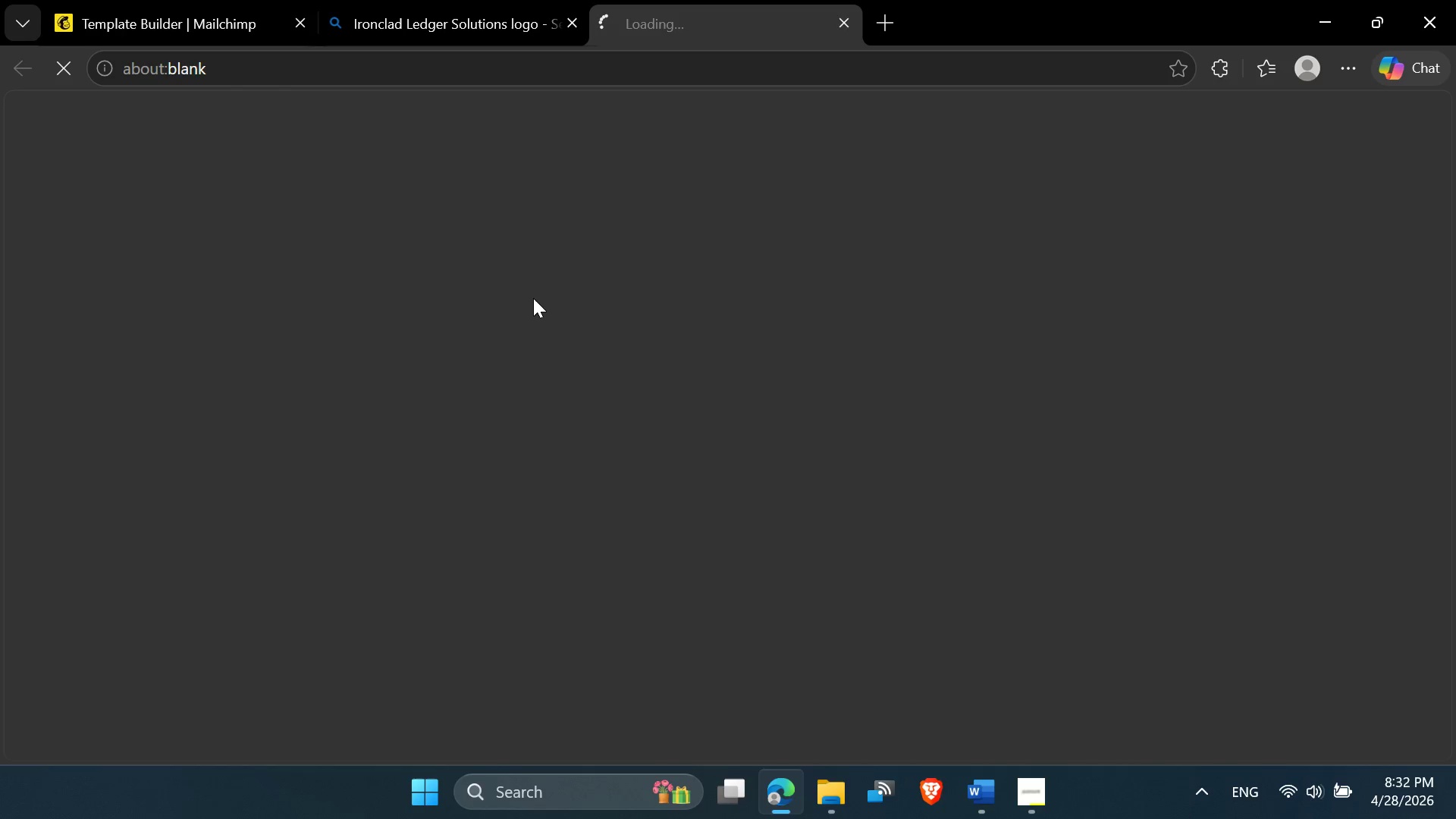 
wait(8.34)
 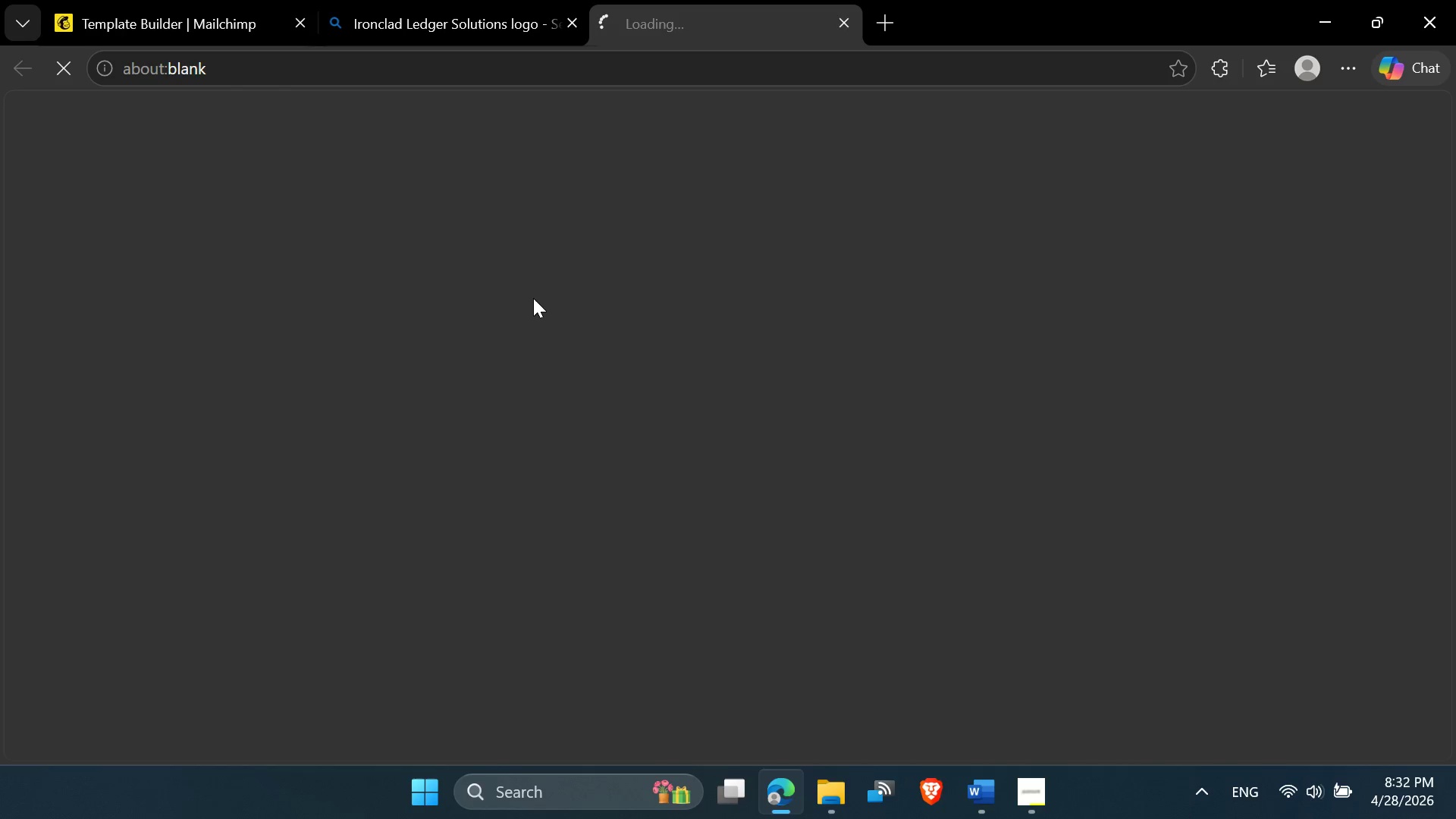 
mouse_move([538, 334])
 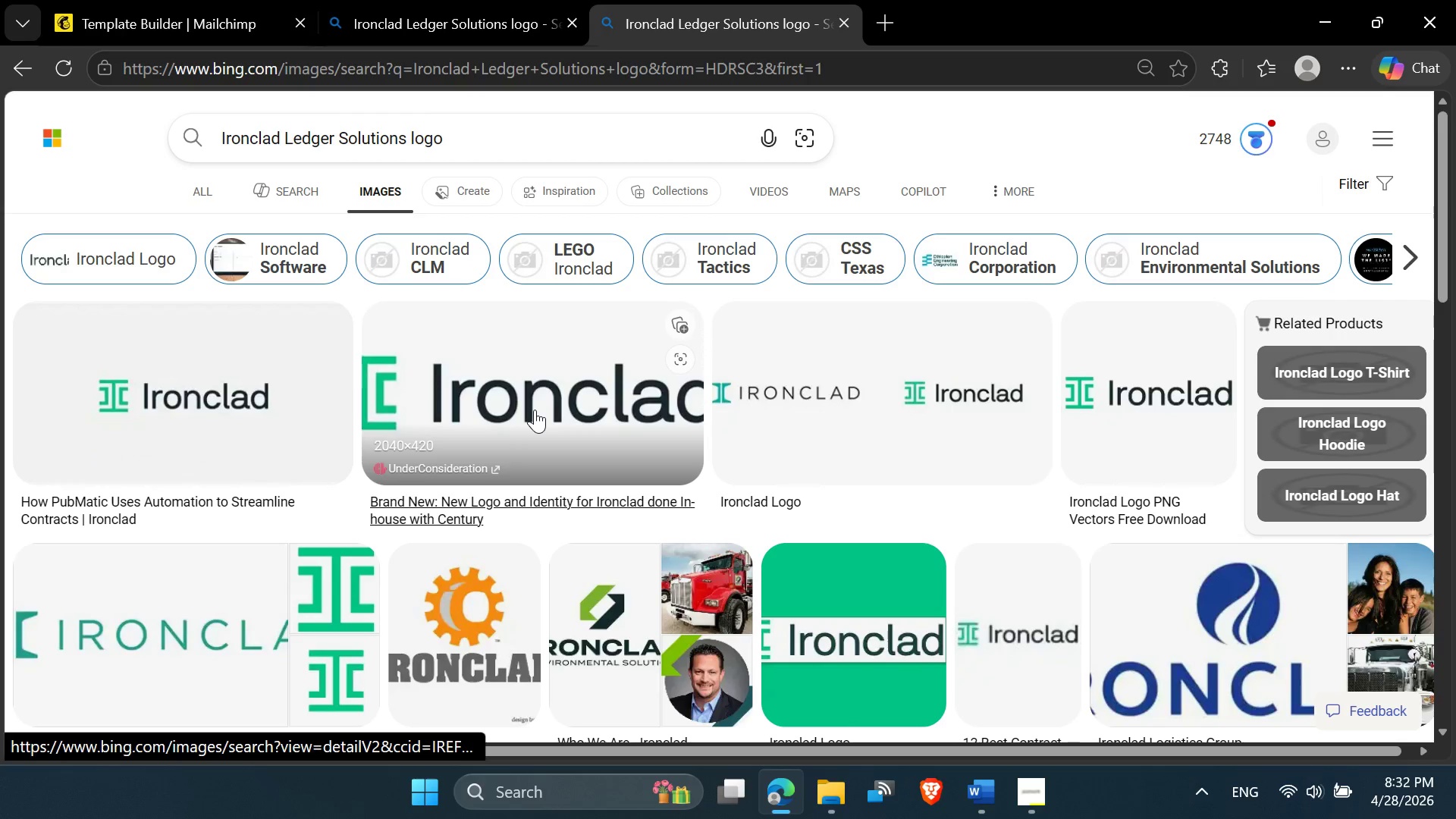 
left_click([535, 410])
 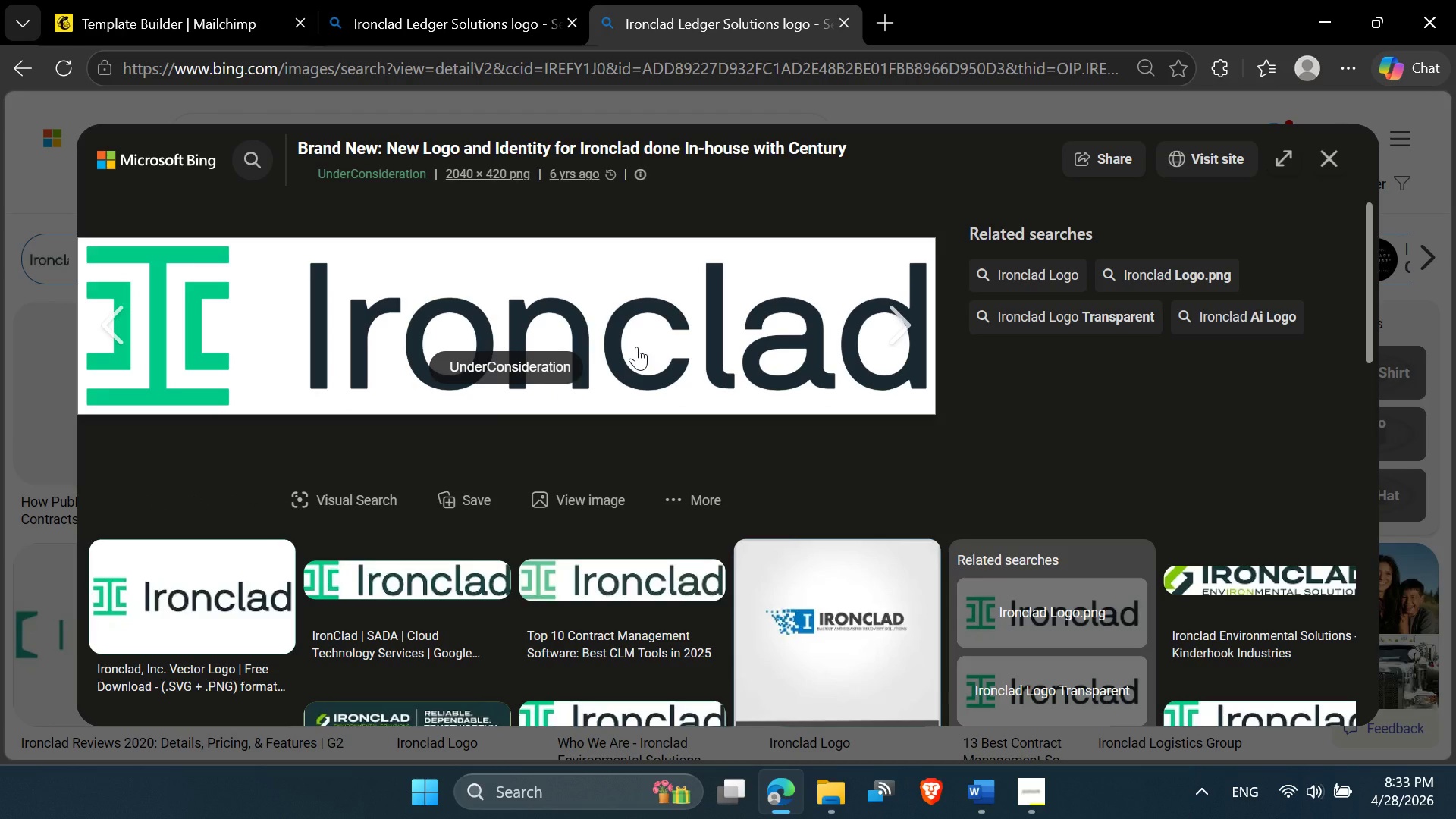 
wait(7.25)
 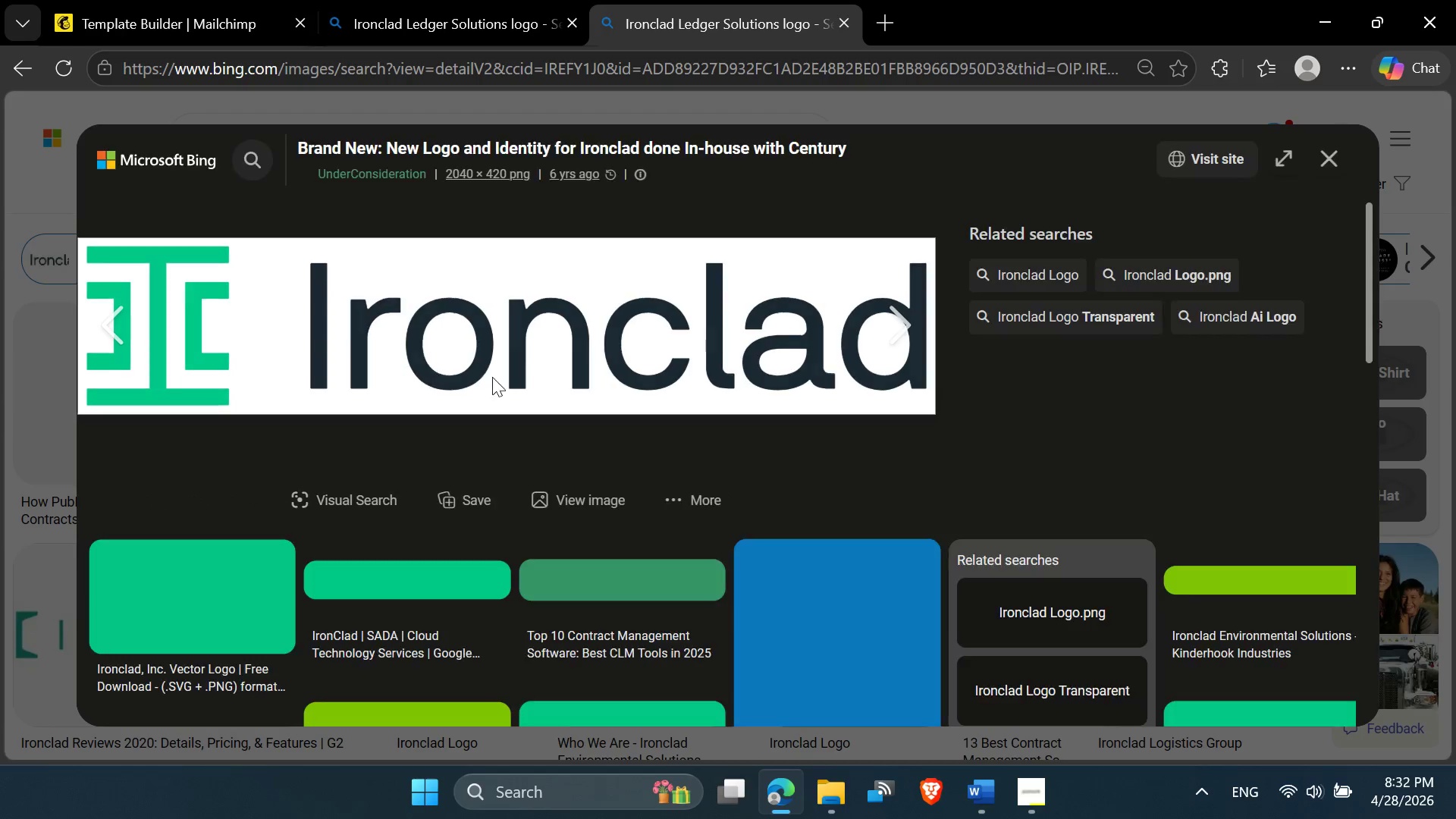 
scroll: coordinate [838, 617], scroll_direction: down, amount: 1.0
 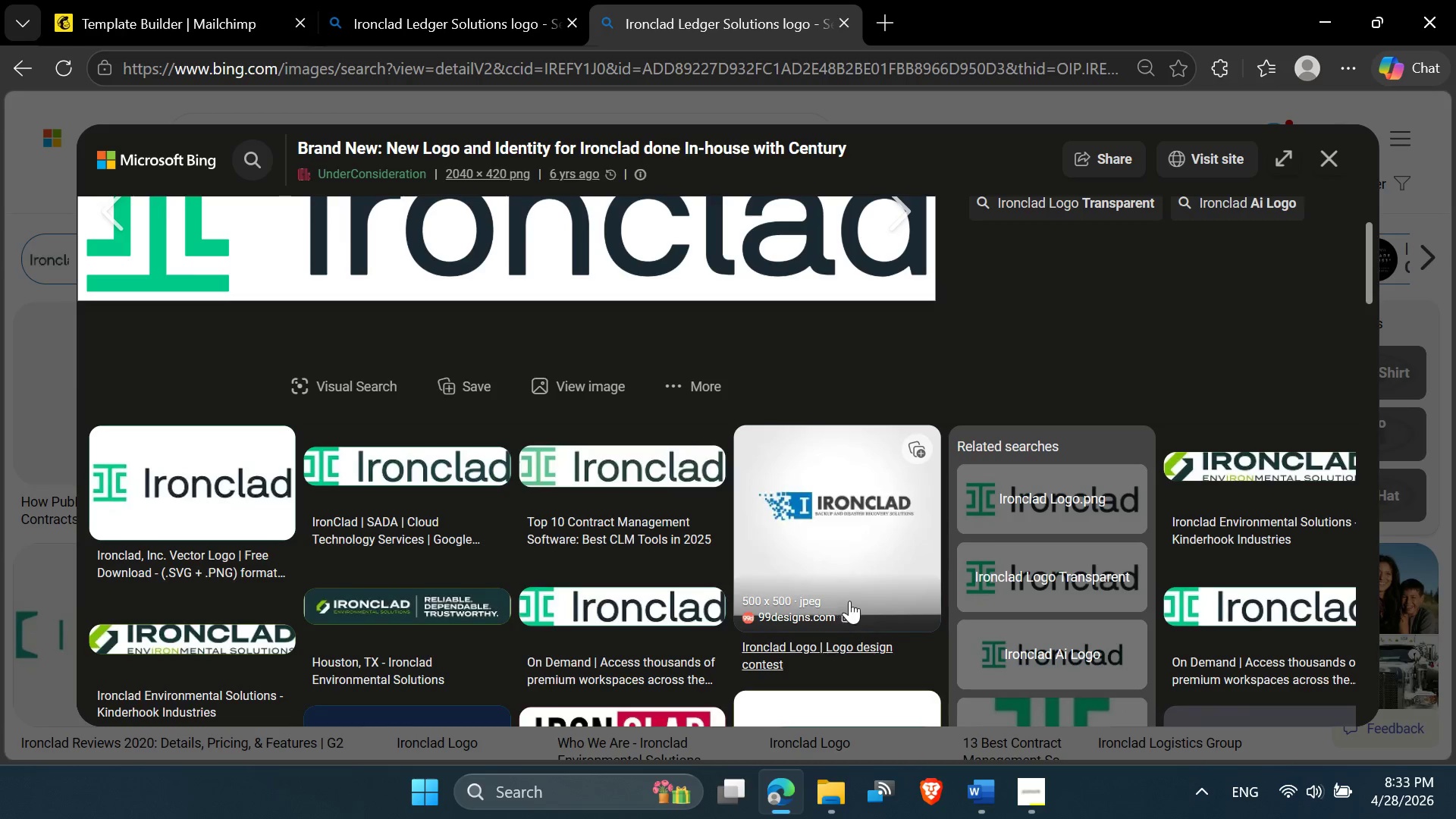 
left_click([850, 559])
 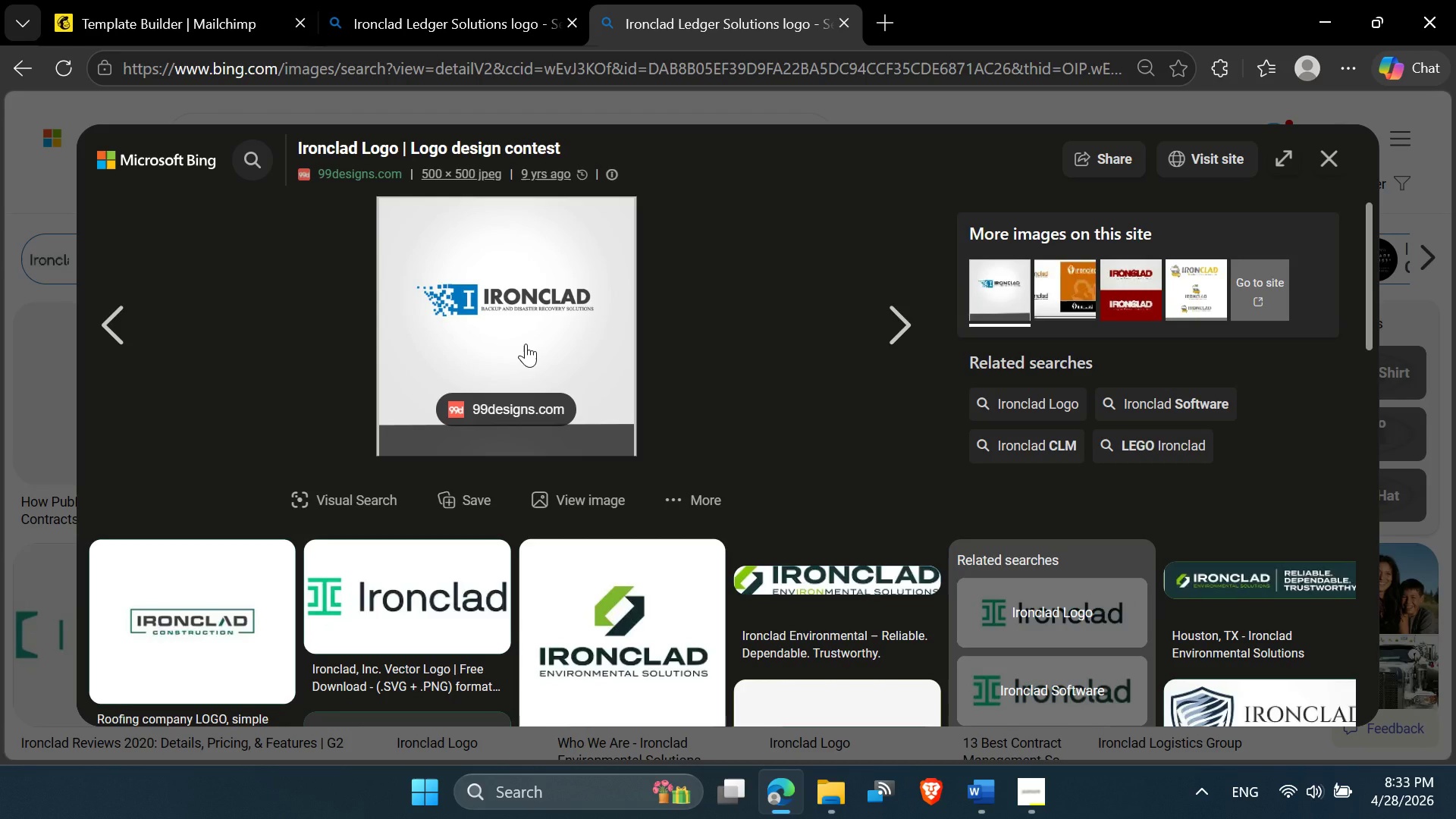 
scroll: coordinate [415, 516], scroll_direction: down, amount: 1.0
 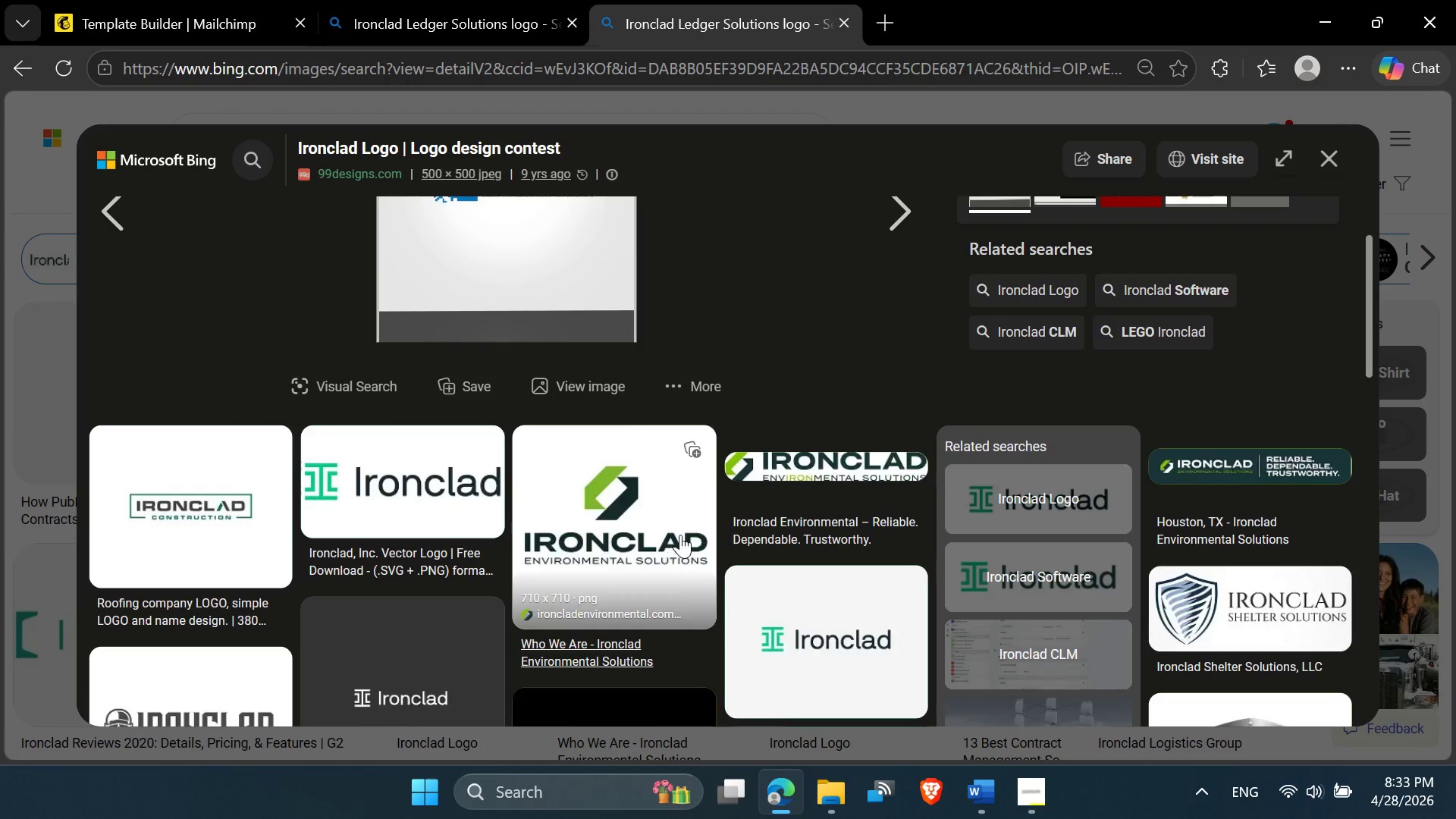 
mouse_move([435, 43])
 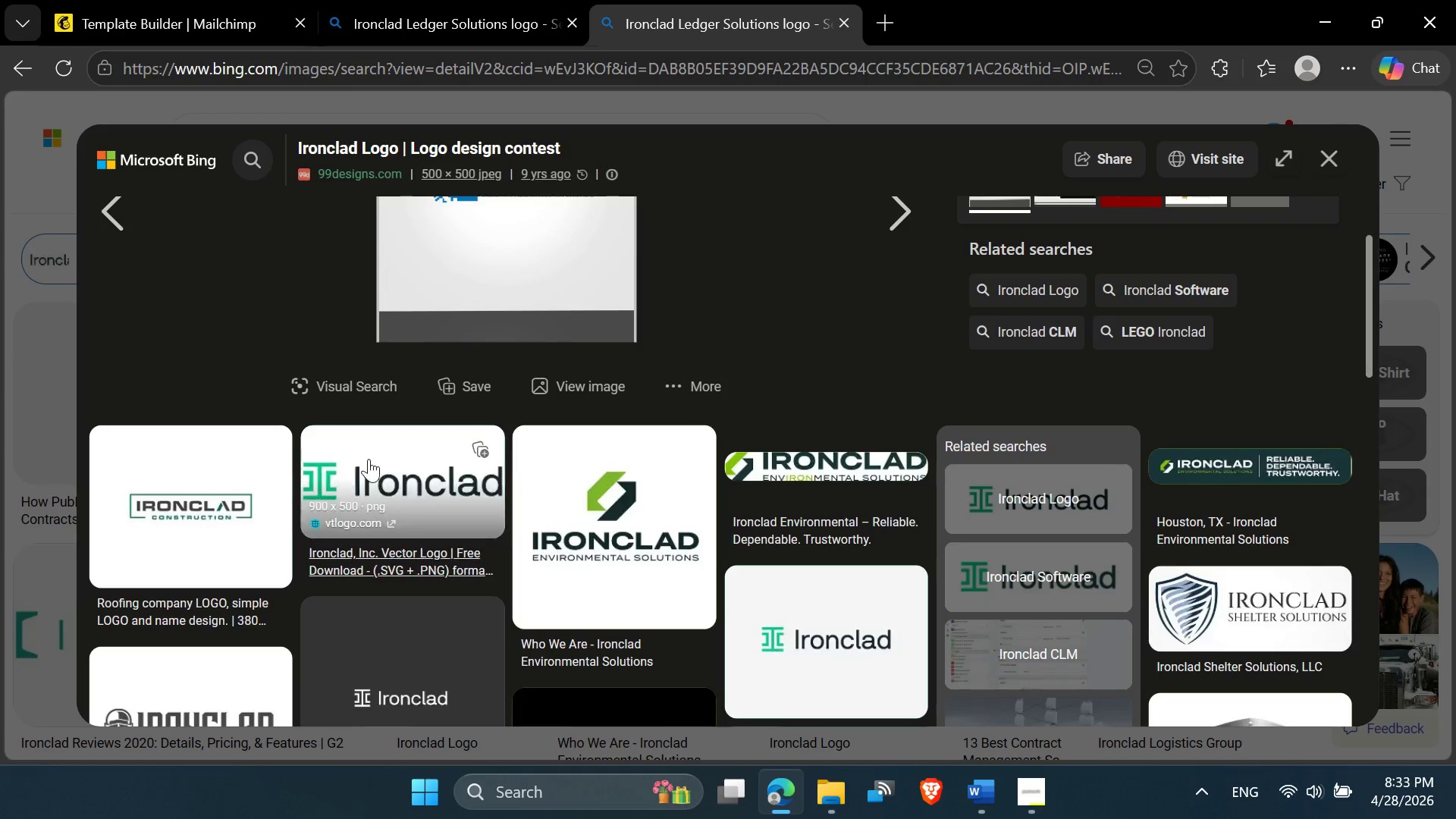 
scroll: coordinate [177, 526], scroll_direction: down, amount: 4.0
 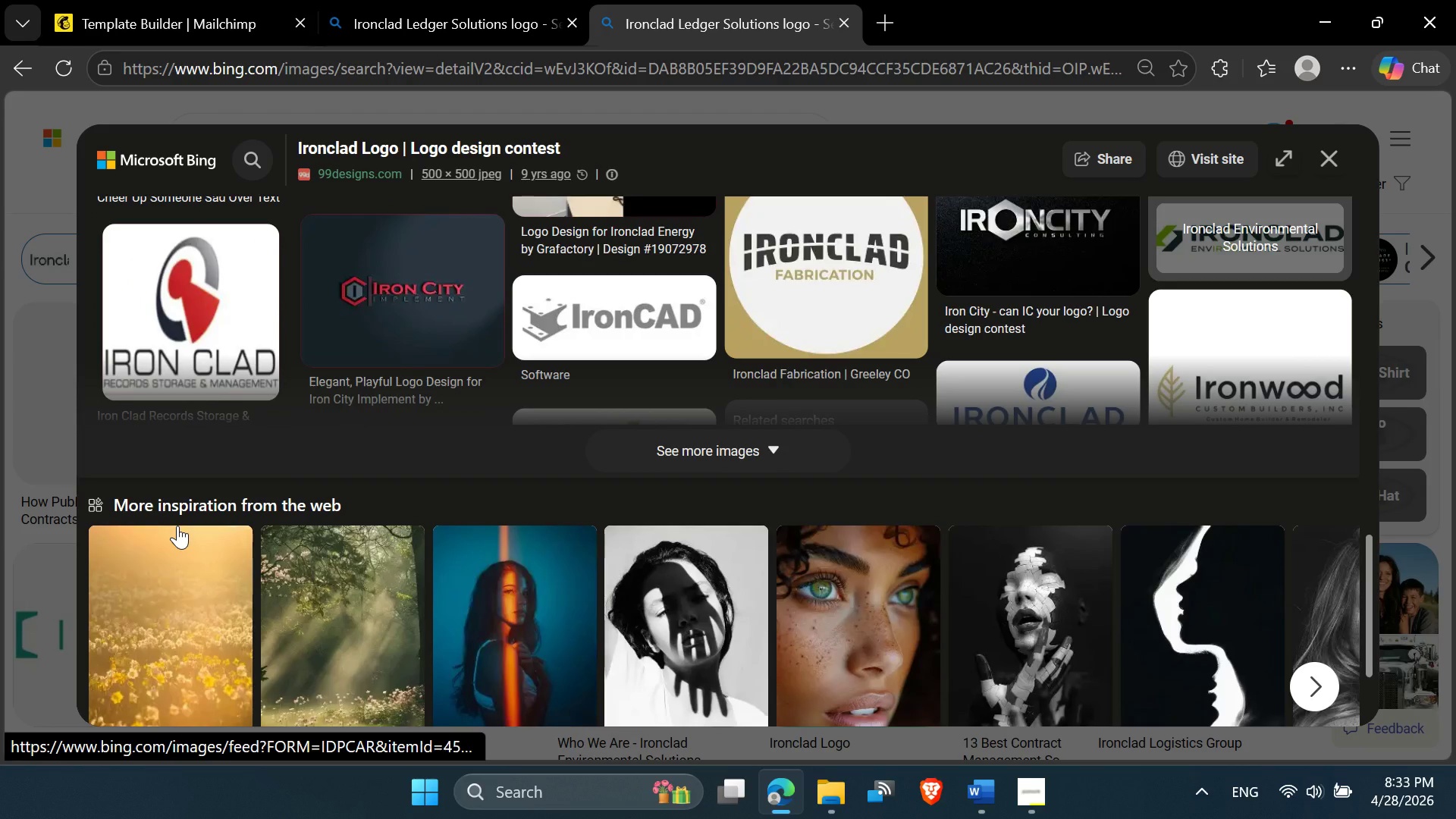 
scroll: coordinate [178, 524], scroll_direction: up, amount: 1.0
 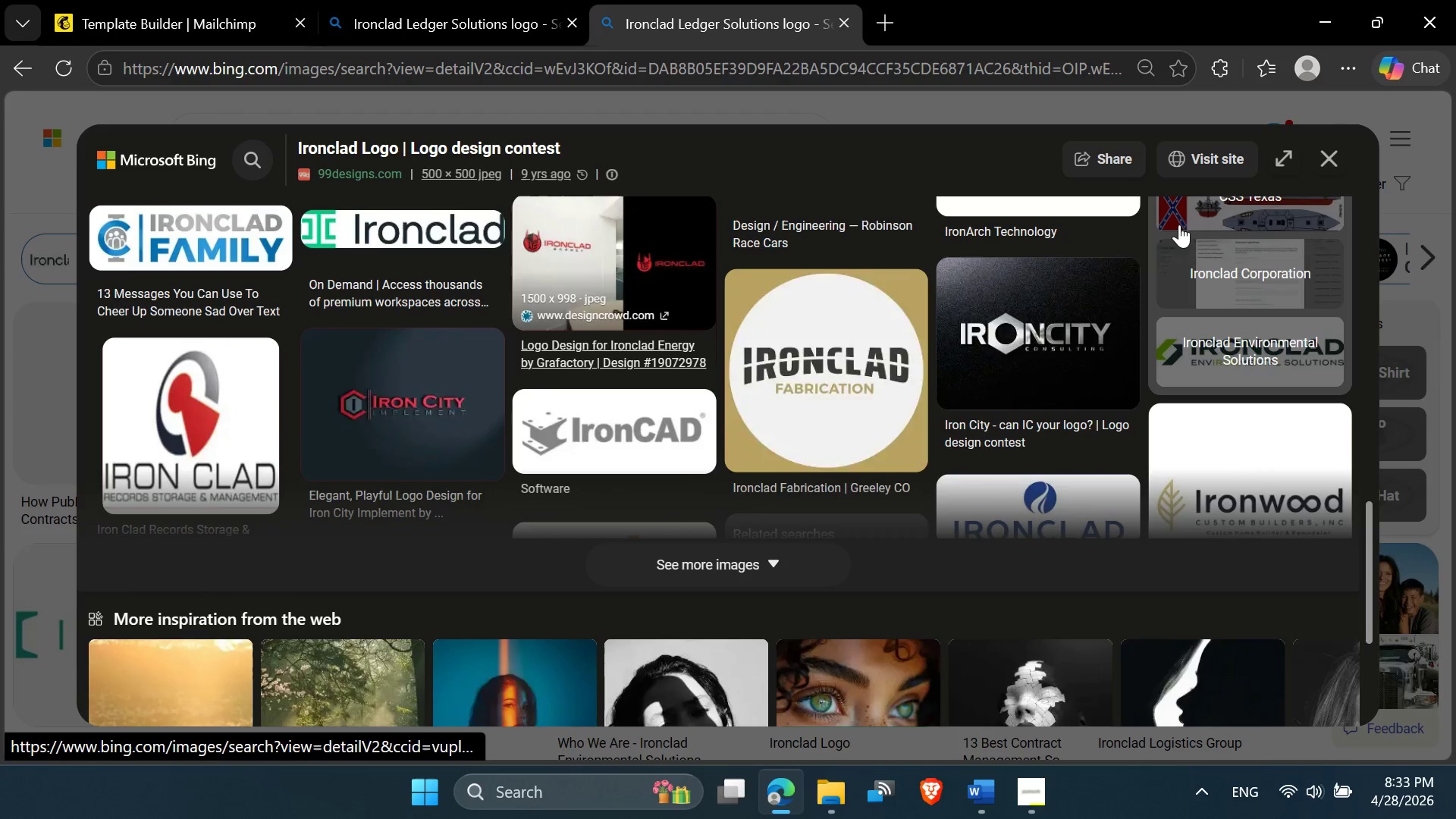 
left_click([1328, 158])
 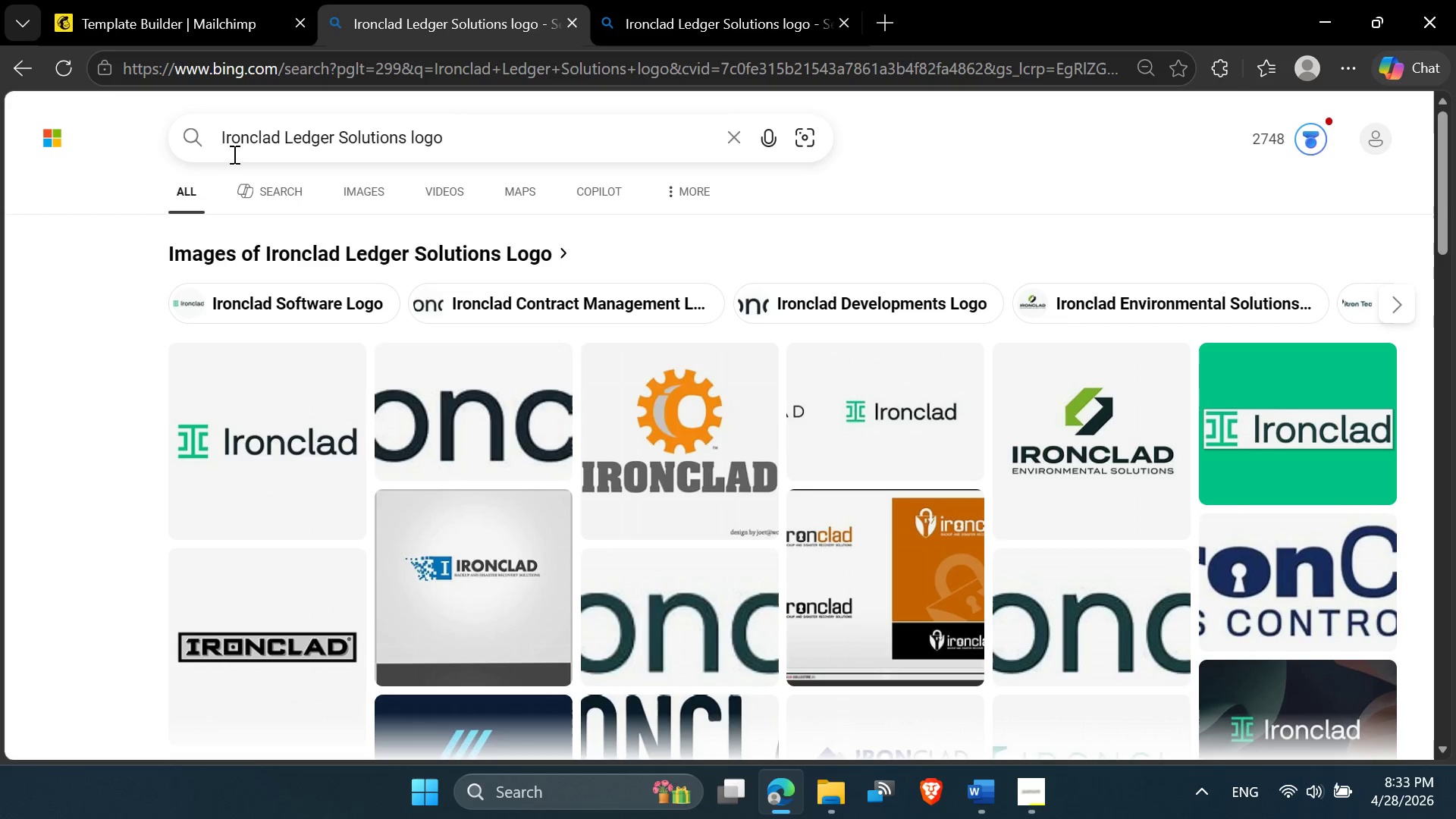 
scroll: coordinate [388, 484], scroll_direction: down, amount: 5.0
 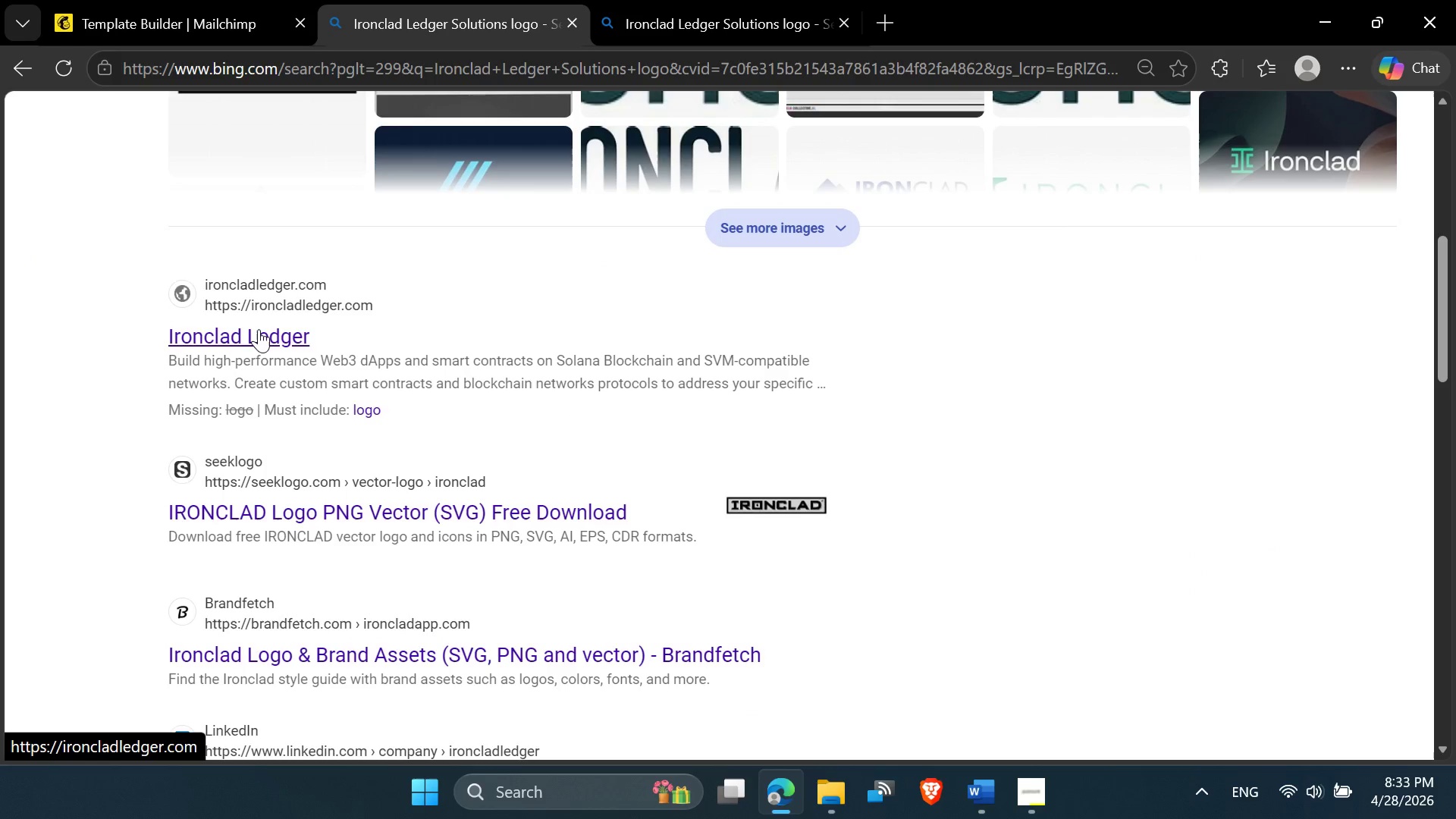 
left_click([259, 330])
 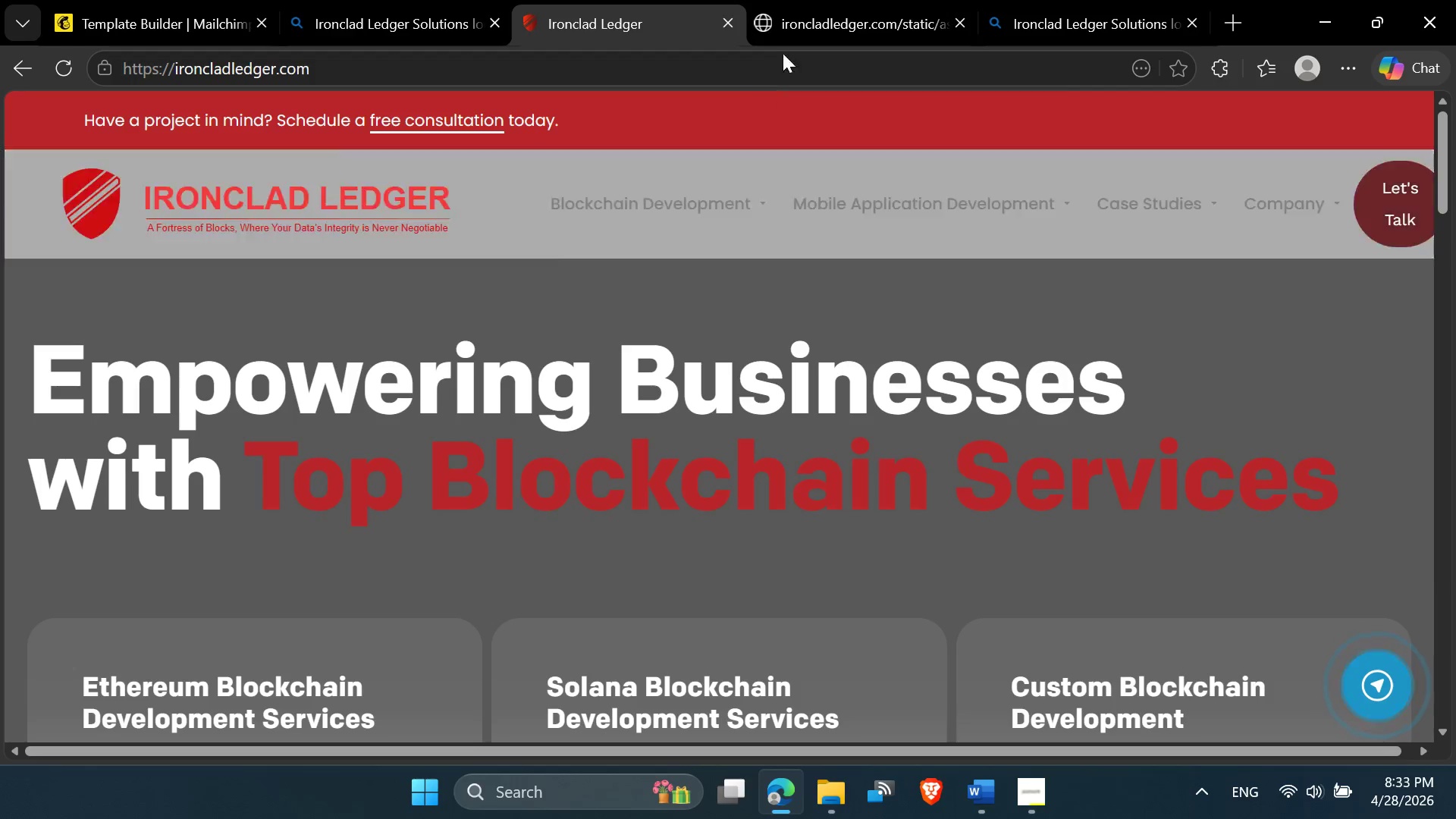 
wait(24.55)
 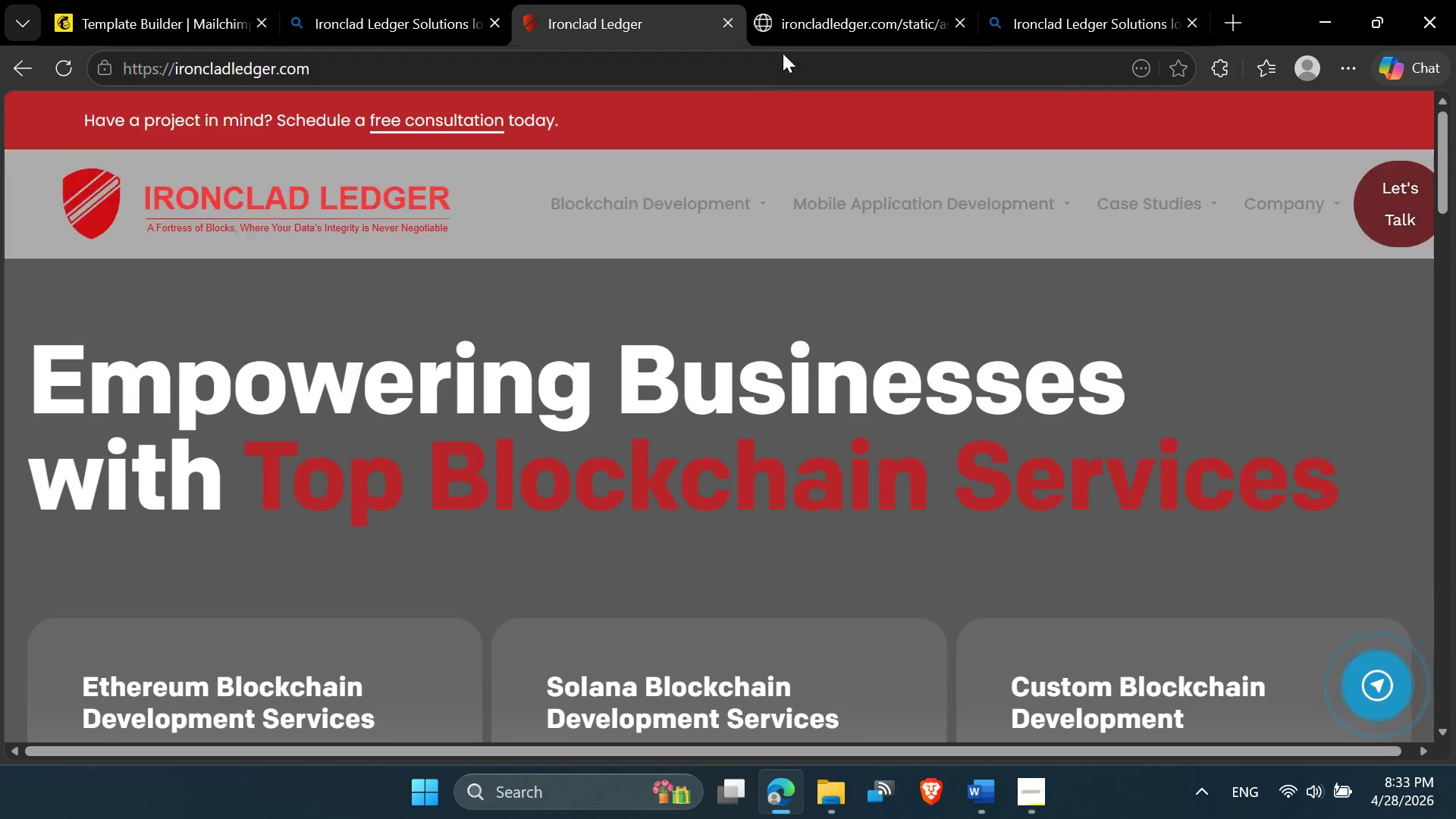 
right_click([257, 130])
 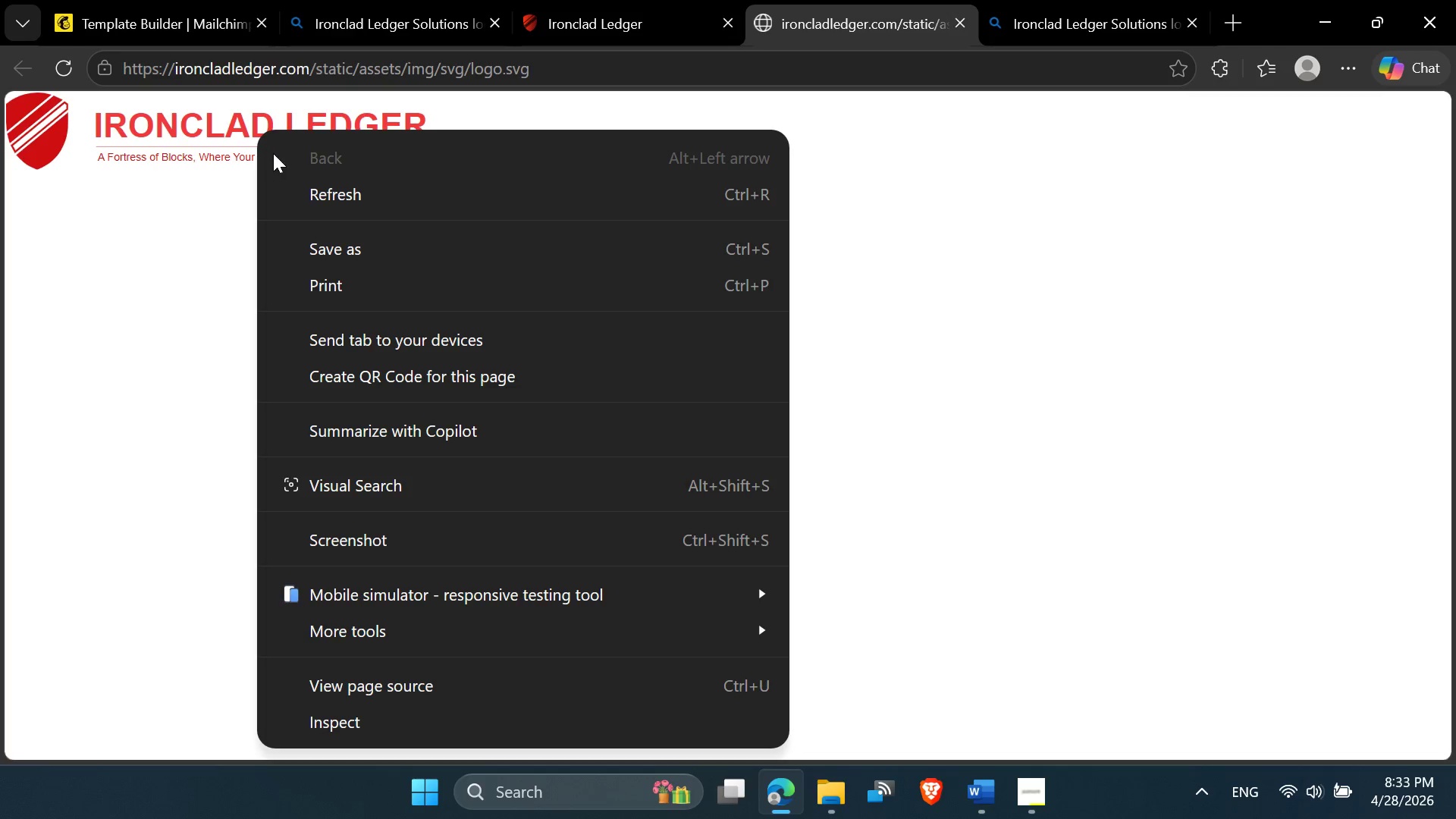 
right_click([257, 130])
 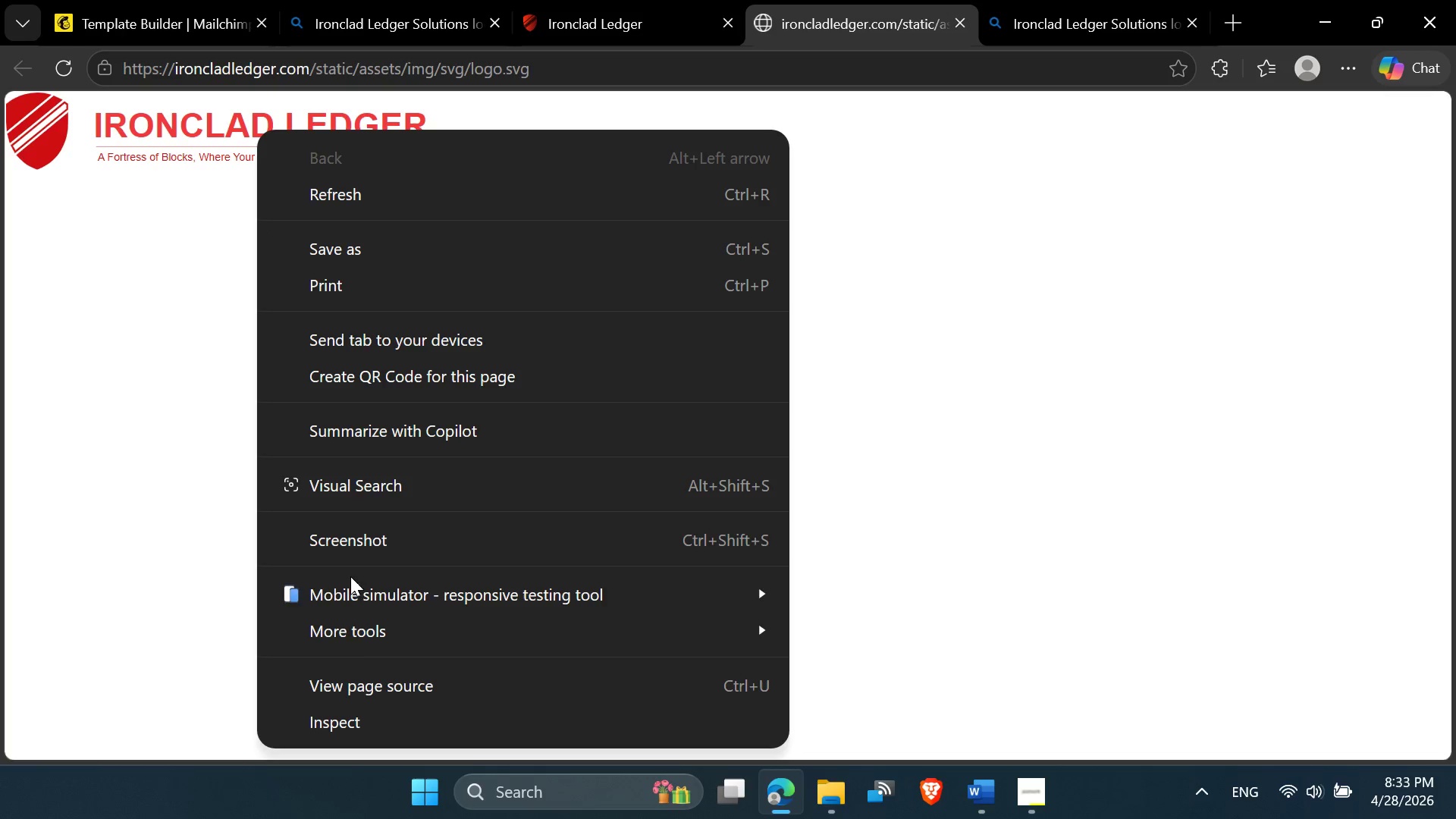 
wait(7.03)
 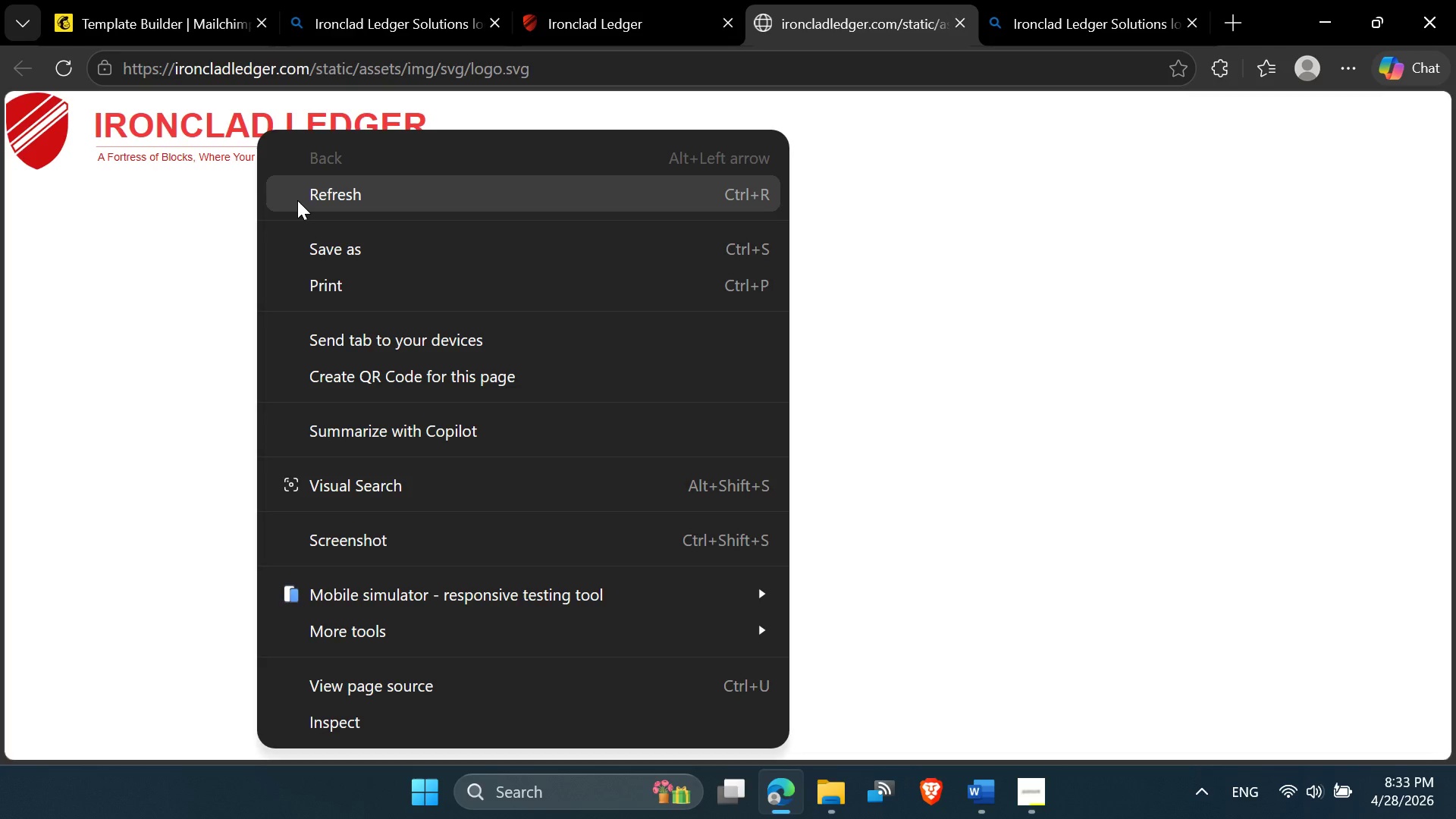 
scroll: coordinate [392, 564], scroll_direction: up, amount: 1.0
 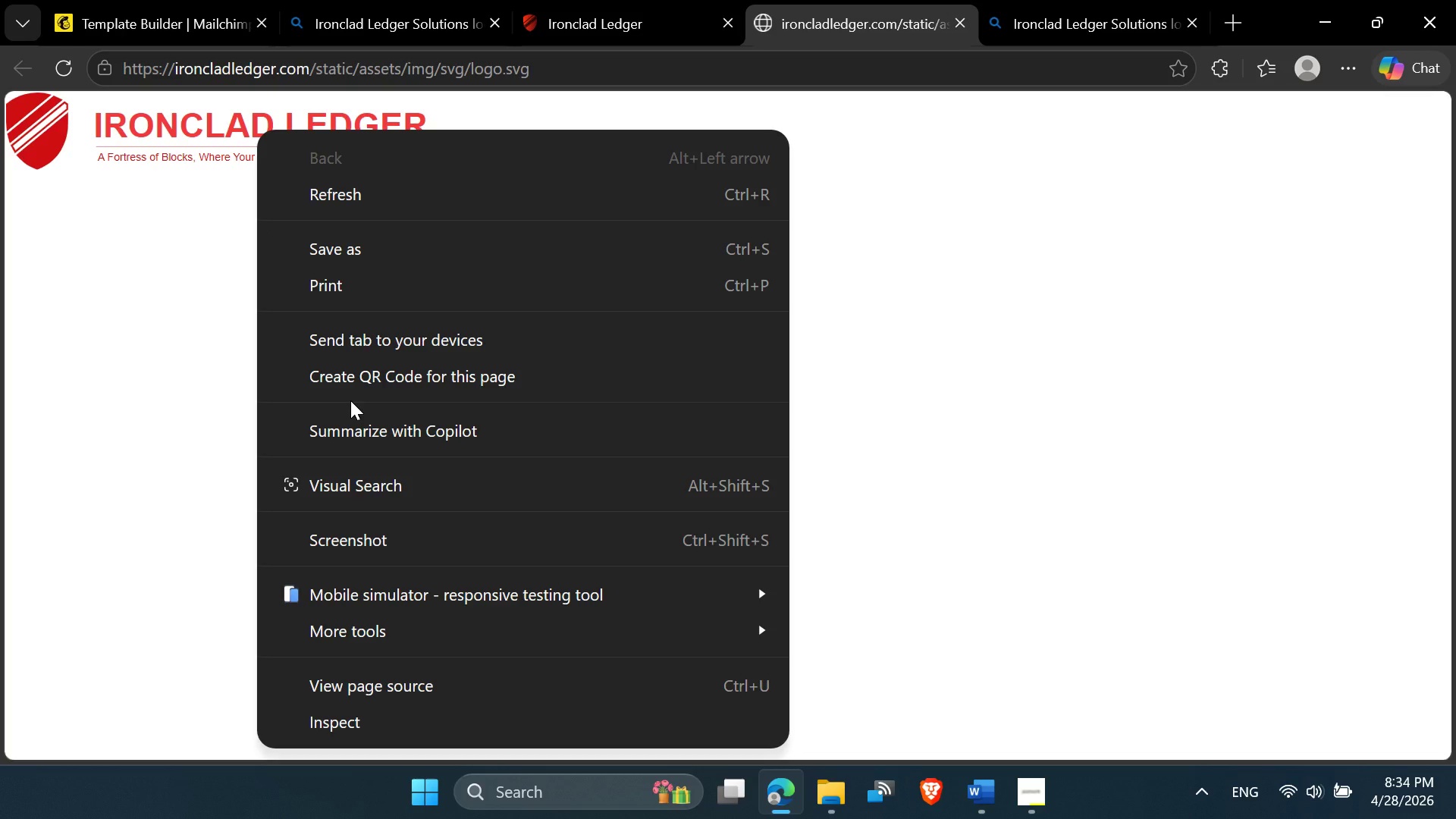 
left_click([626, 0])
 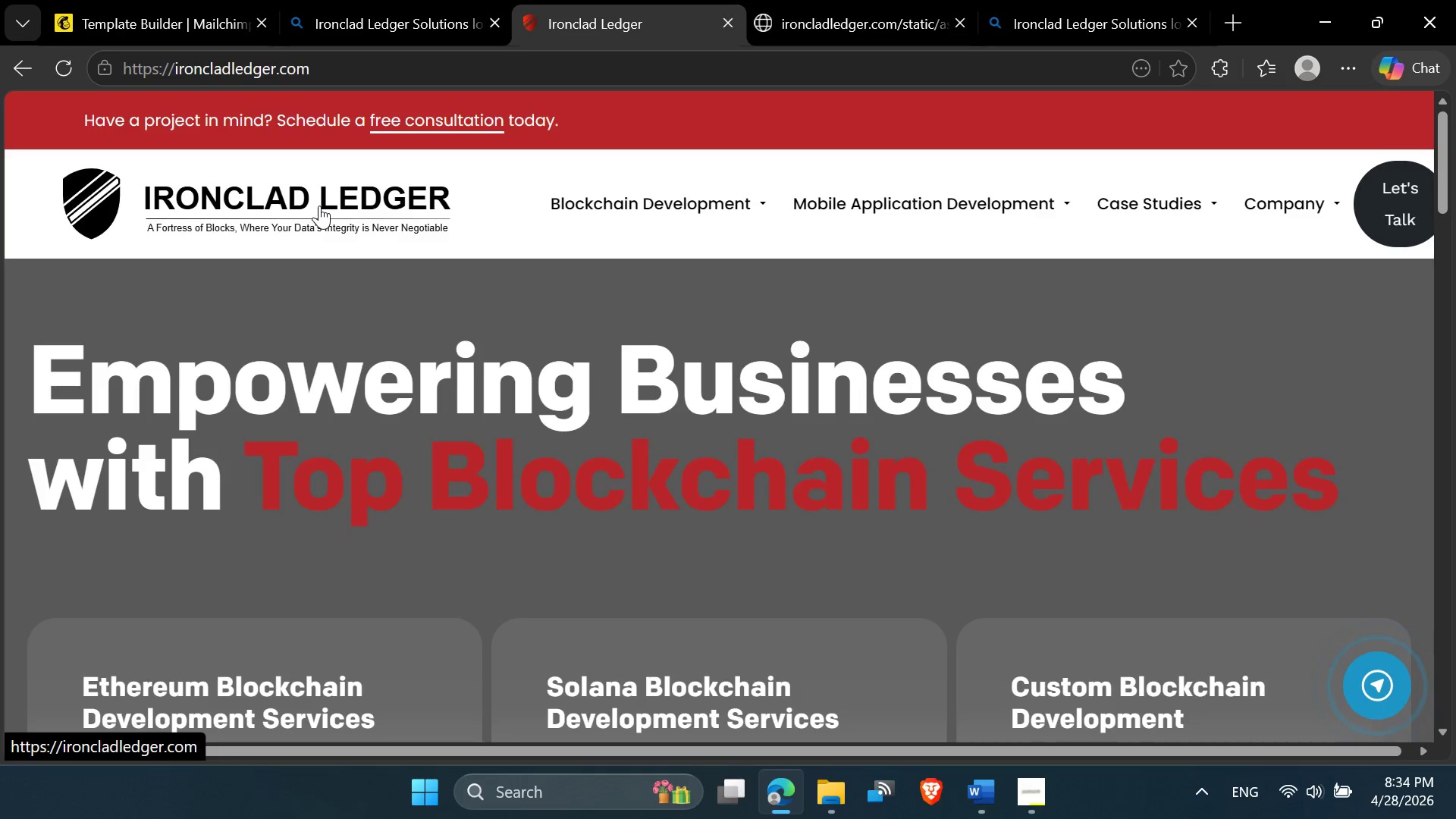 
scroll: coordinate [366, 248], scroll_direction: none, amount: 0.0
 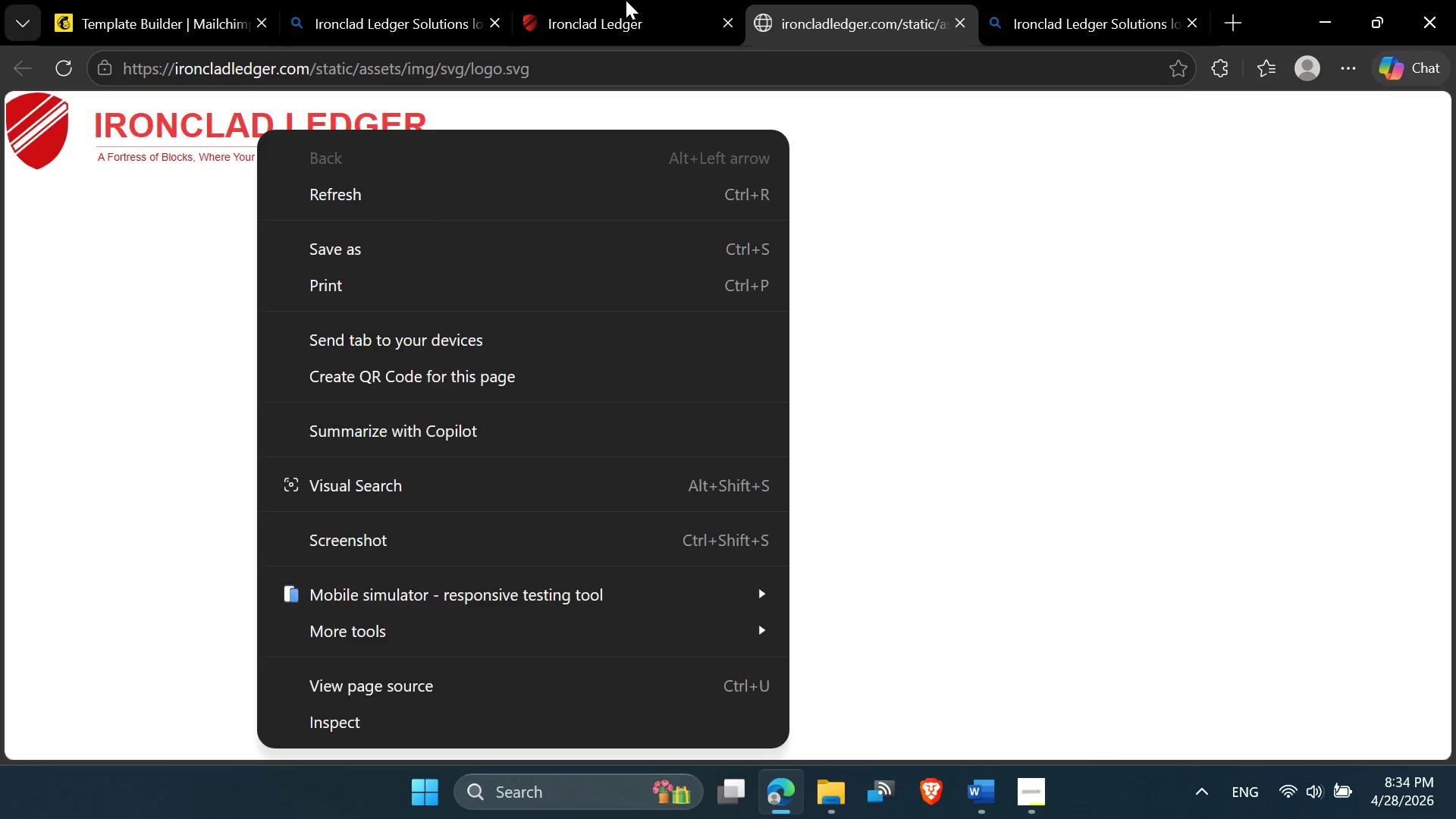 
right_click([318, 188])
 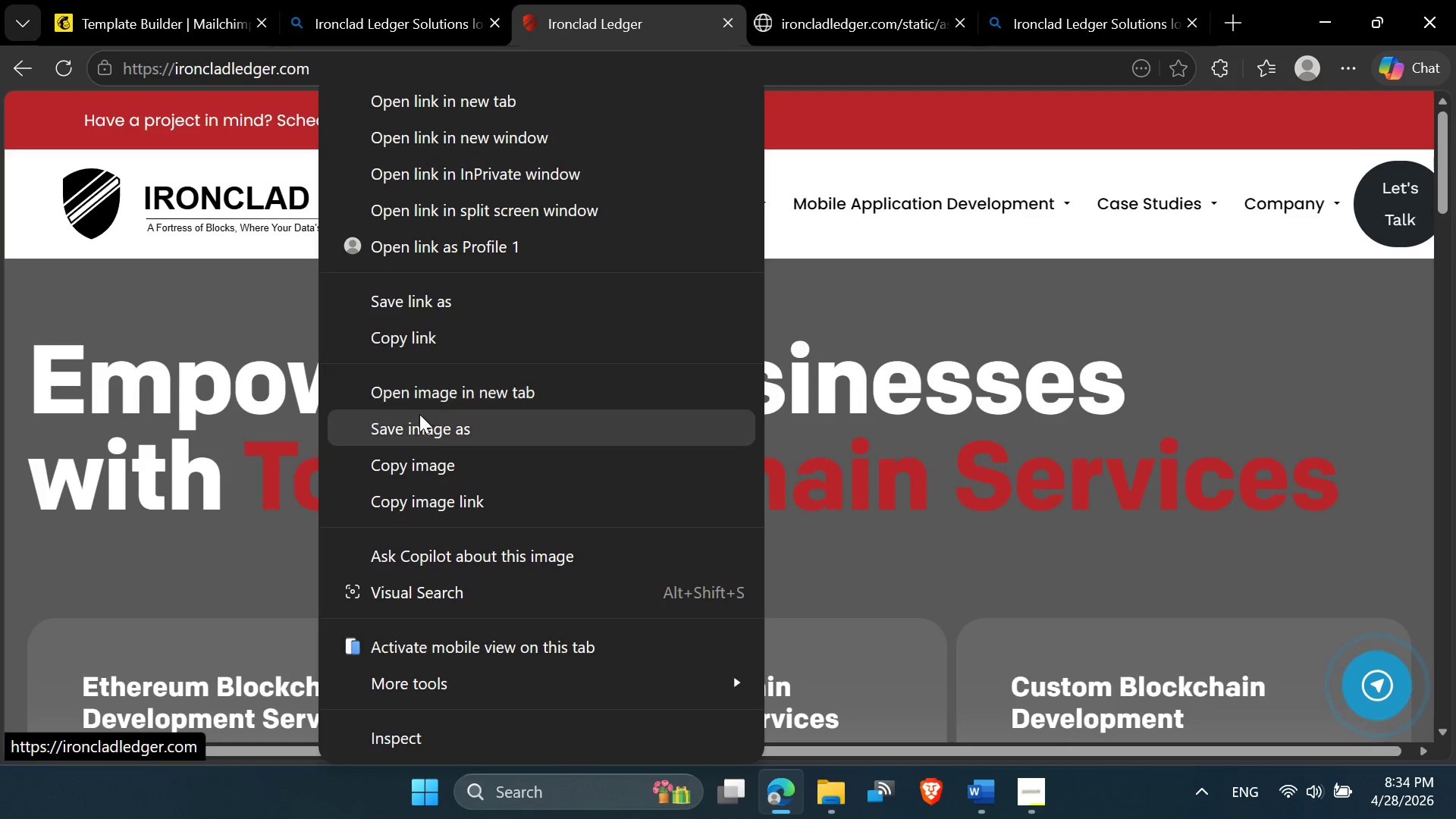 
left_click([425, 431])
 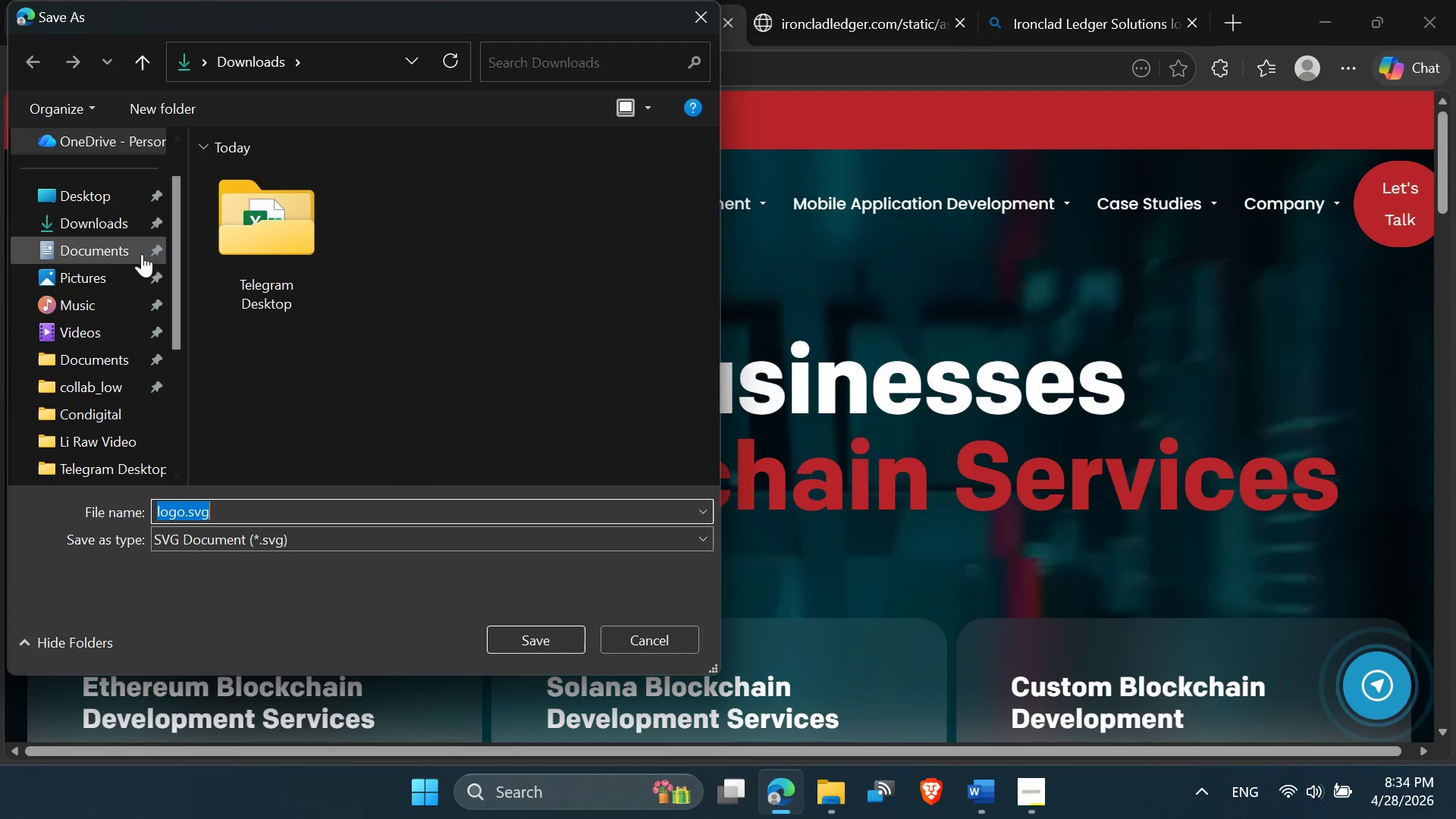 
wait(6.39)
 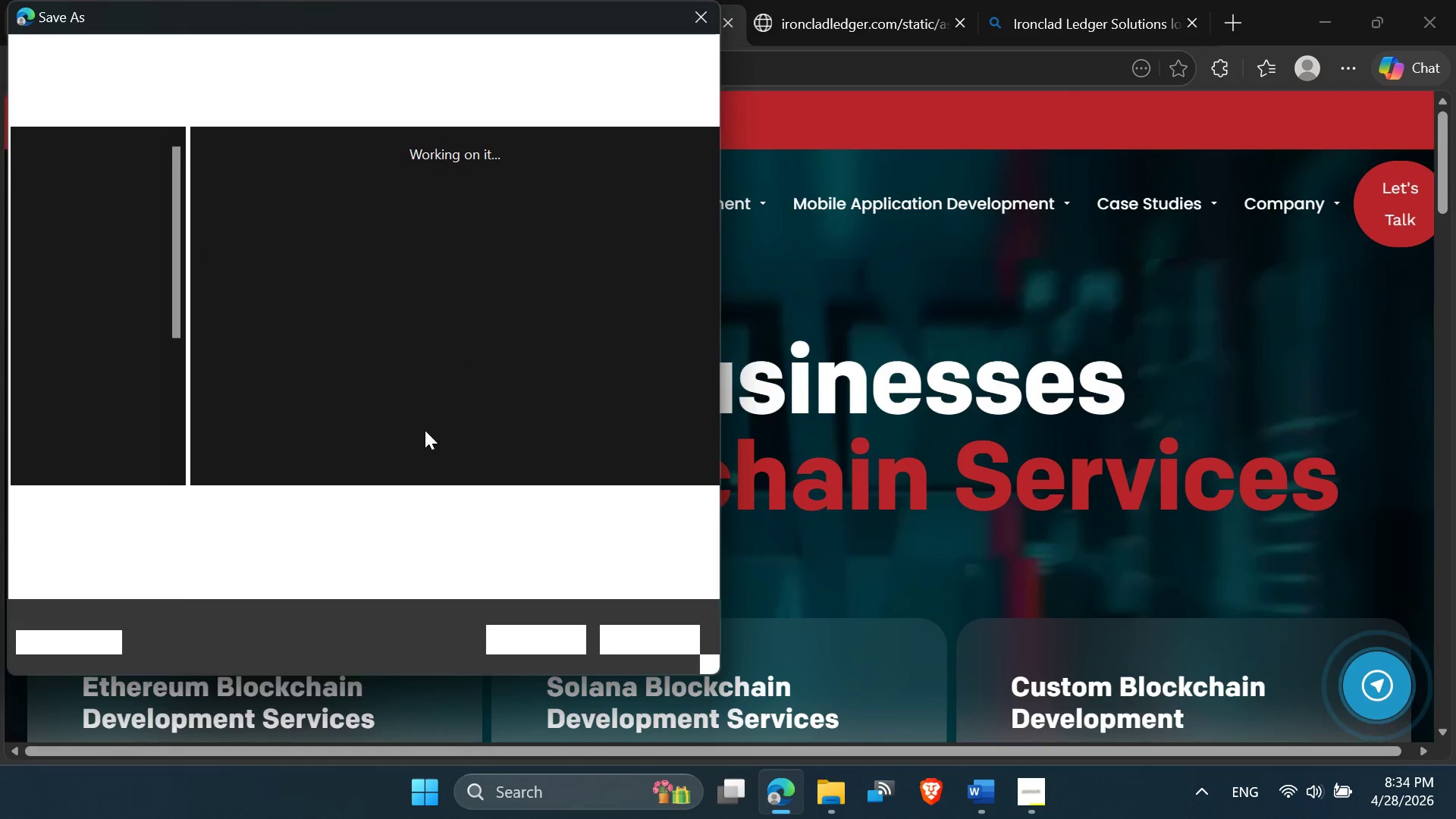 
left_click([526, 634])
 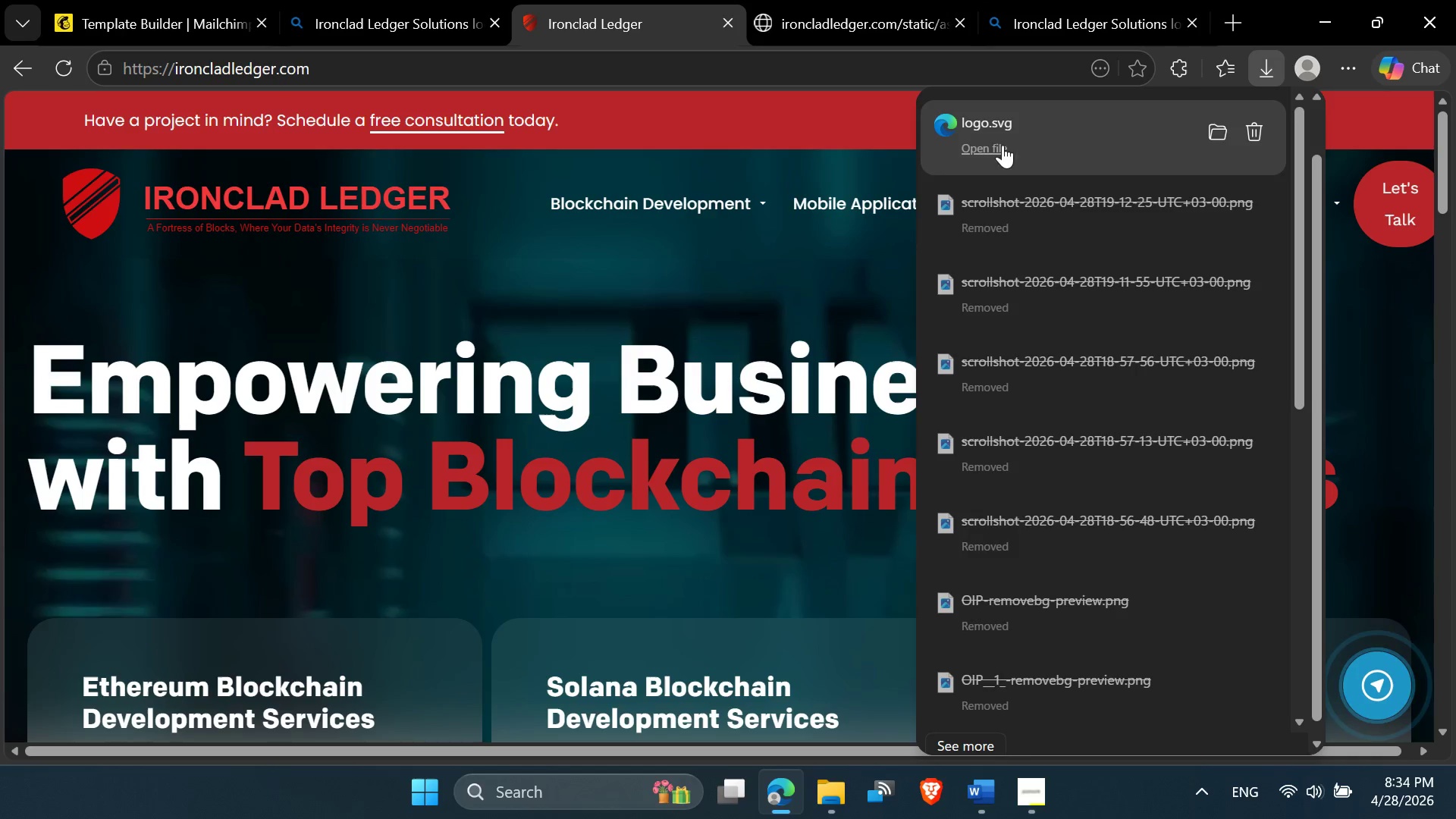 
left_click([888, 19])
 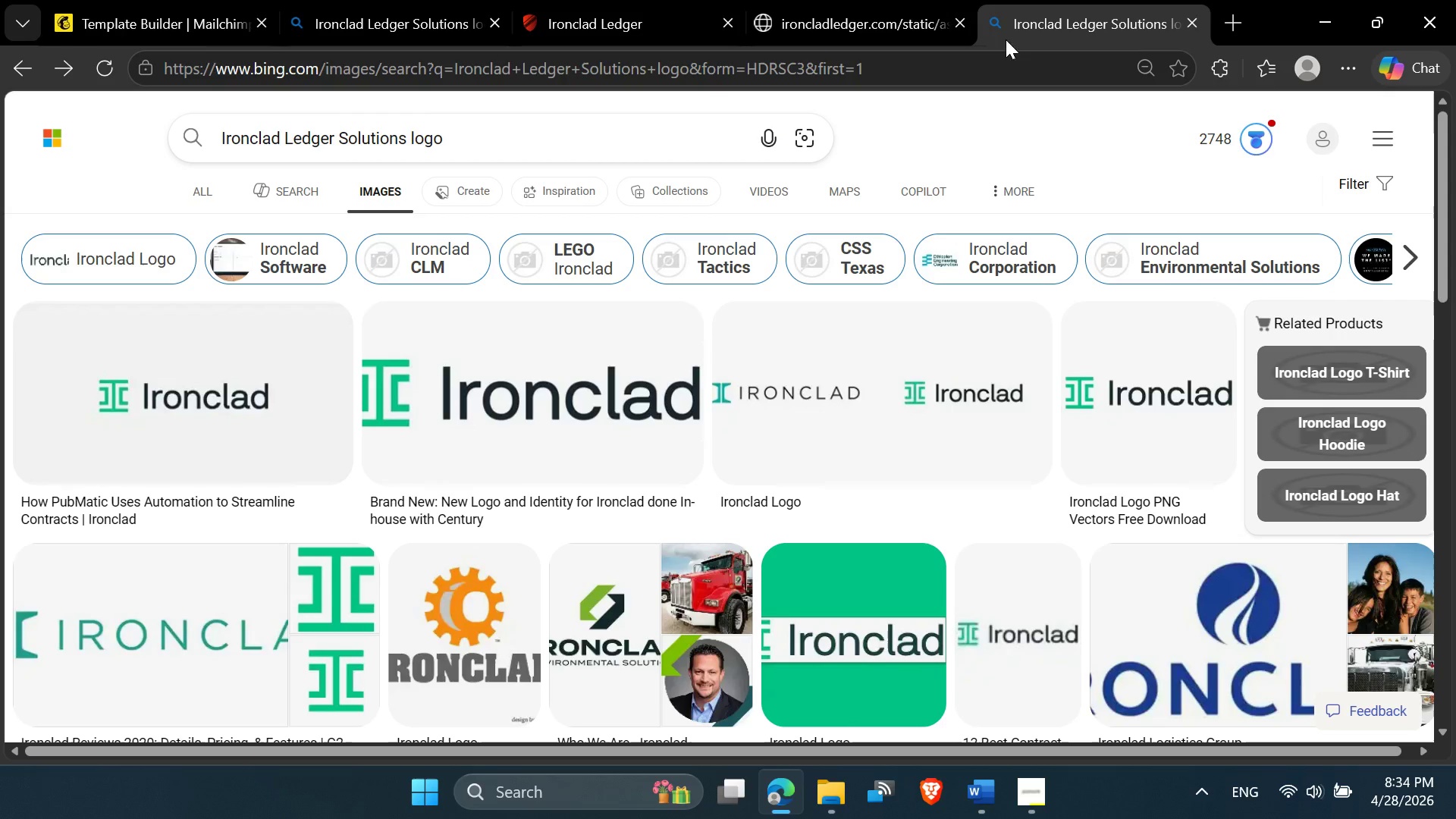 
left_click([830, 52])
 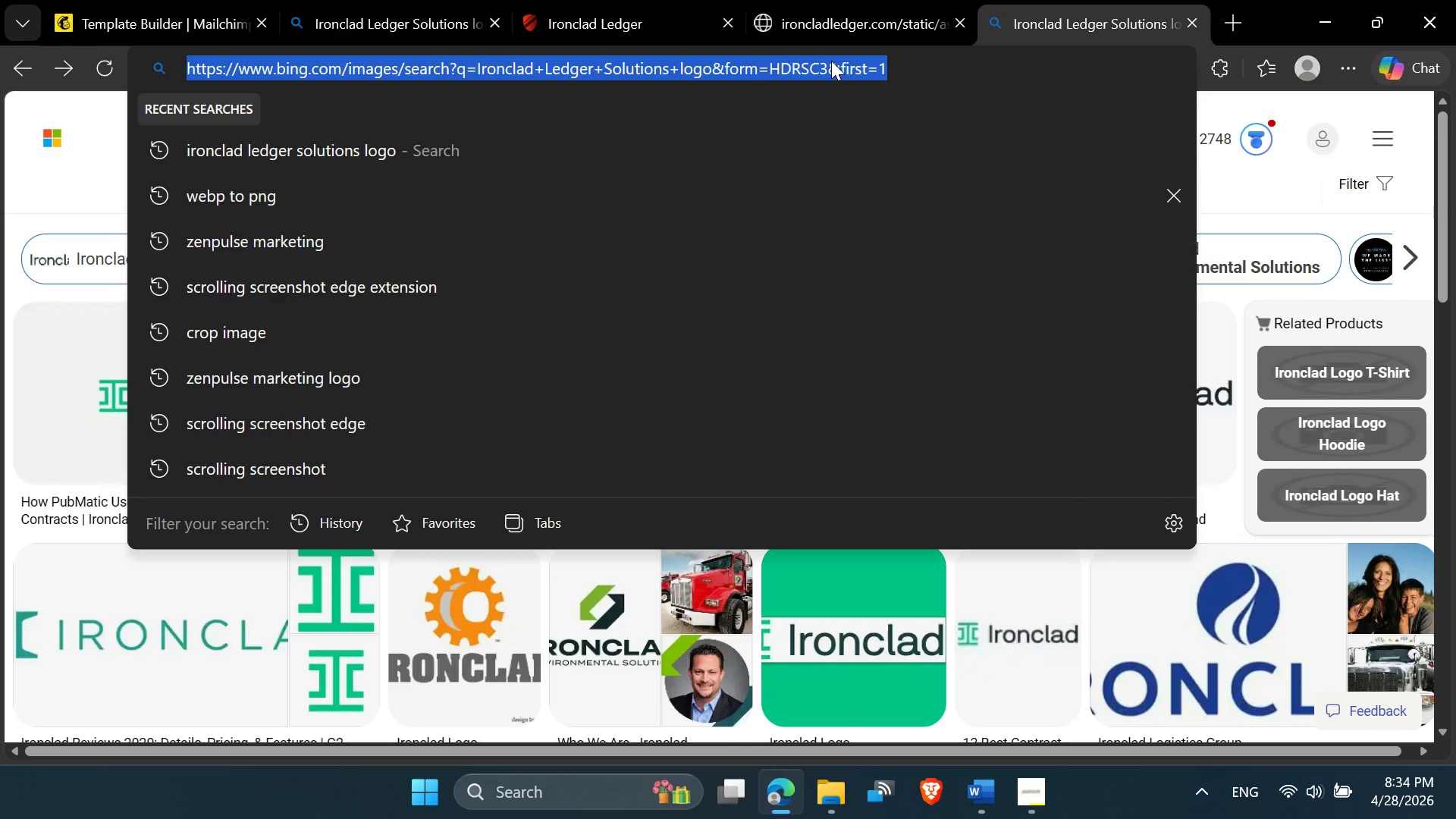 
type(svg )
 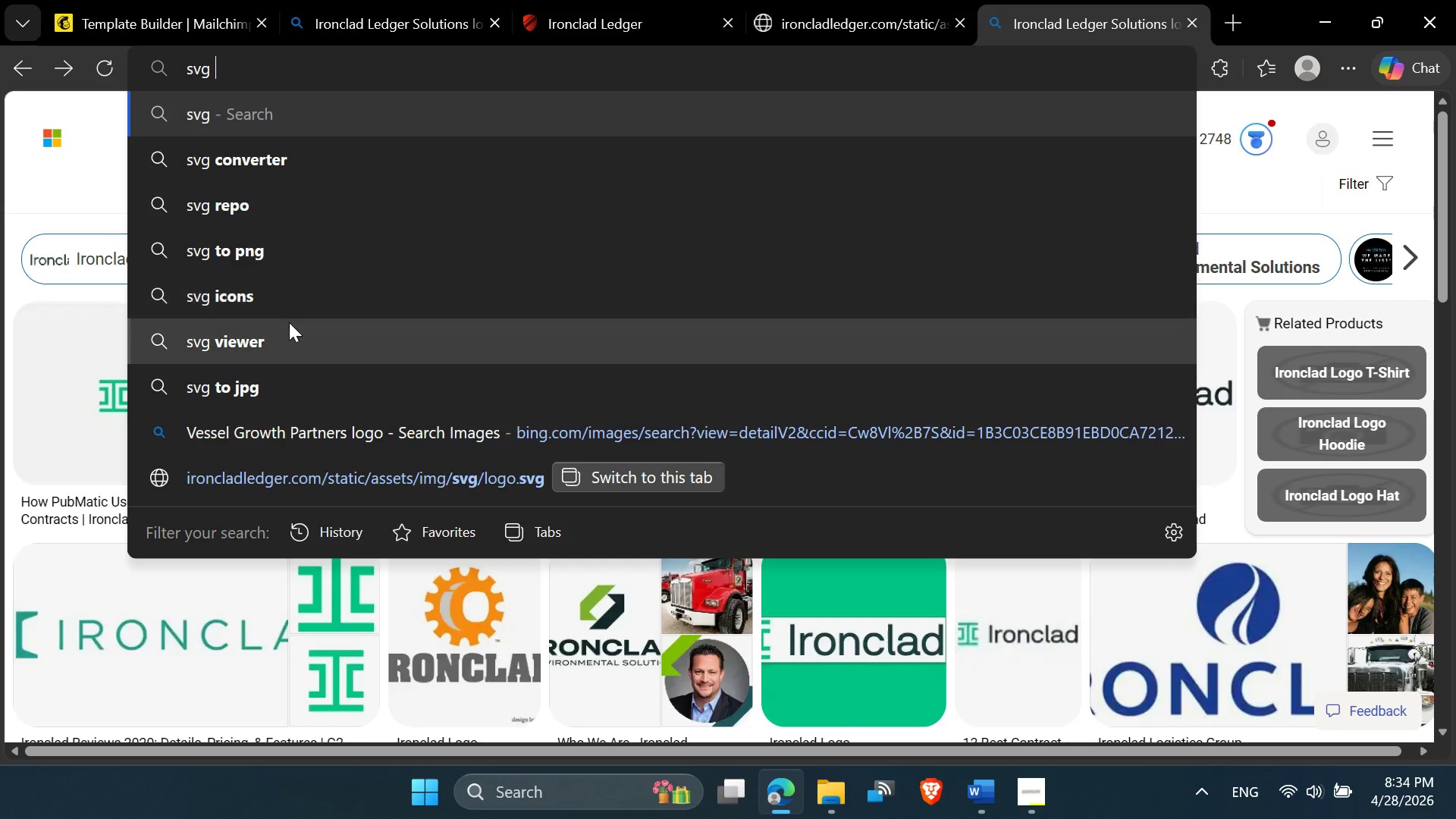 
left_click([245, 256])
 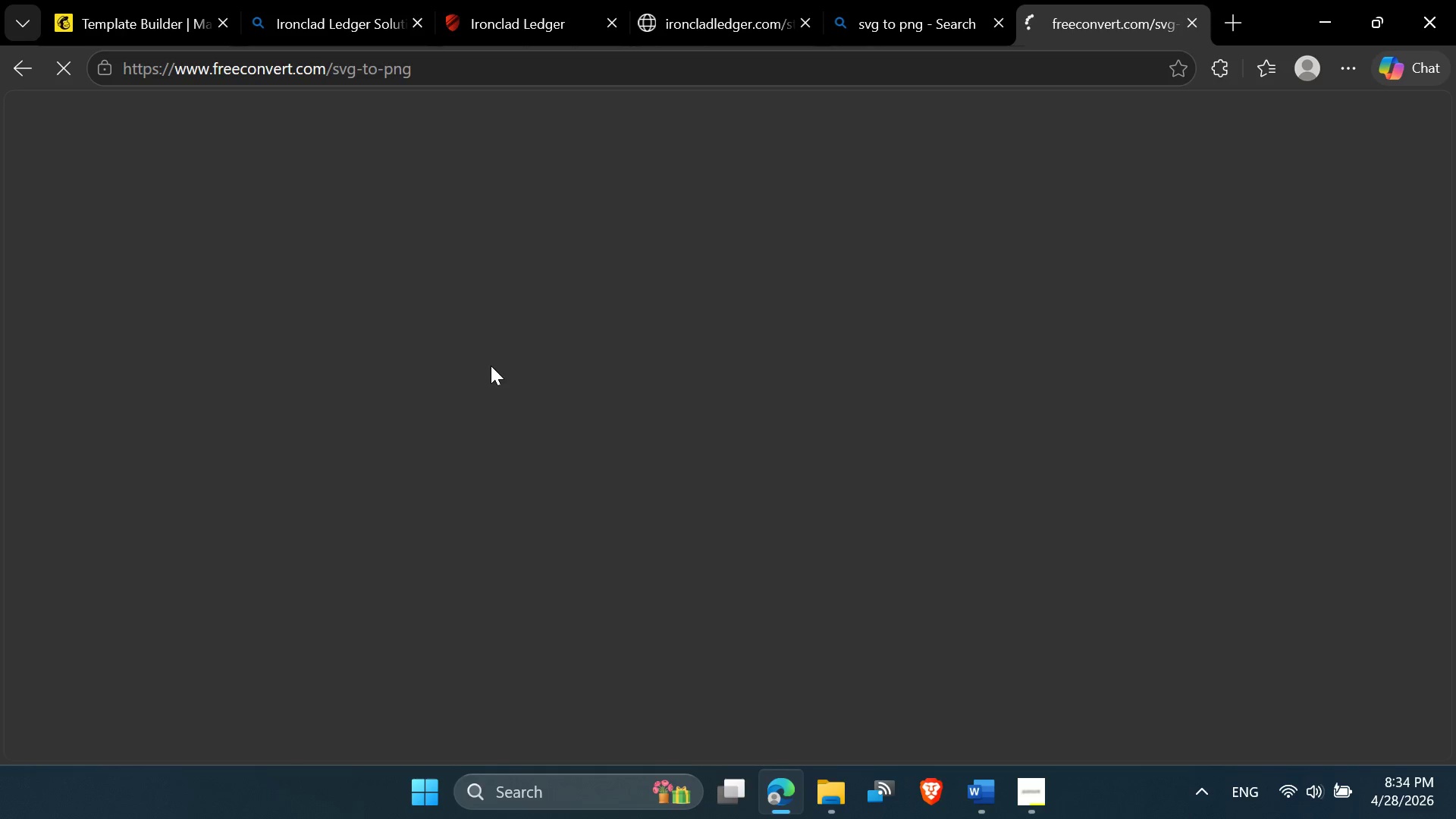 
wait(10.12)
 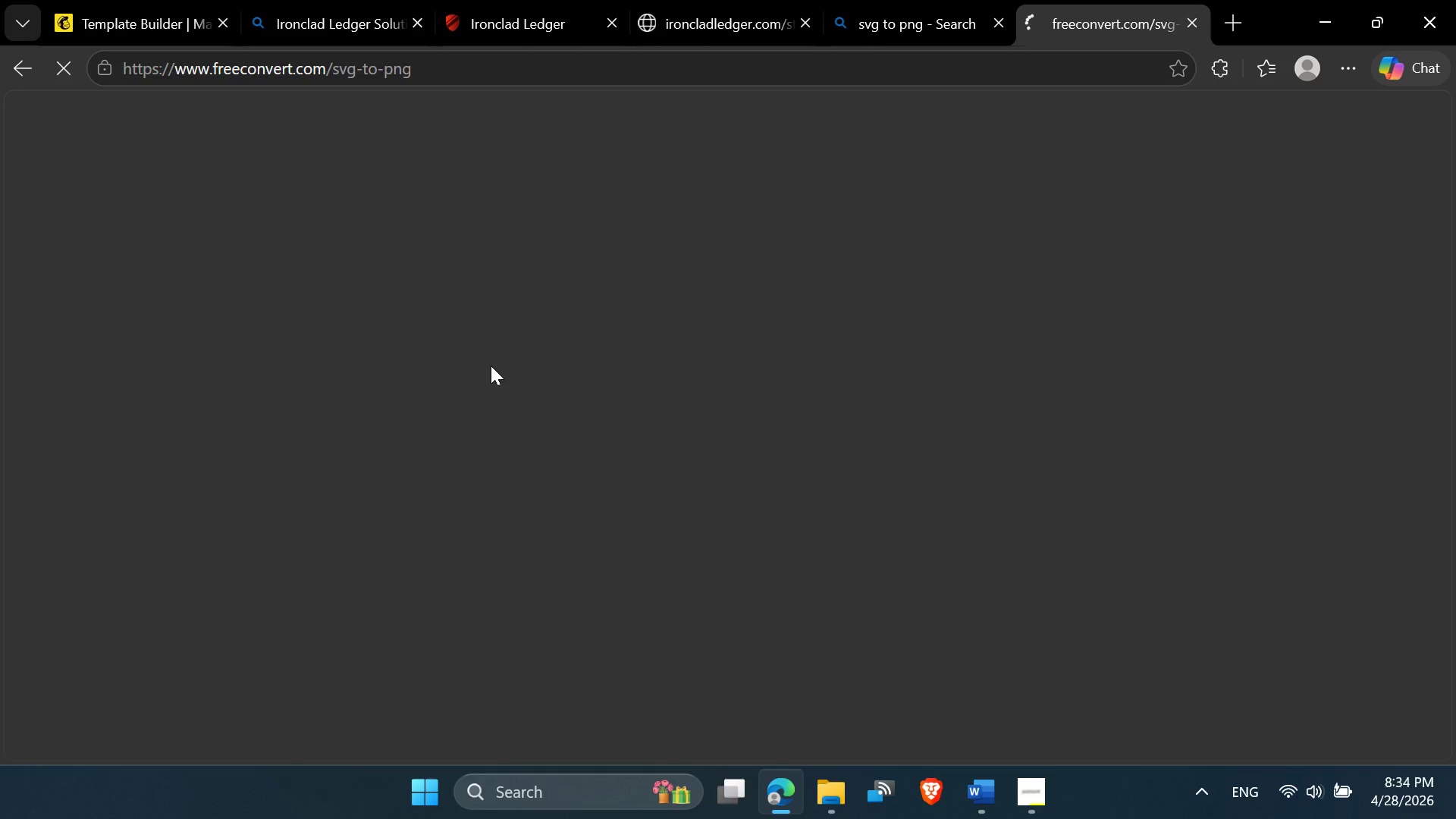 
left_click([677, 592])
 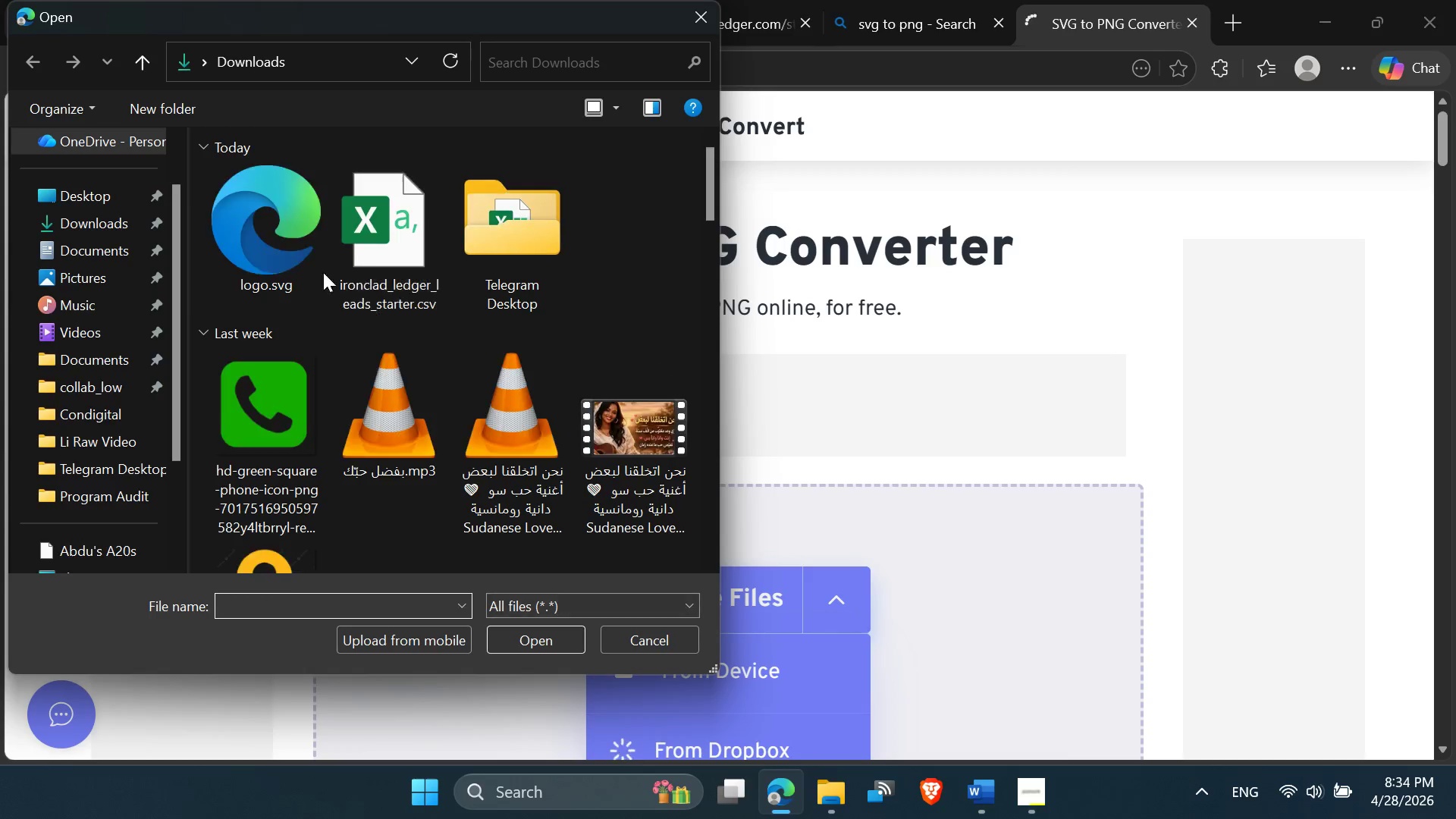 
double_click([299, 259])
 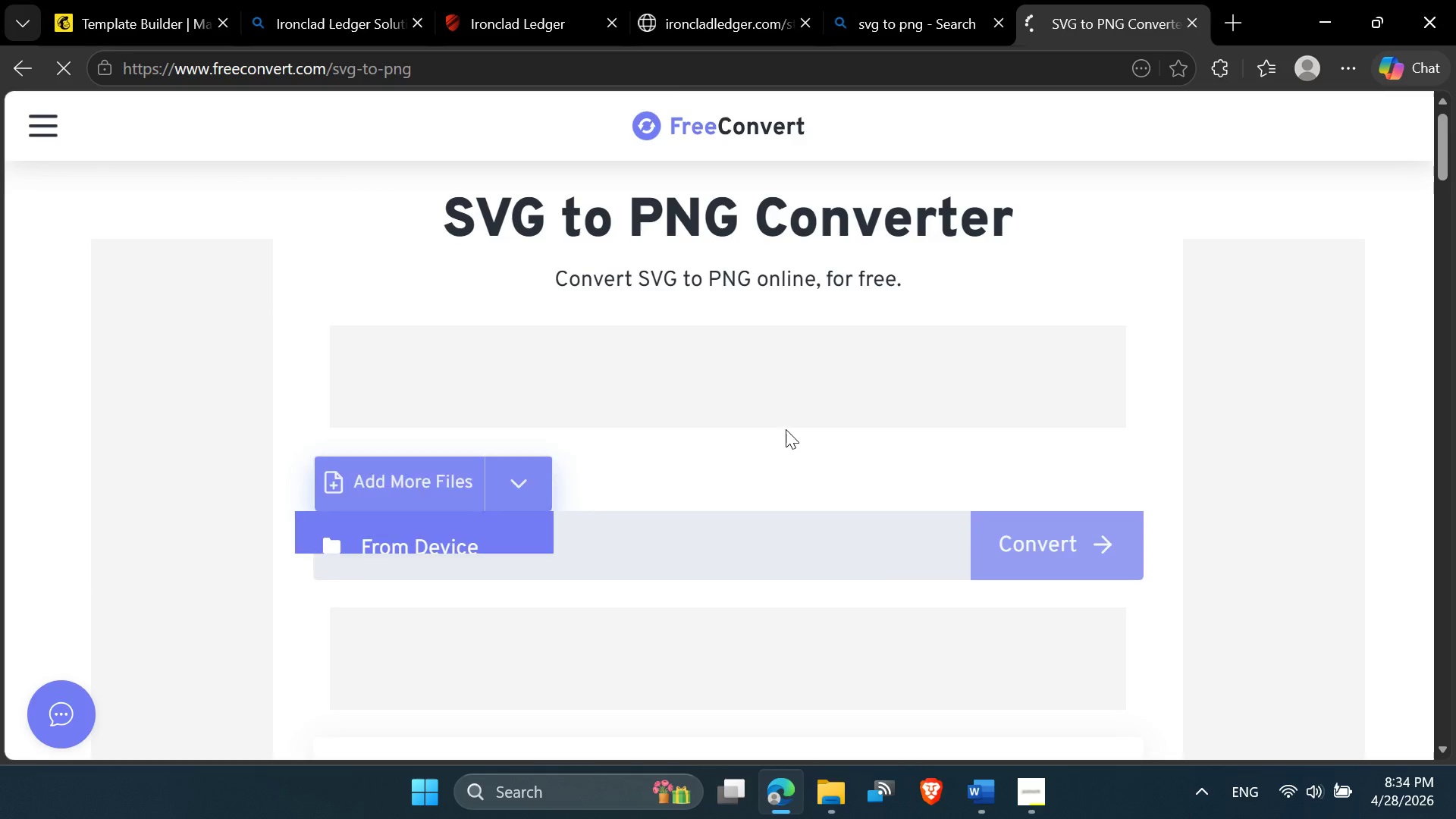 
scroll: coordinate [817, 588], scroll_direction: down, amount: 2.0
 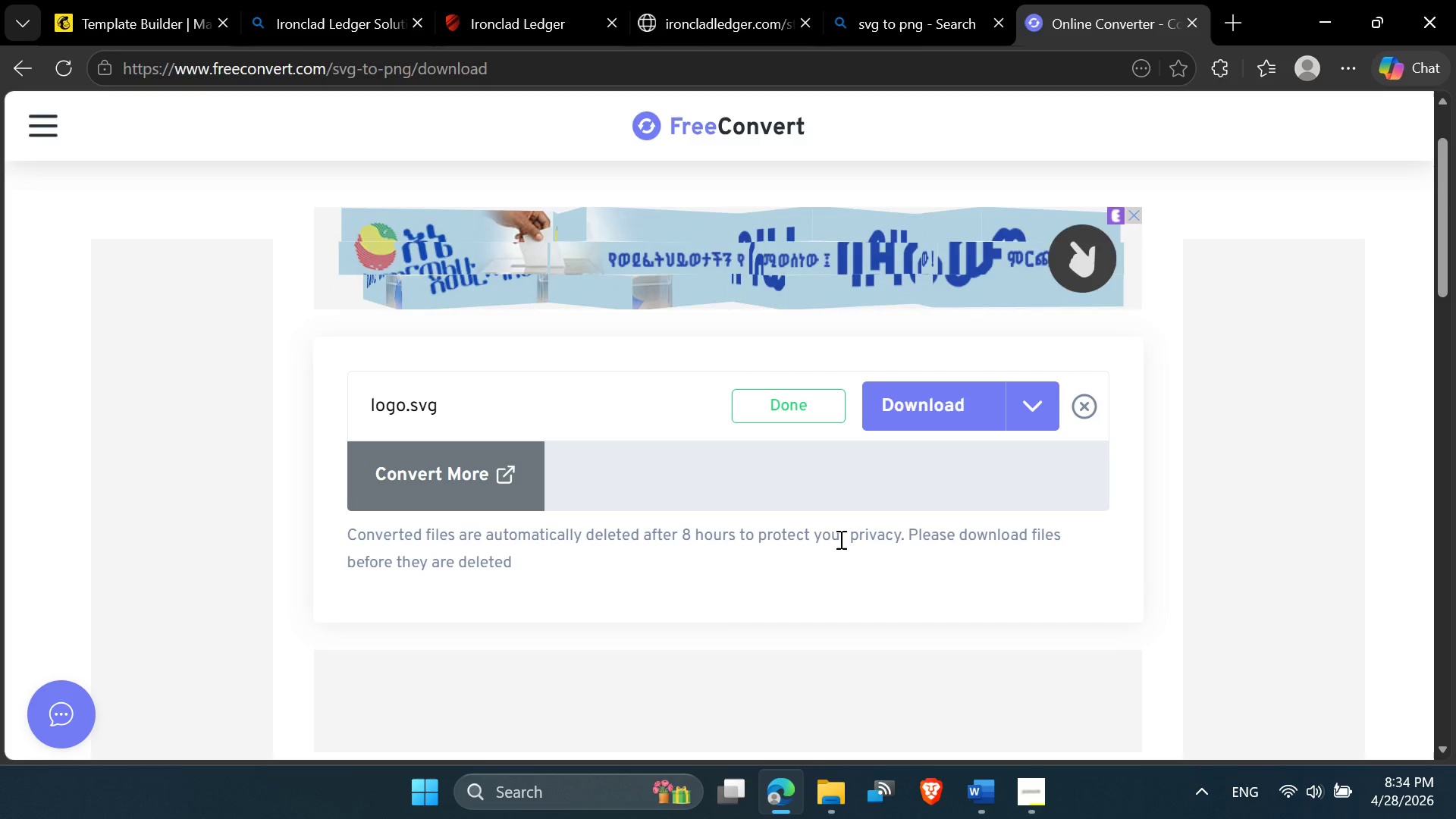 
wait(15.76)
 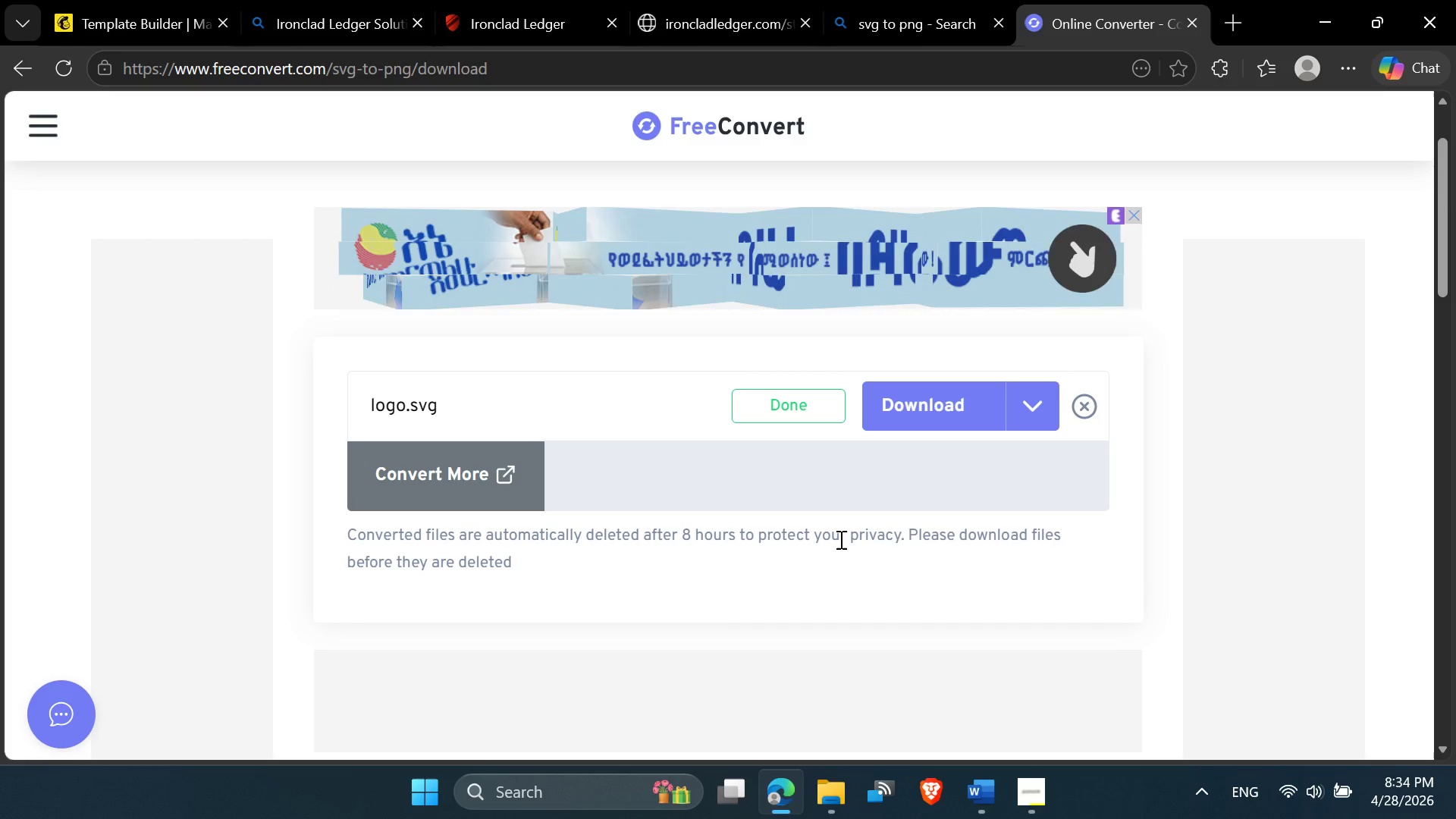 
left_click([935, 403])
 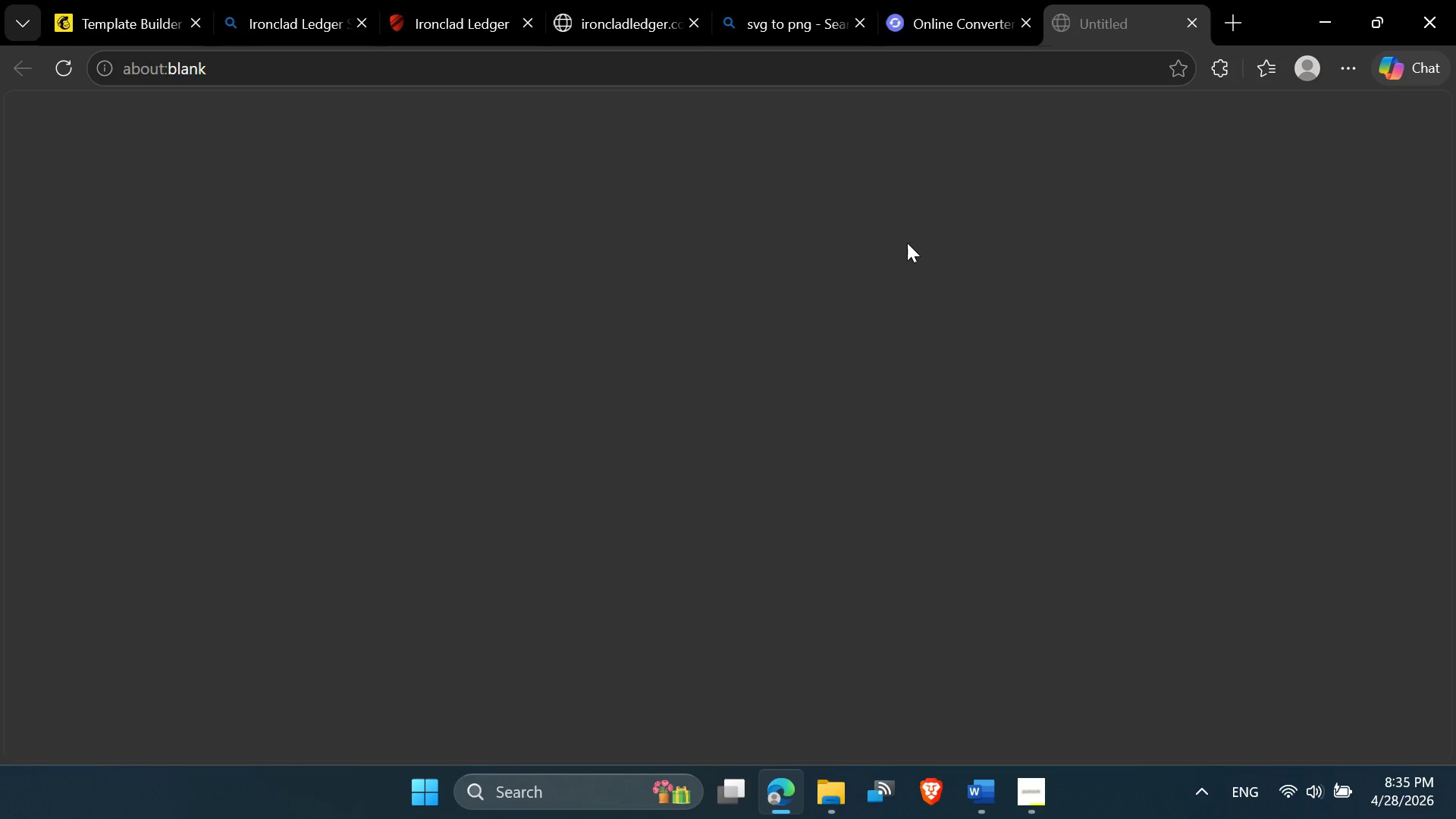 
mouse_move([947, 273])
 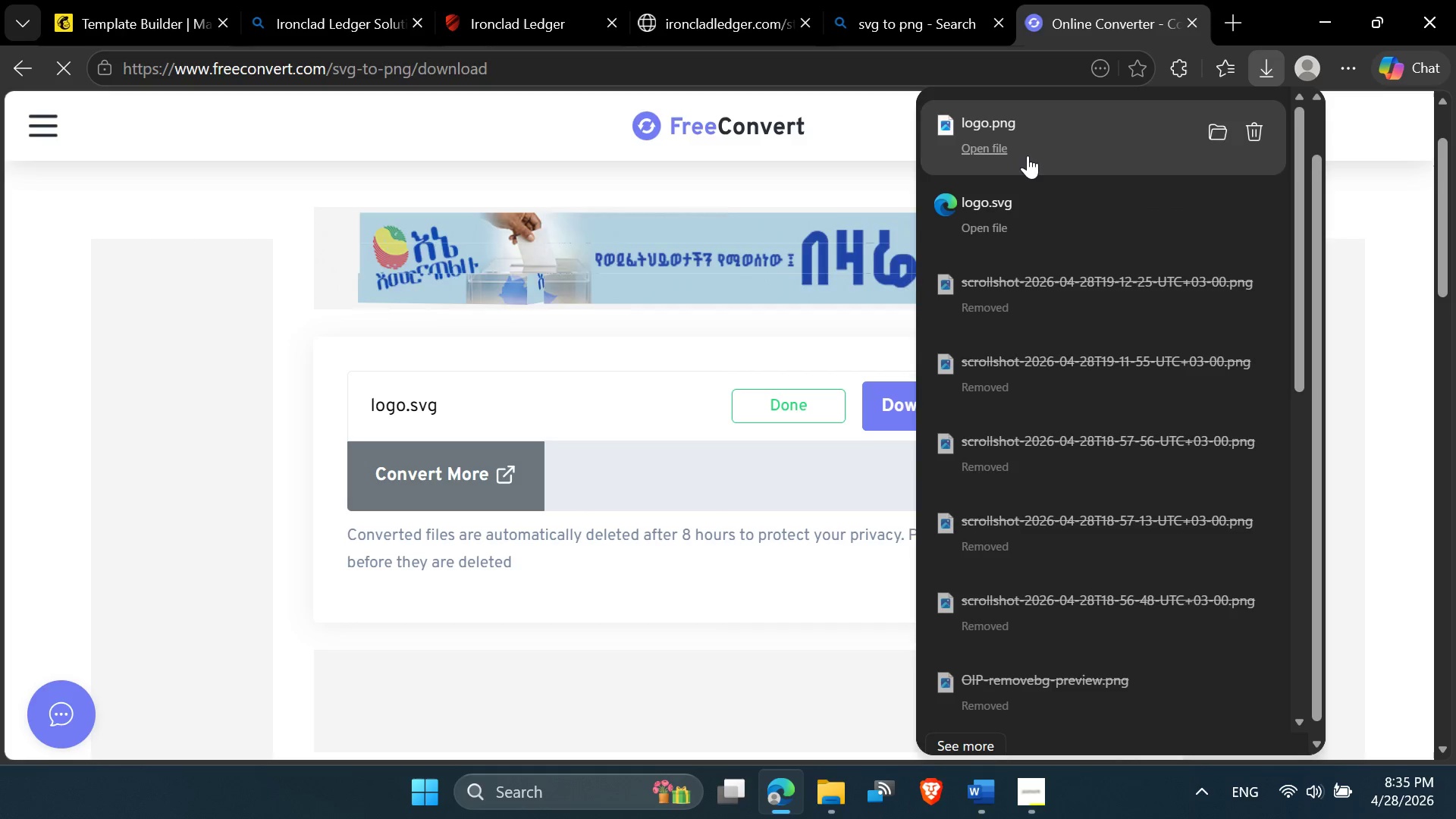 
left_click([1028, 157])
 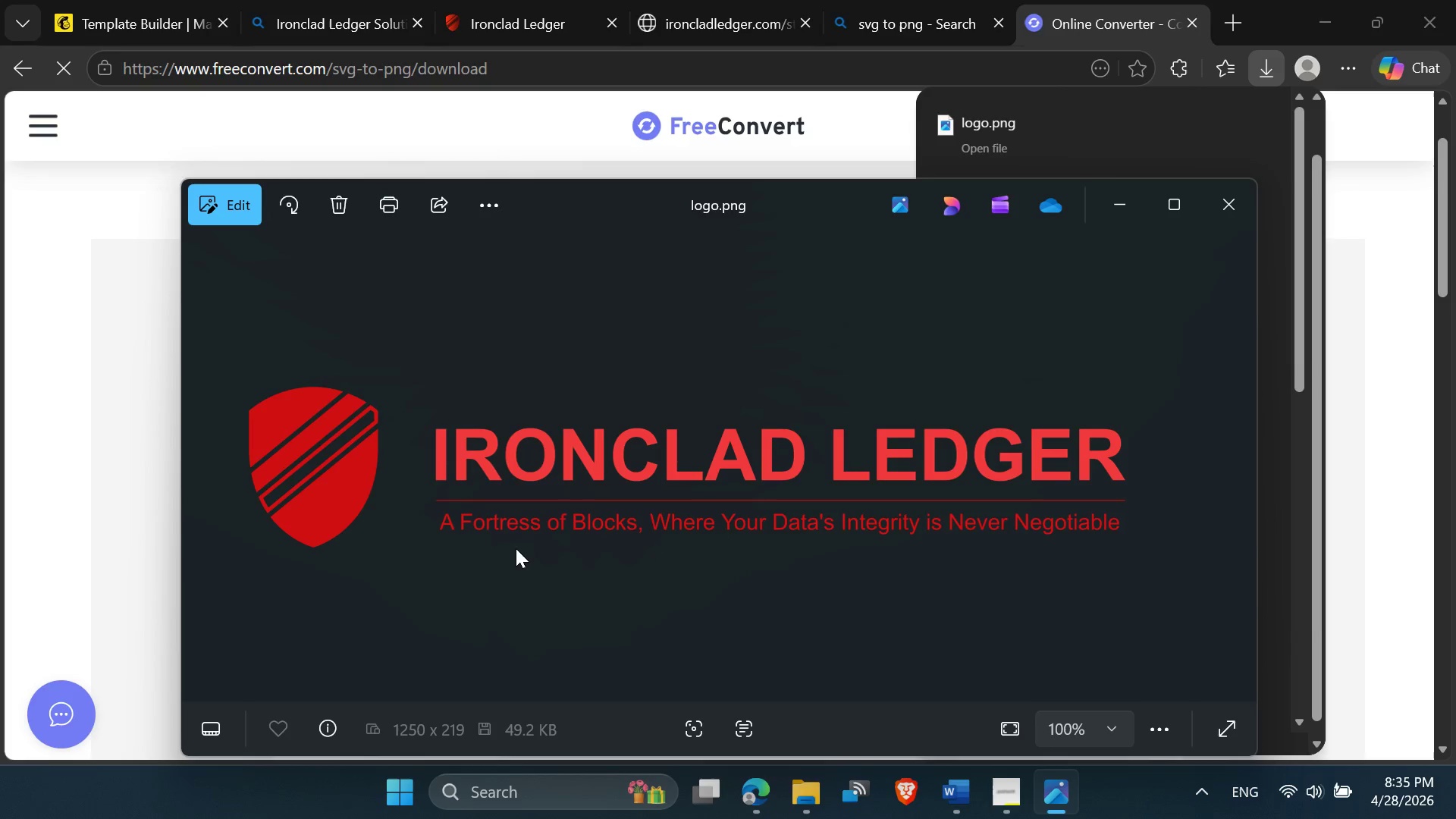 
wait(6.73)
 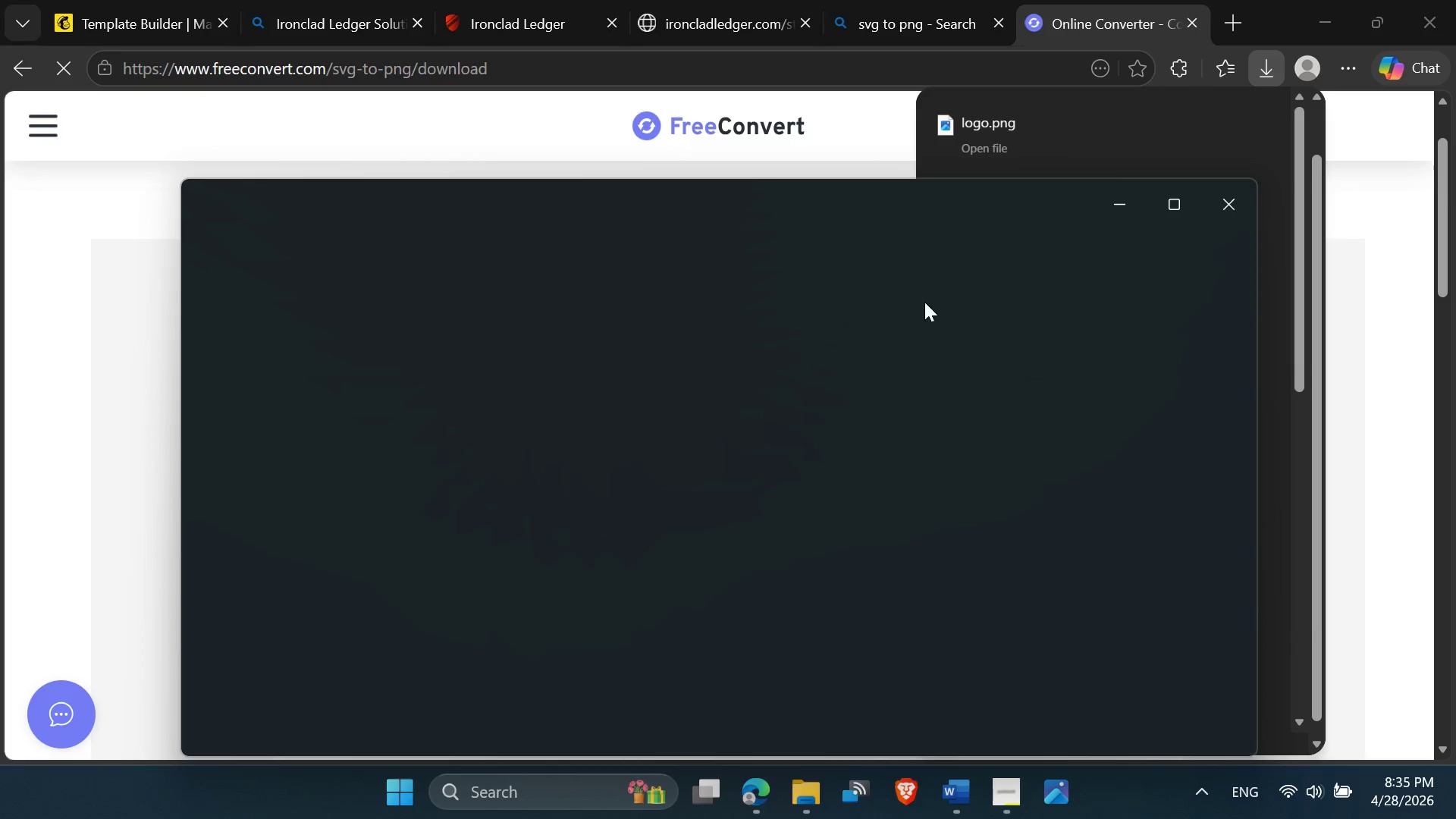 
left_click([1231, 205])
 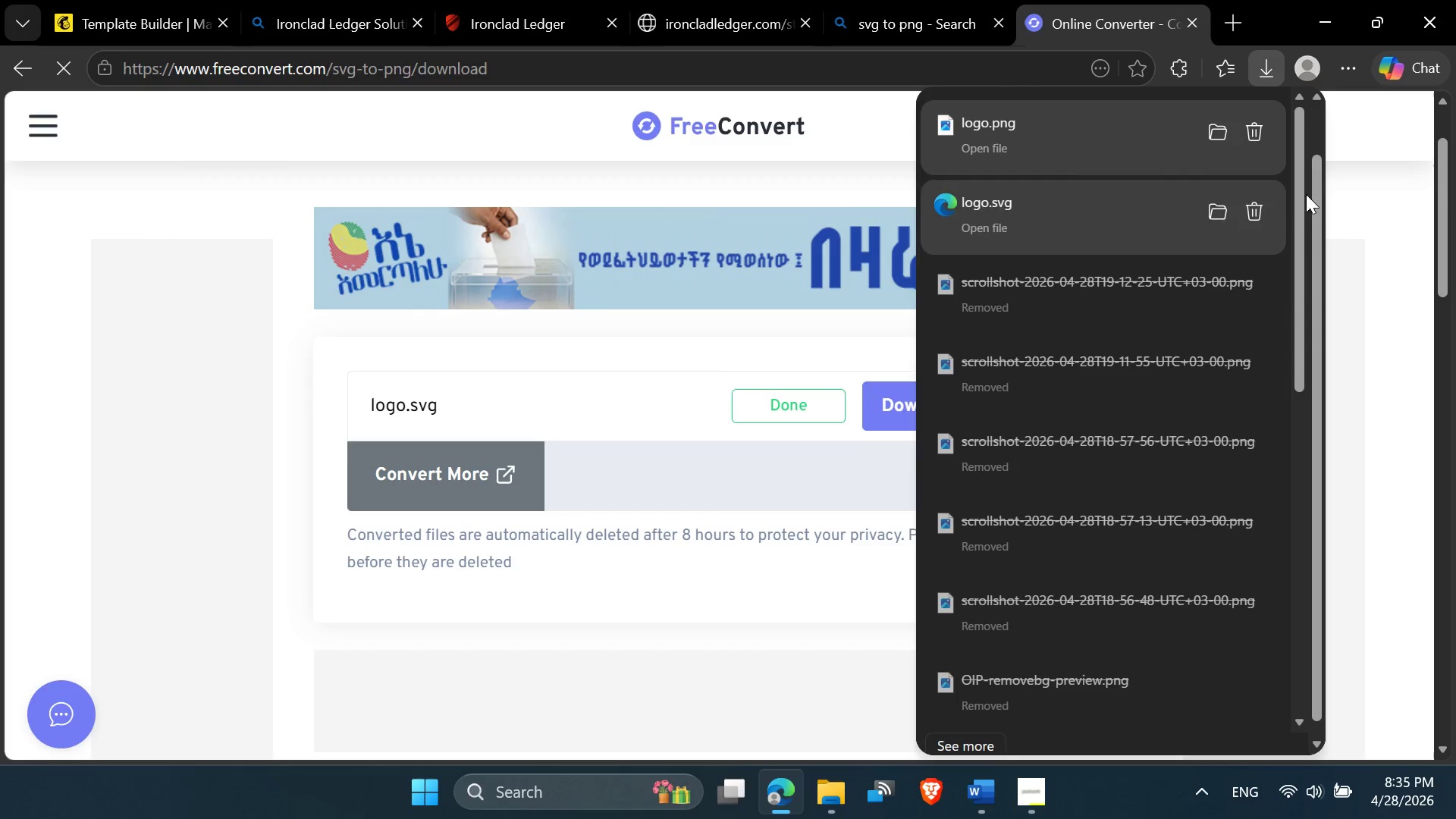 
left_click([1369, 127])
 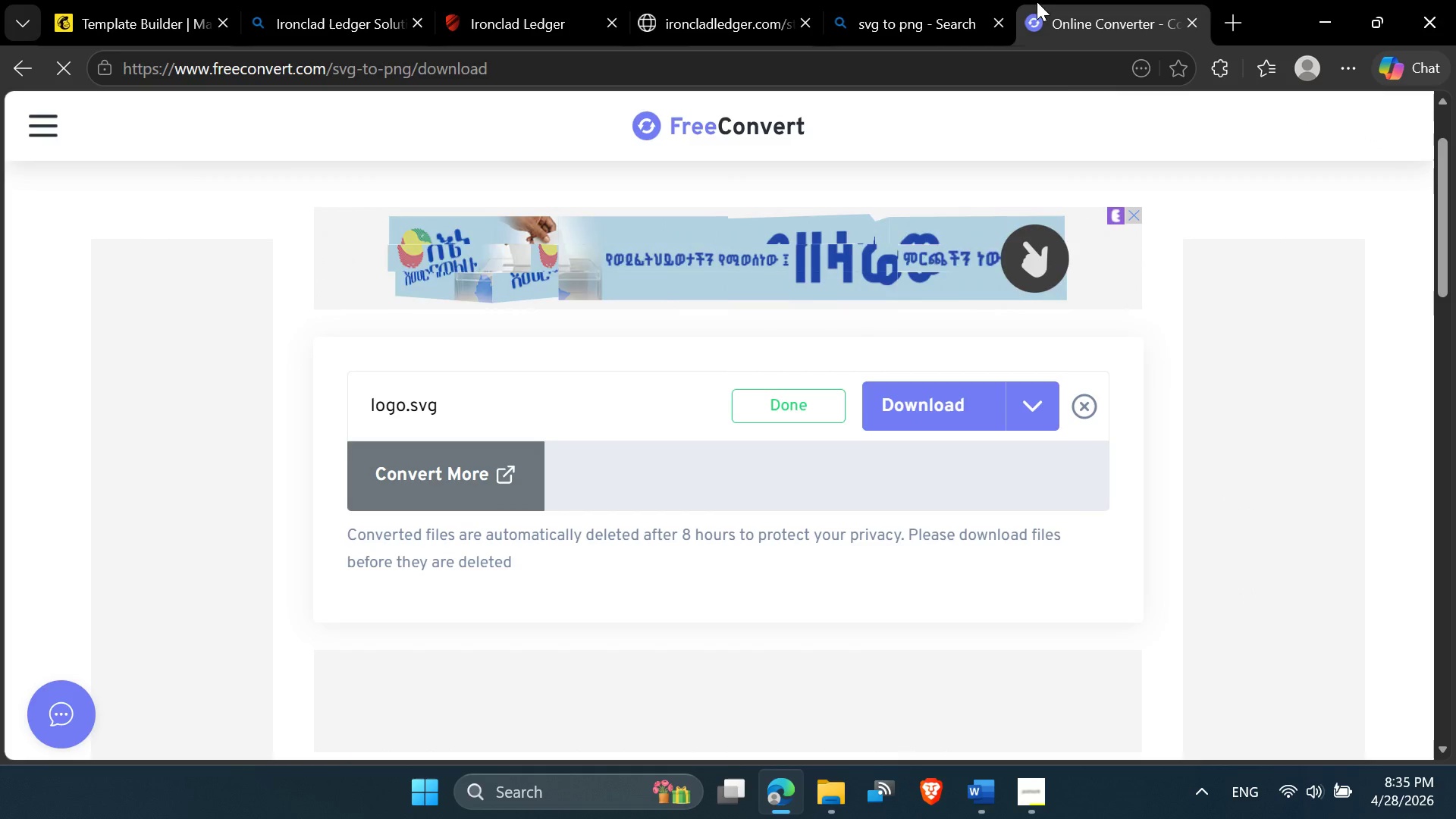 
left_click([940, 1])
 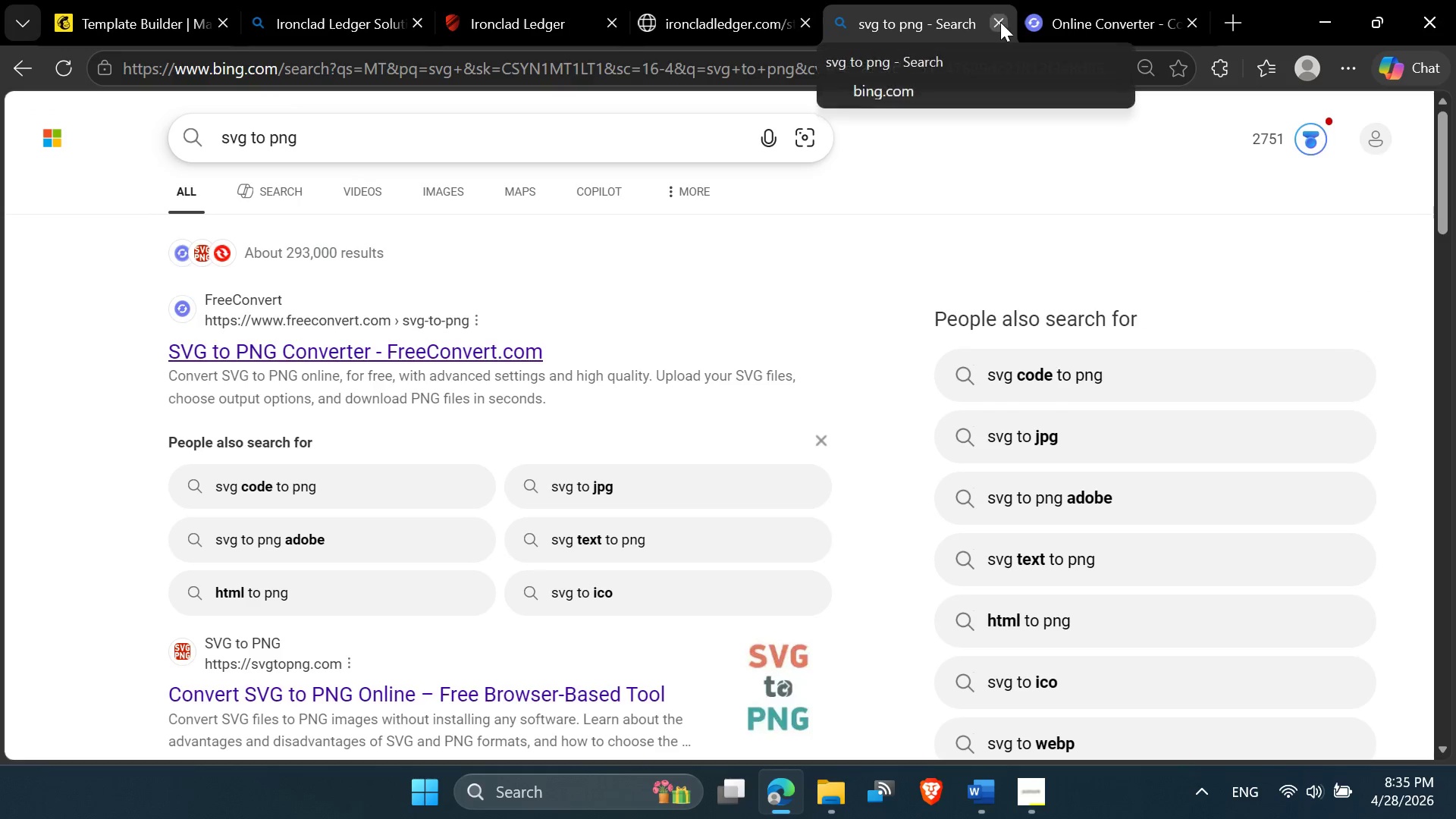 
left_click([990, 25])
 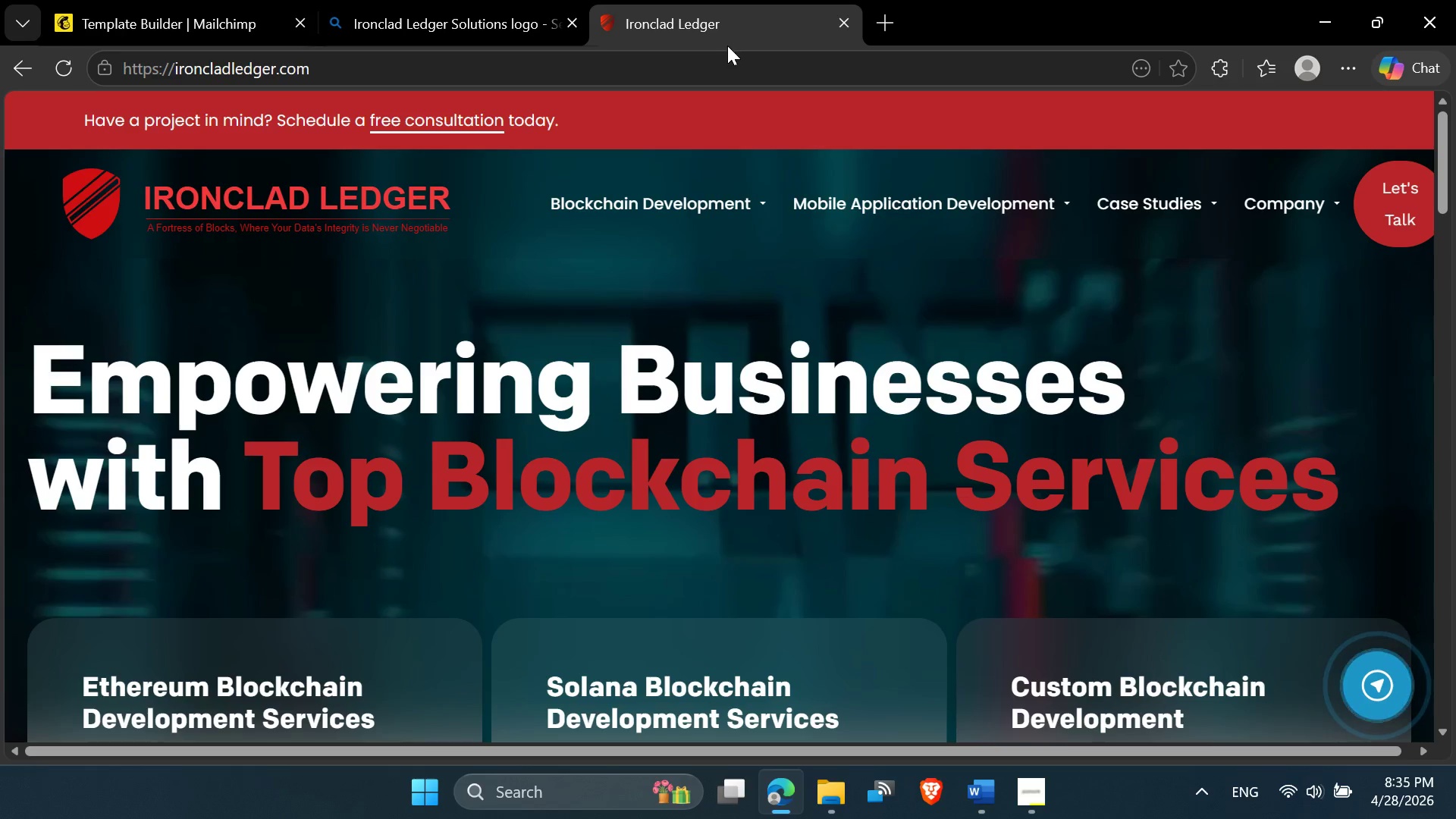 
wait(7.12)
 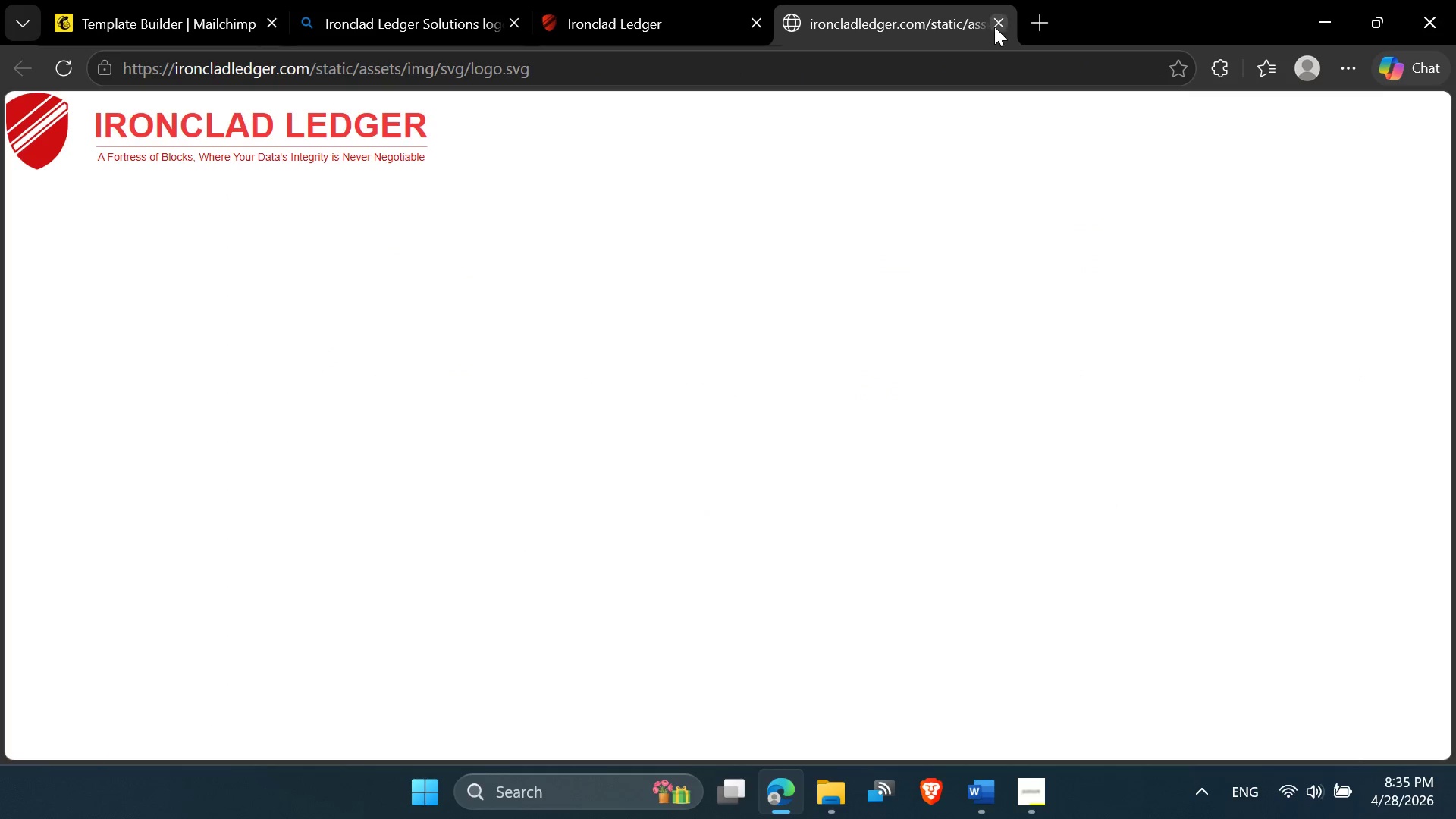 
scroll: coordinate [501, 628], scroll_direction: down, amount: 4.0
 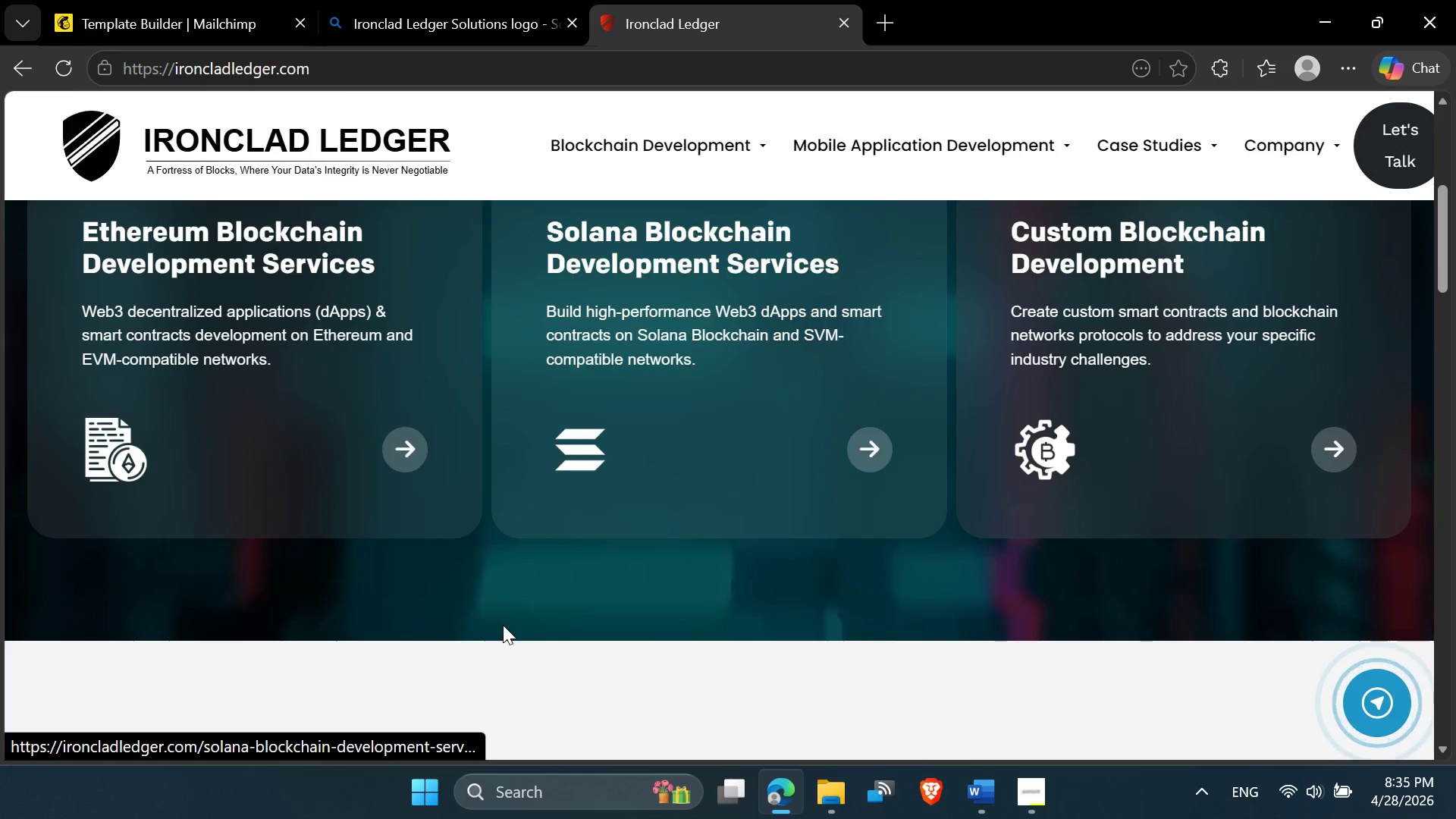 
scroll: coordinate [562, 556], scroll_direction: up, amount: 4.0
 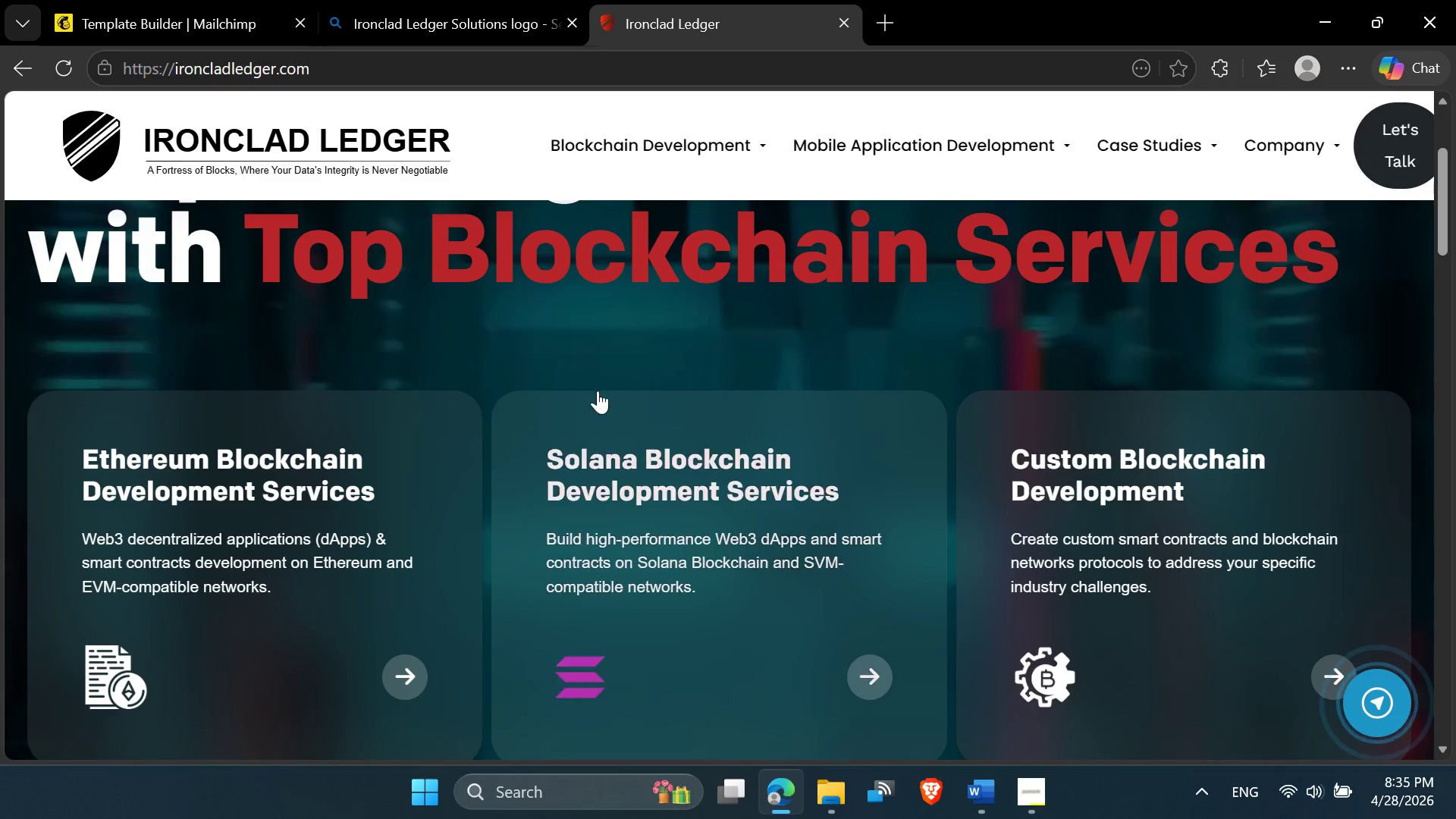 
left_click([431, 0])
 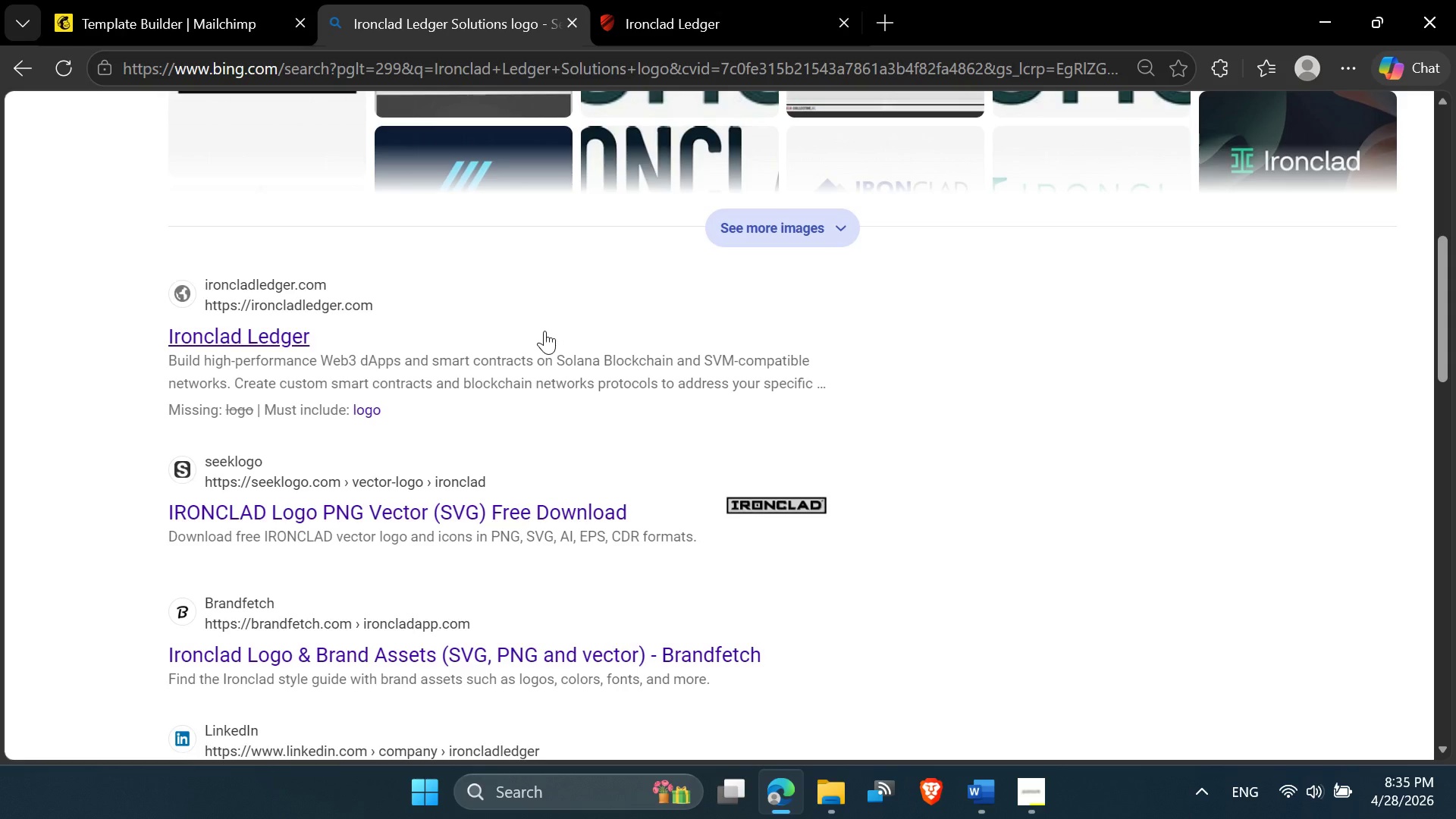 
scroll: coordinate [544, 329], scroll_direction: up, amount: 7.0
 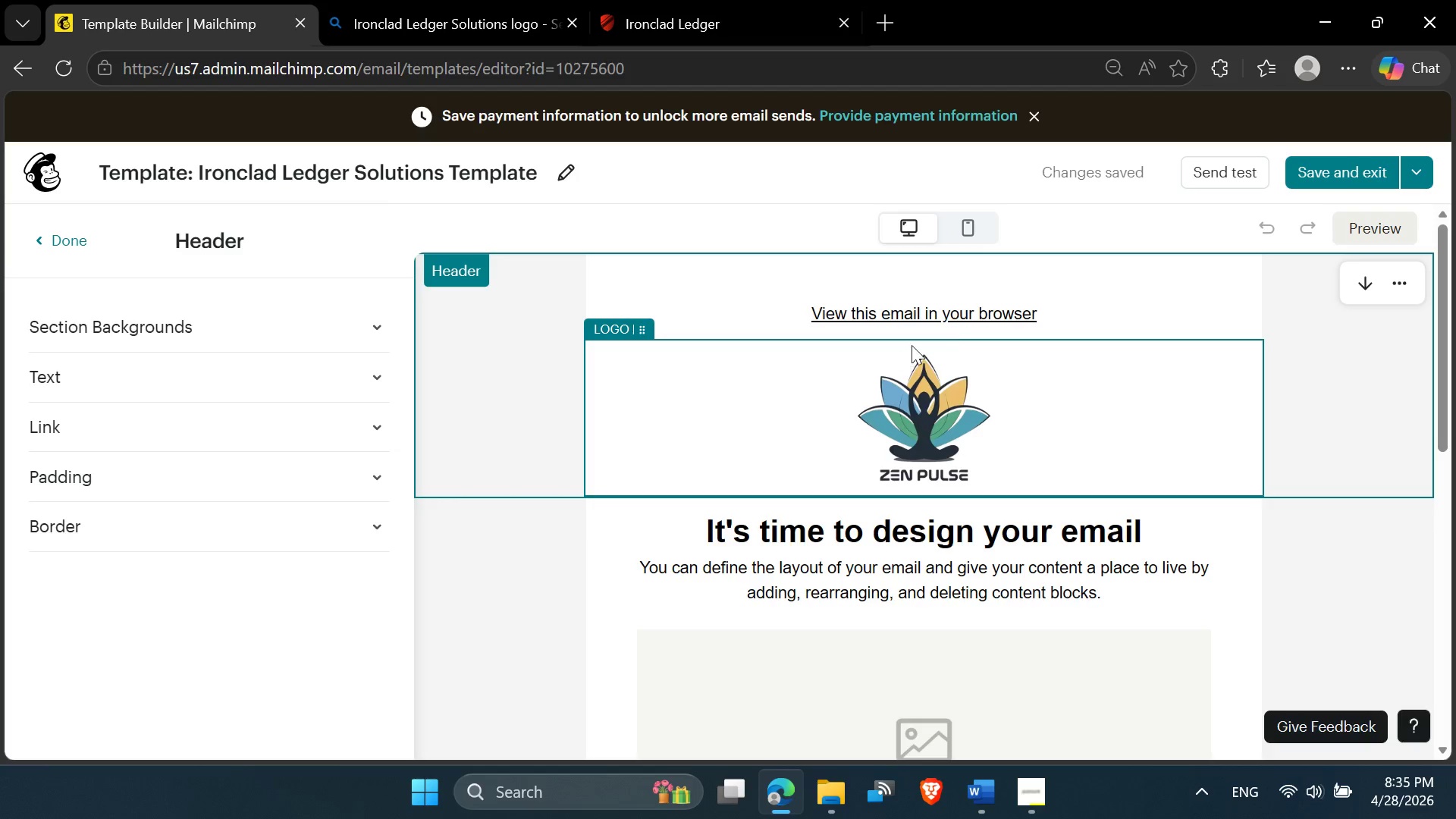 
left_click([1159, 291])
 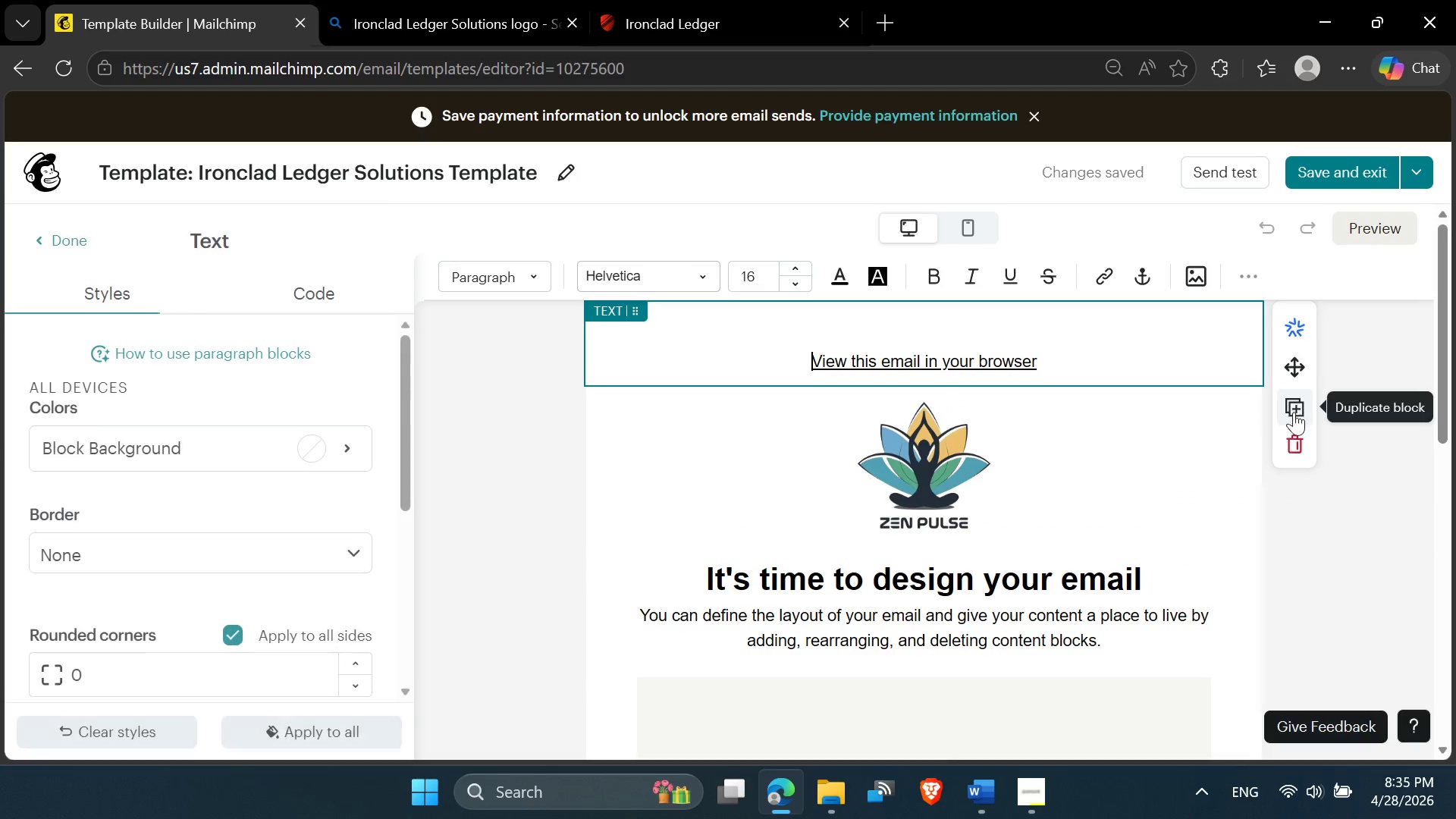 
left_click([1292, 450])
 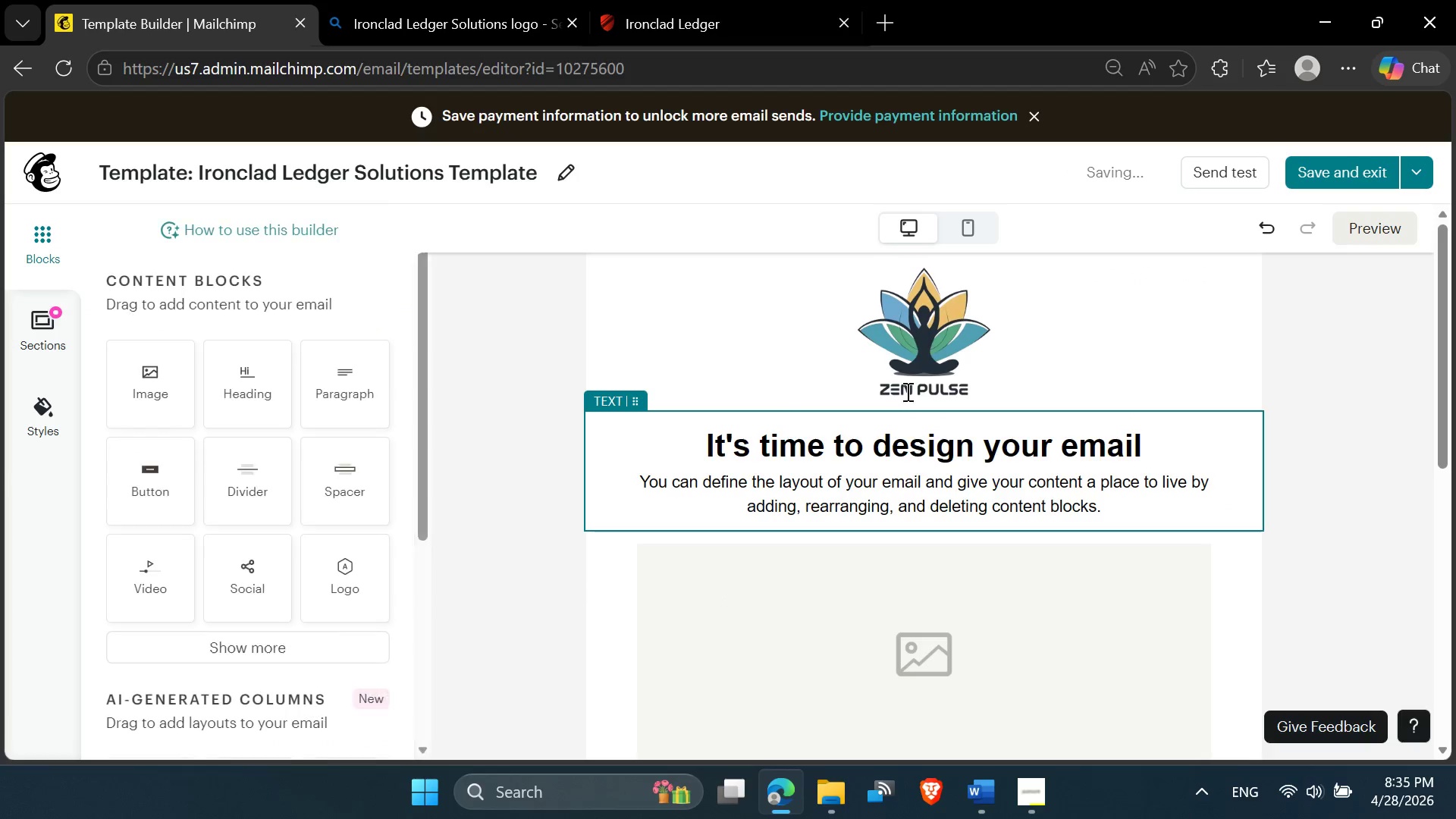 
left_click([891, 350])
 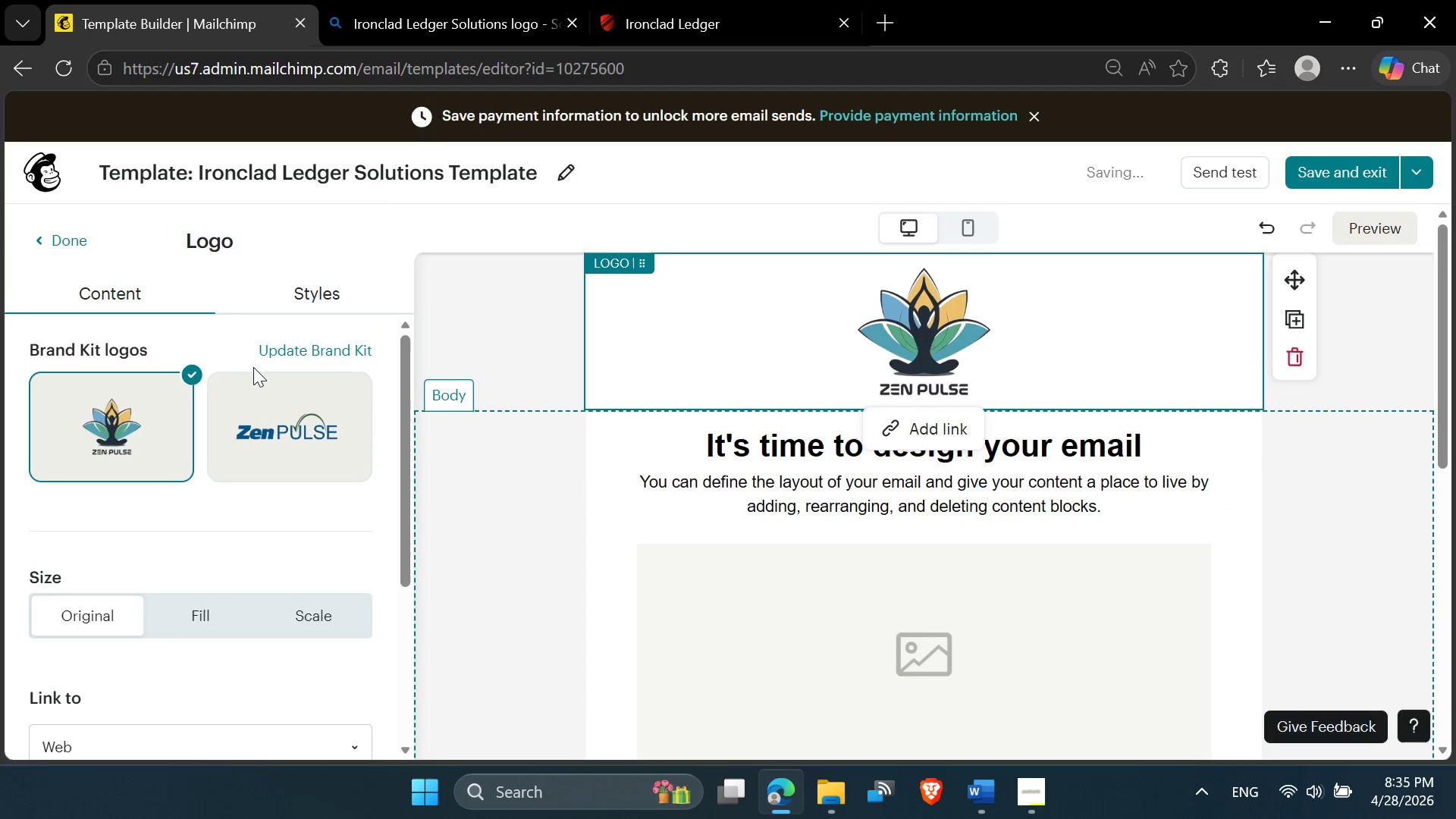 
left_click([272, 346])
 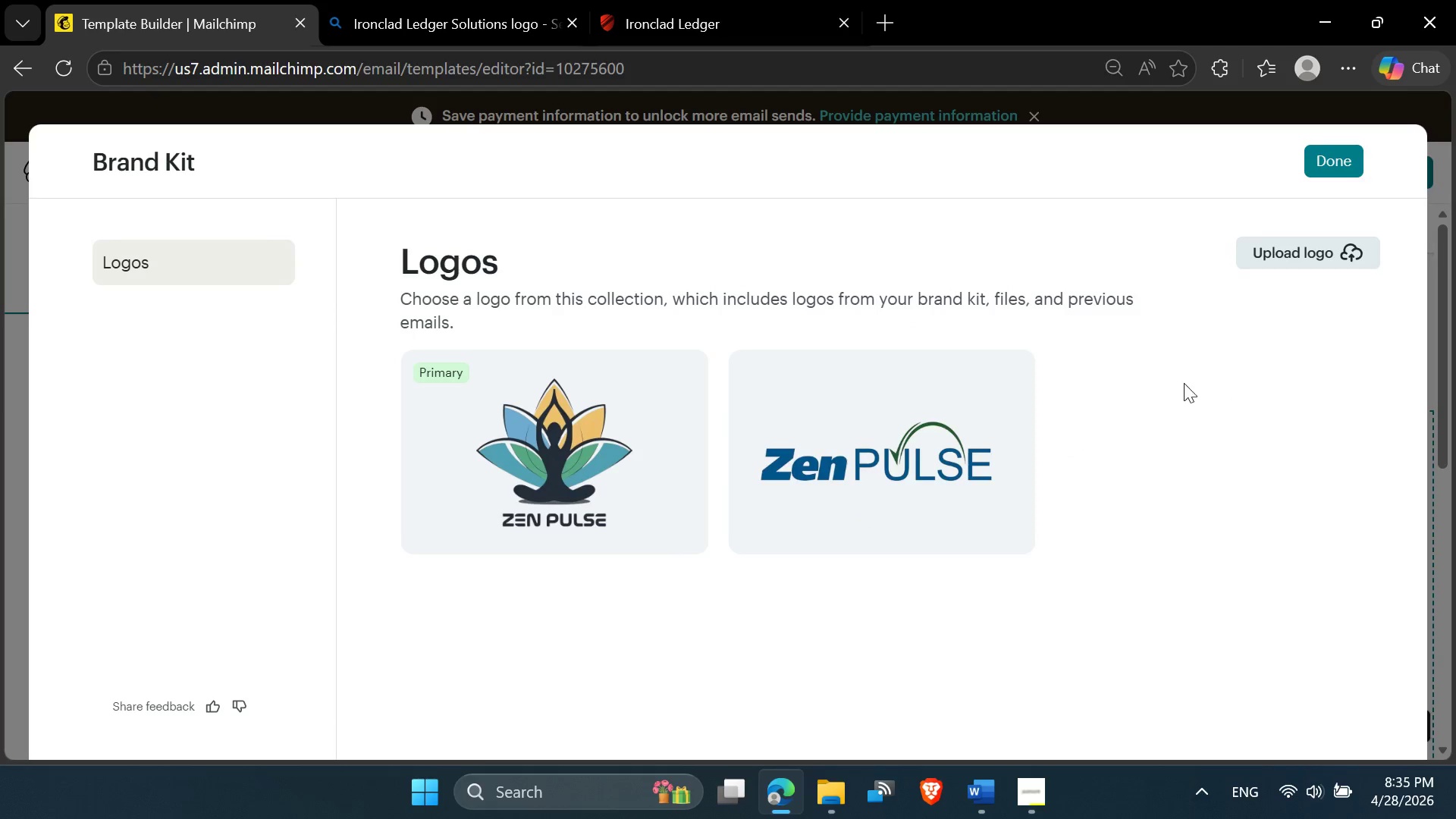 
left_click([1273, 254])
 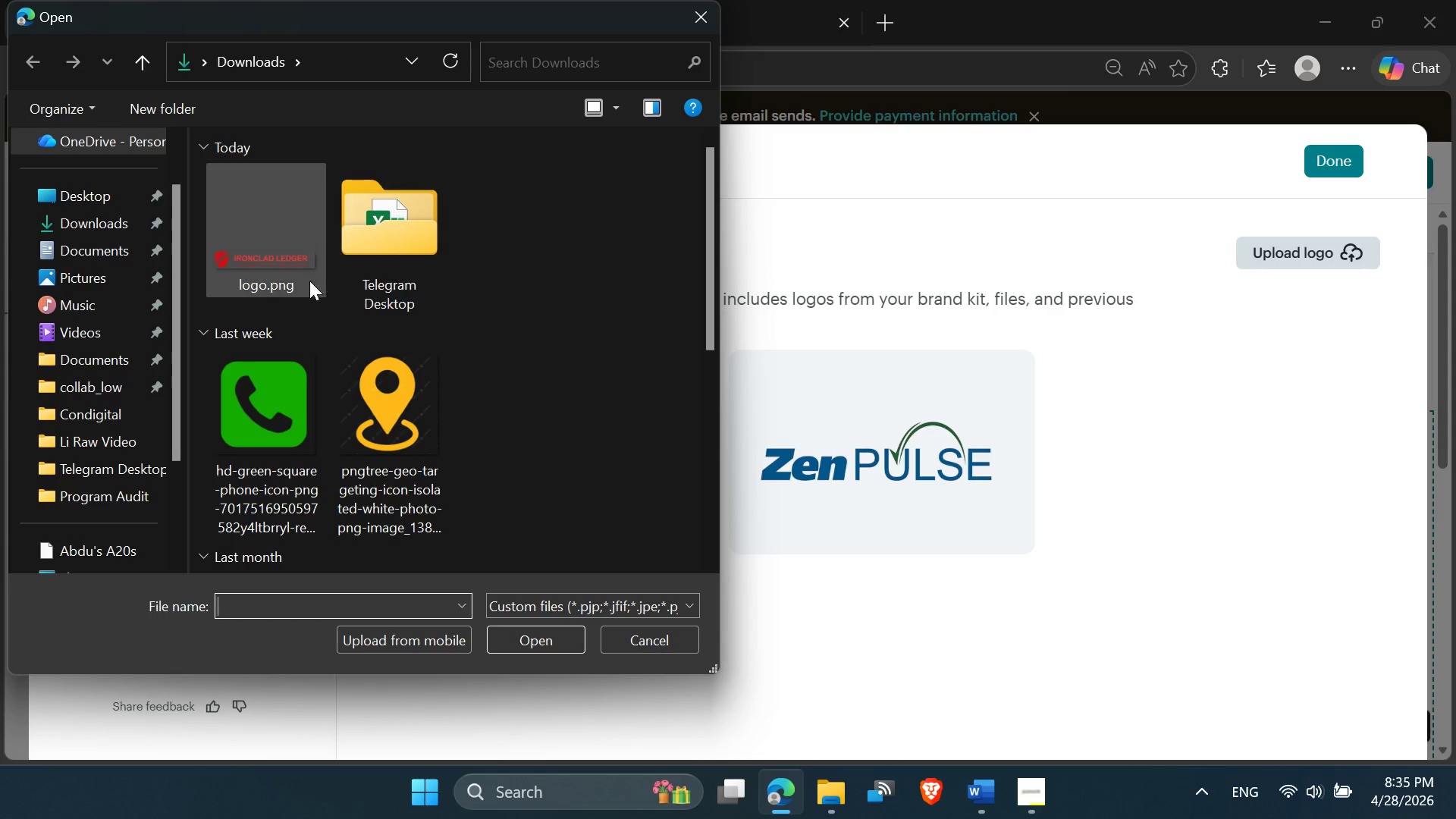 
double_click([291, 268])
 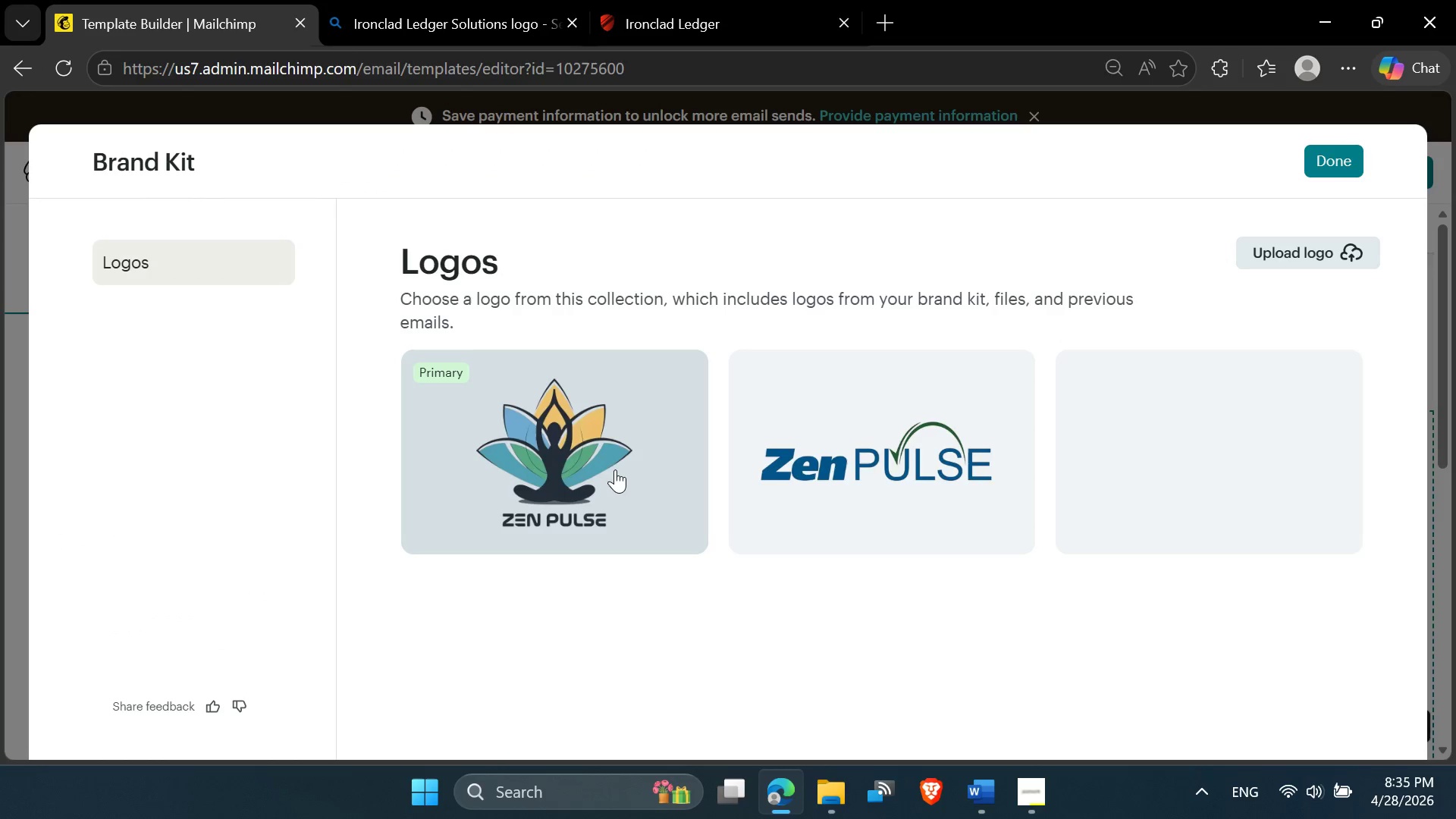 
wait(11.38)
 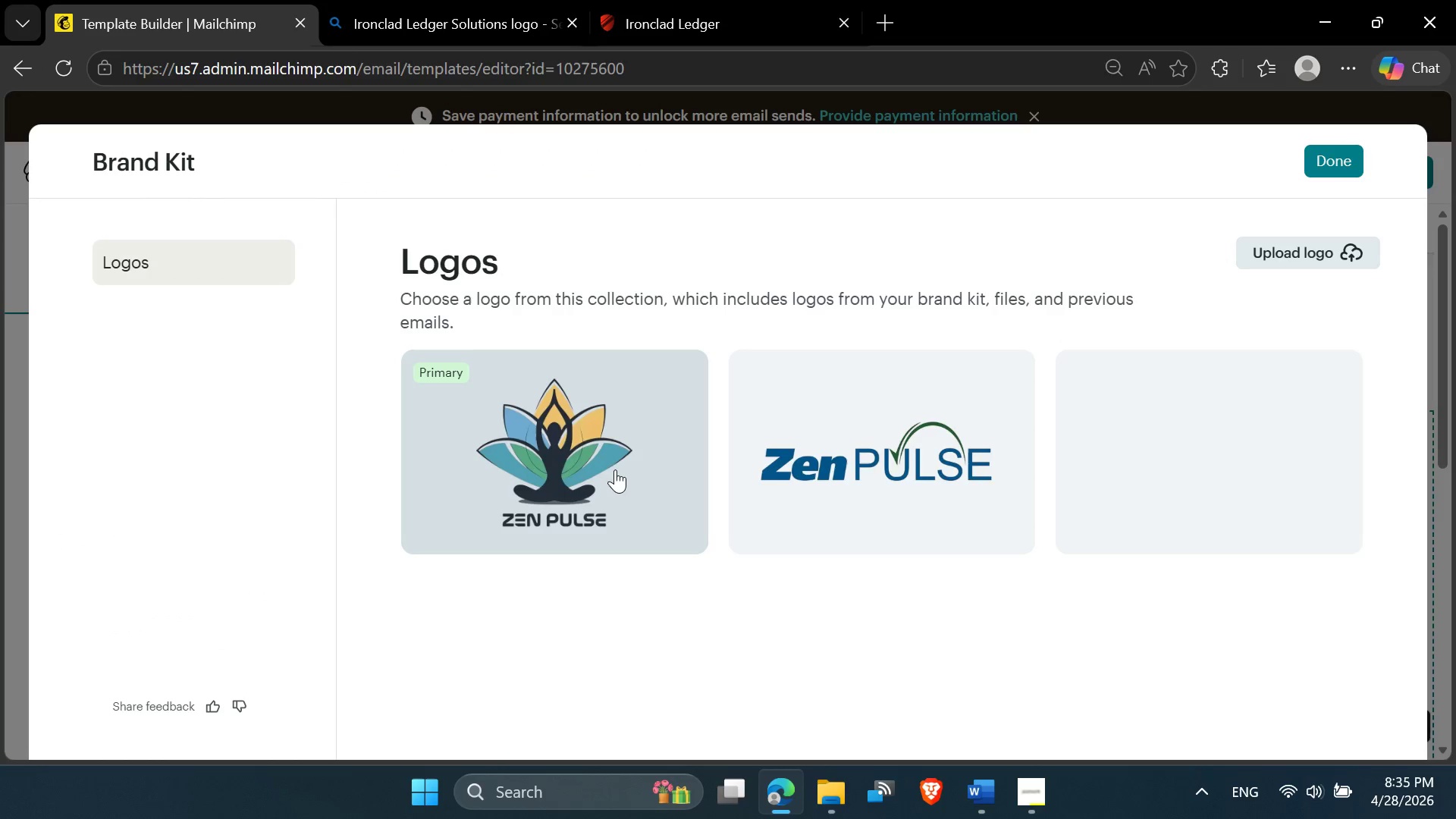 
left_click([1324, 161])
 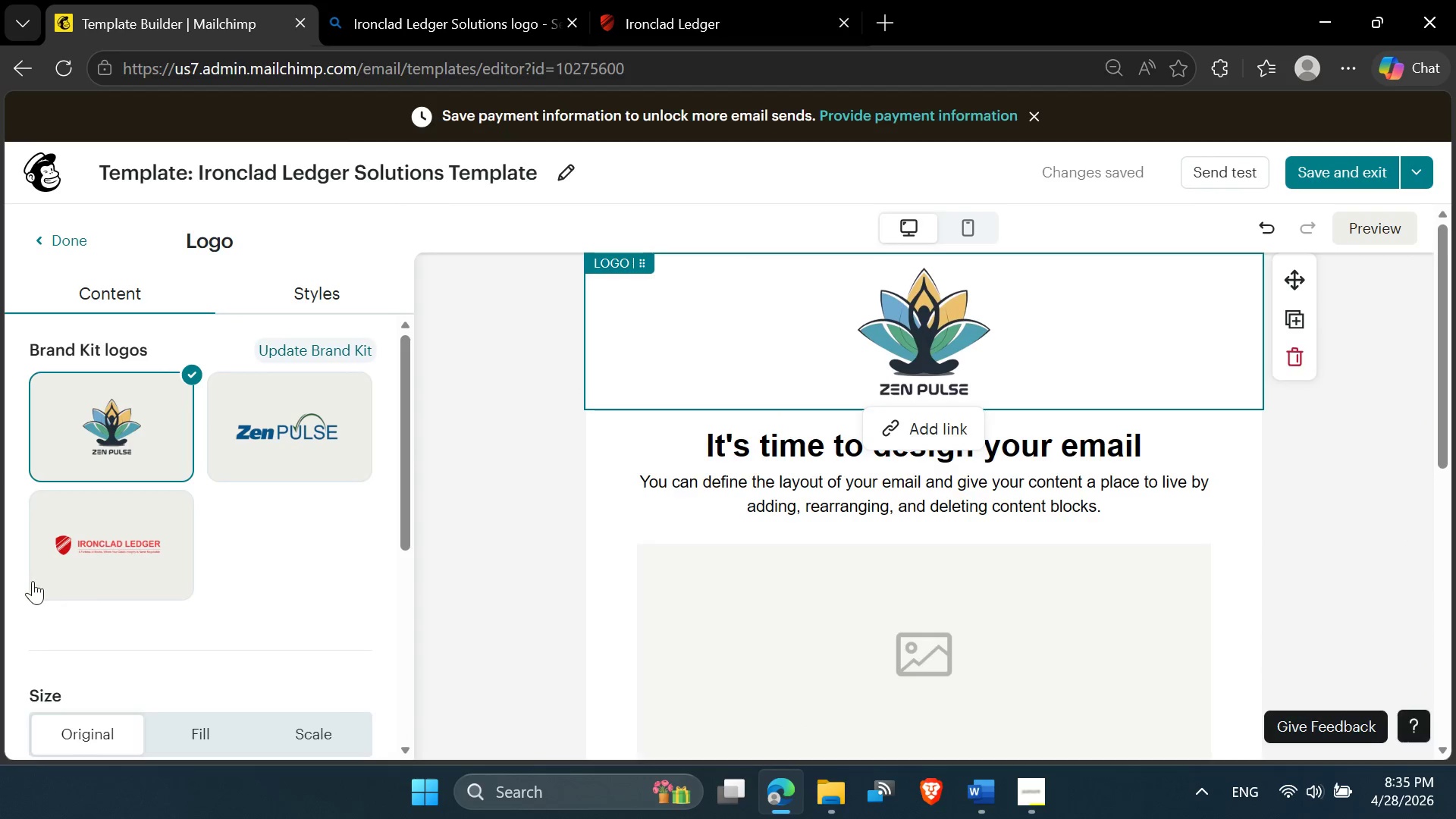 
left_click([71, 552])
 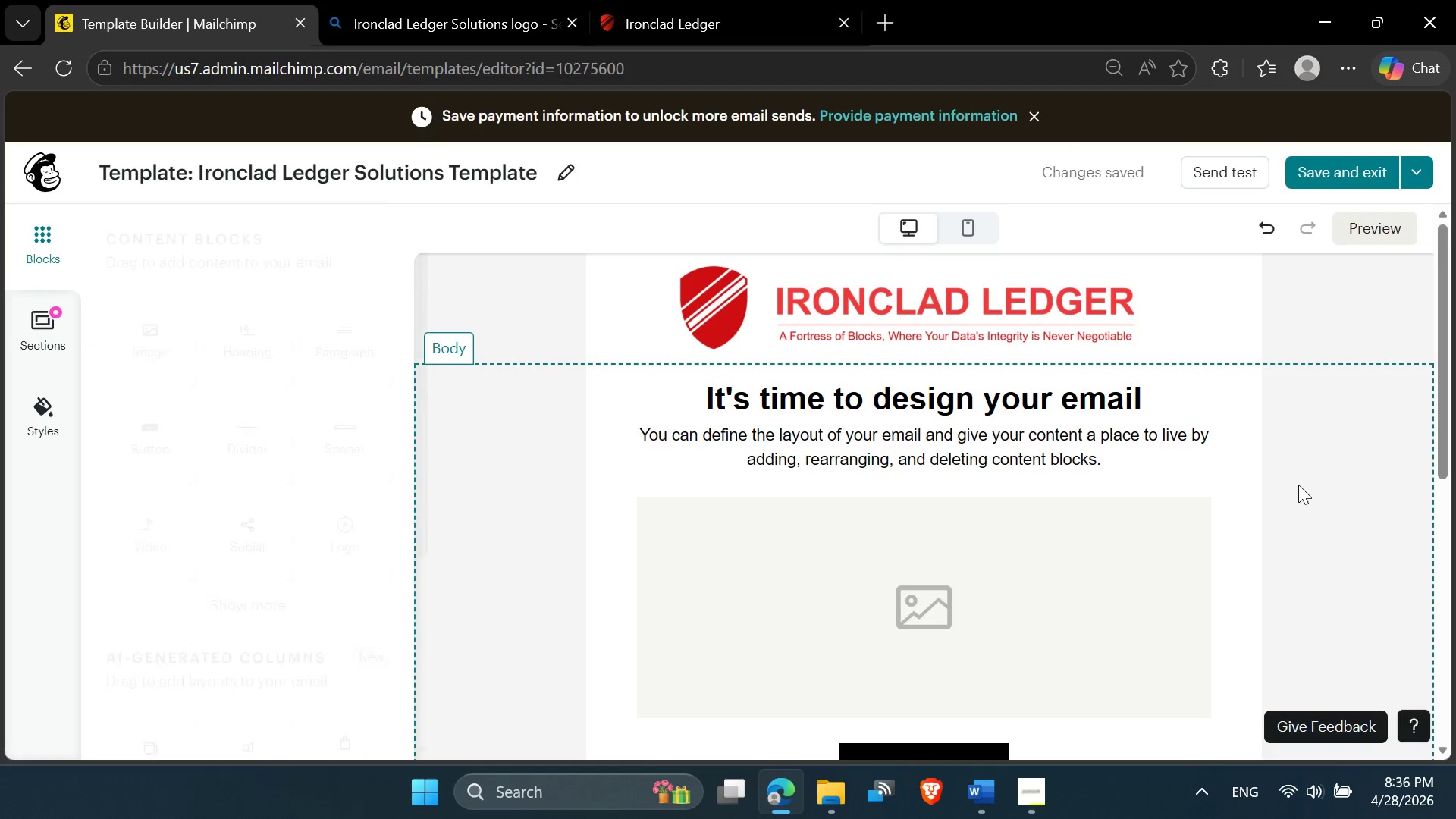 
wait(7.05)
 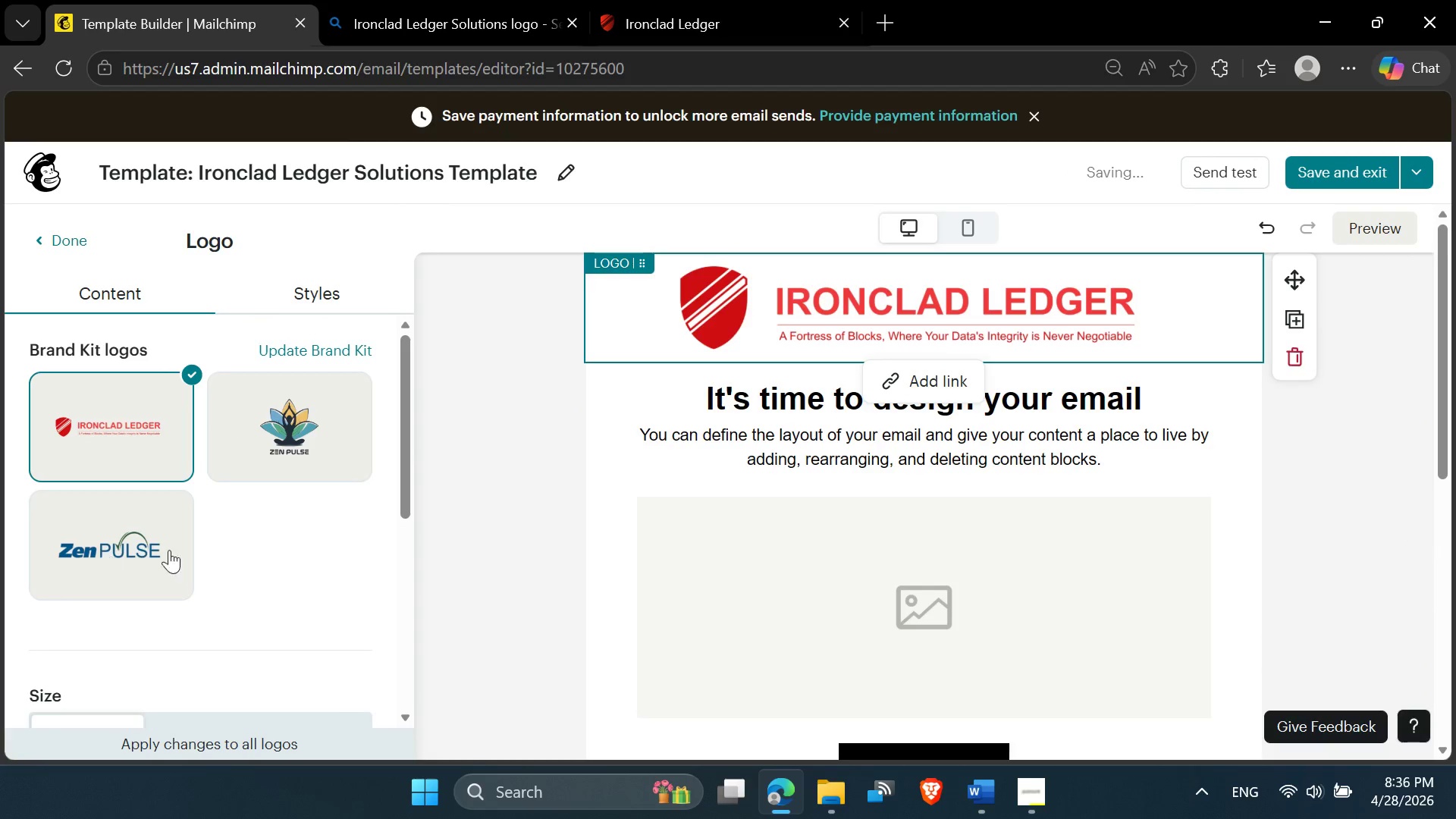 
left_click([1022, 297])
 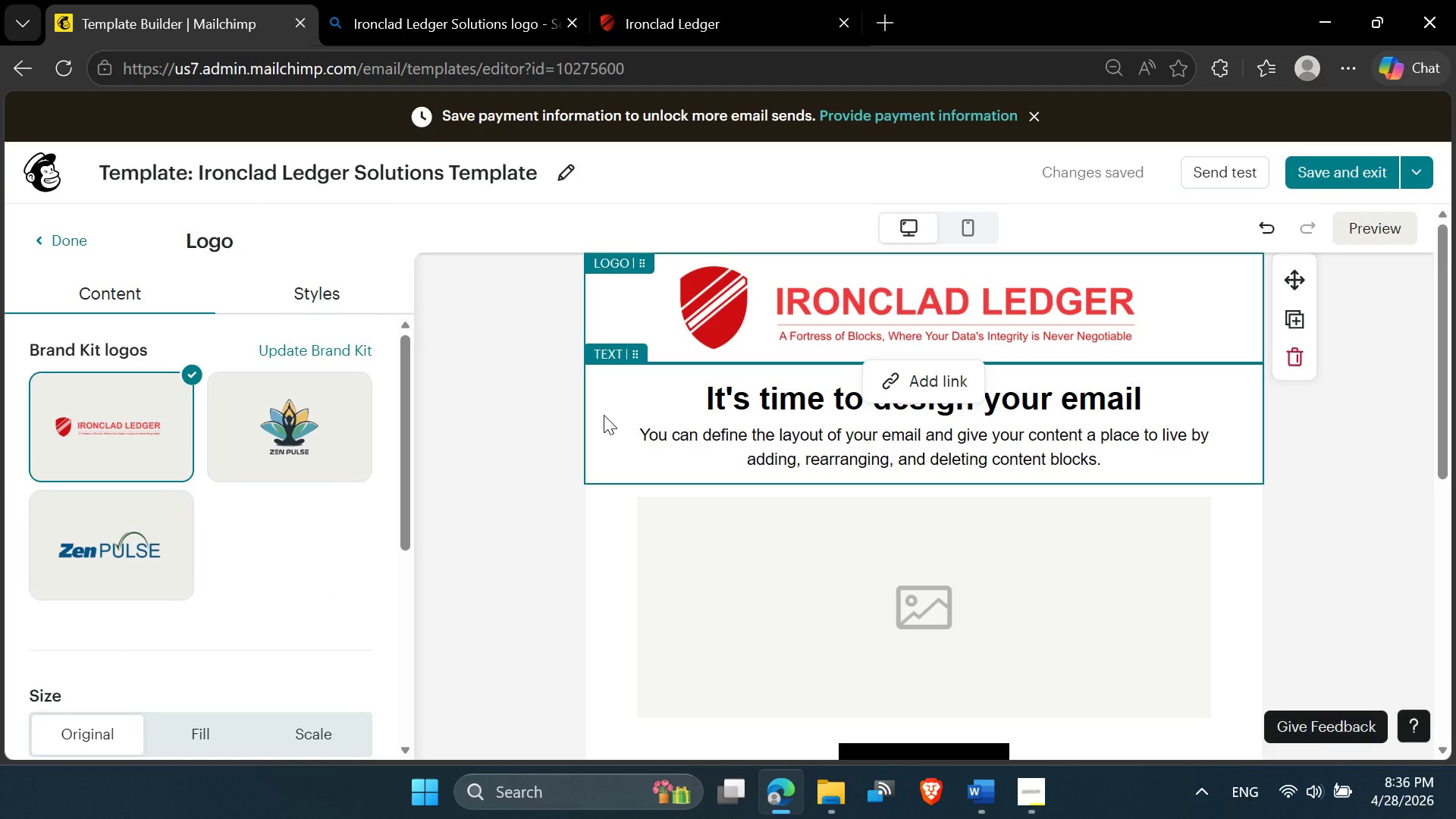 
wait(9.92)
 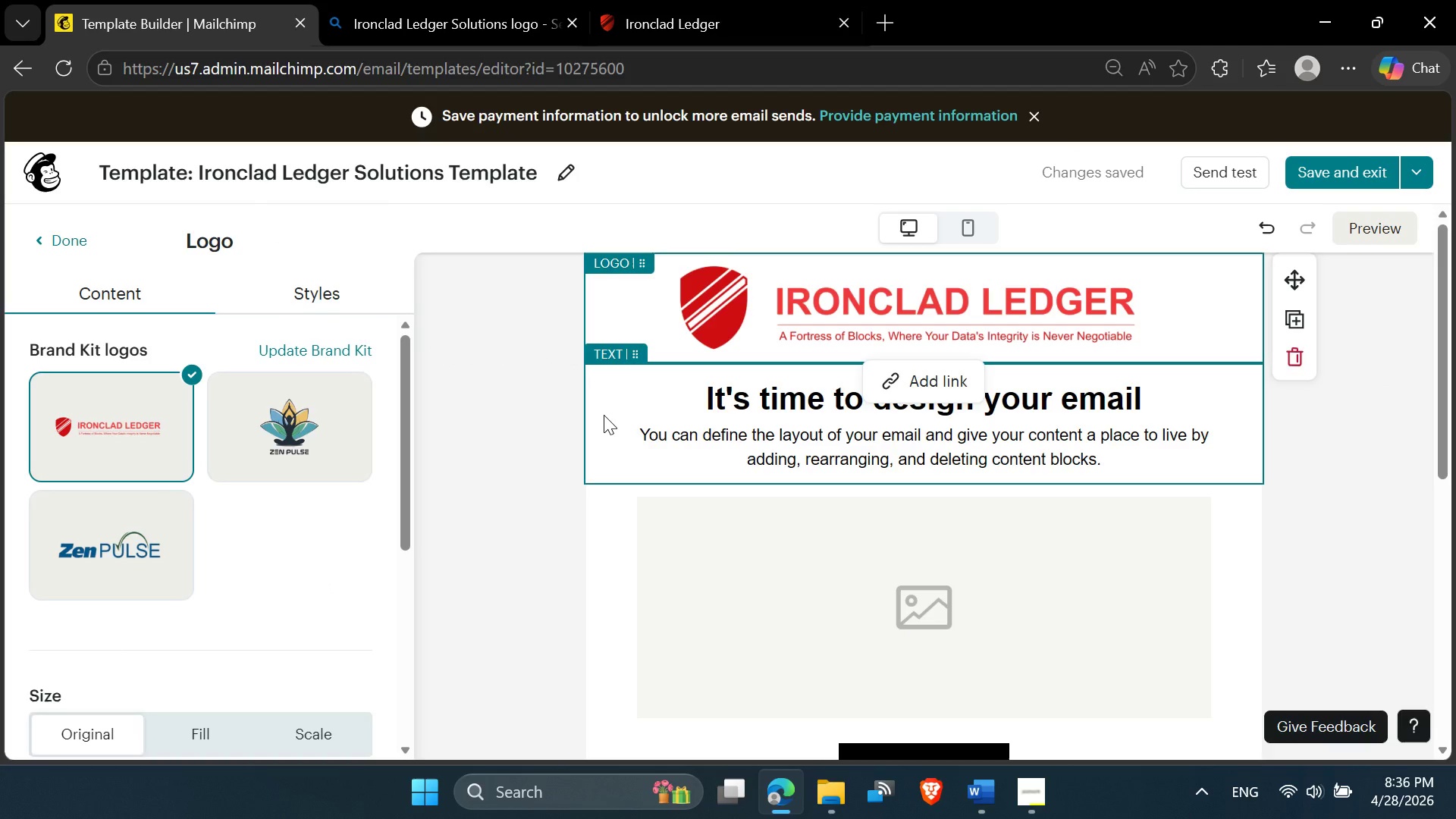 
left_click([598, 327])
 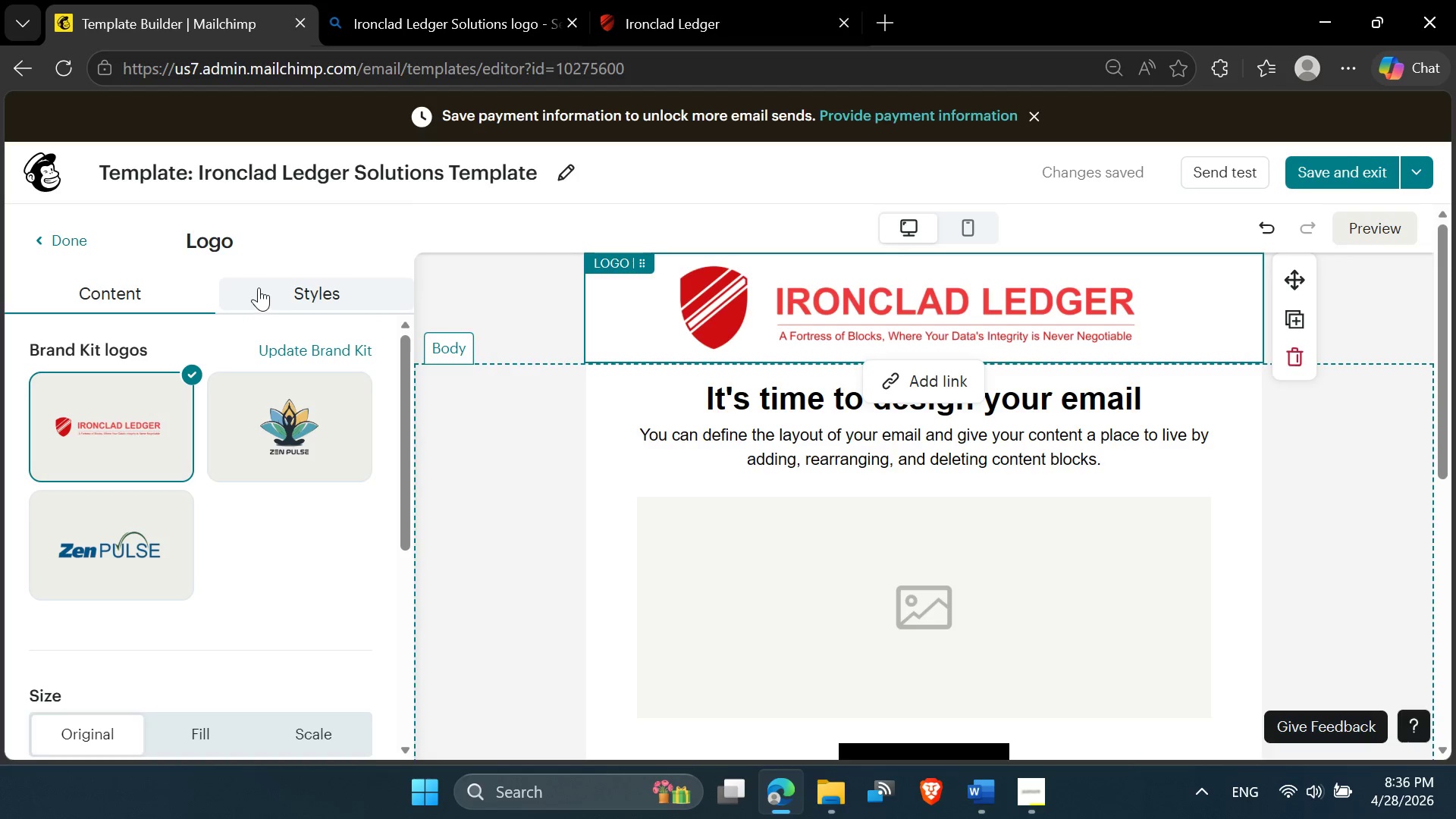 
scroll: coordinate [229, 447], scroll_direction: down, amount: 3.0
 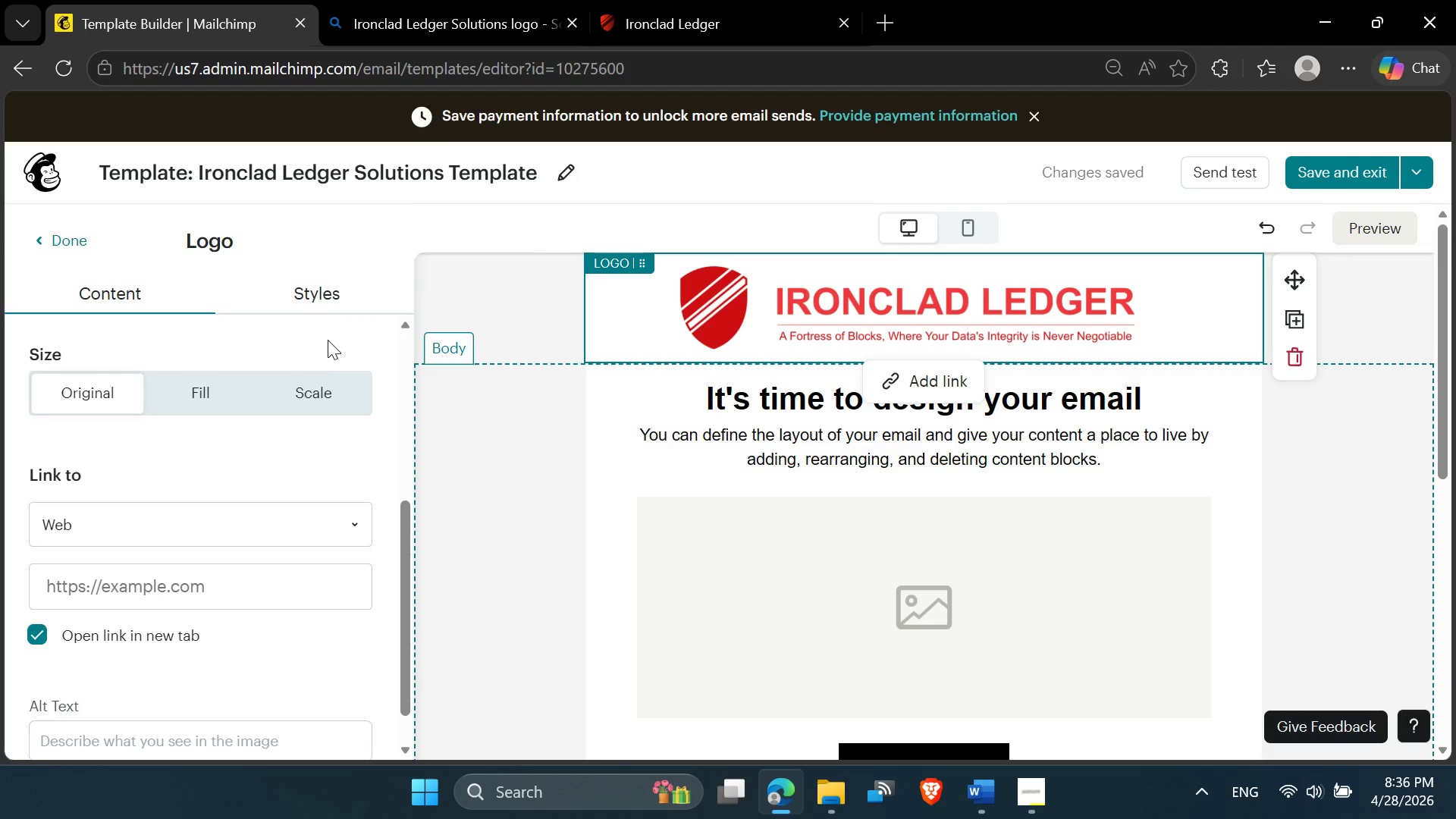 
left_click([334, 306])
 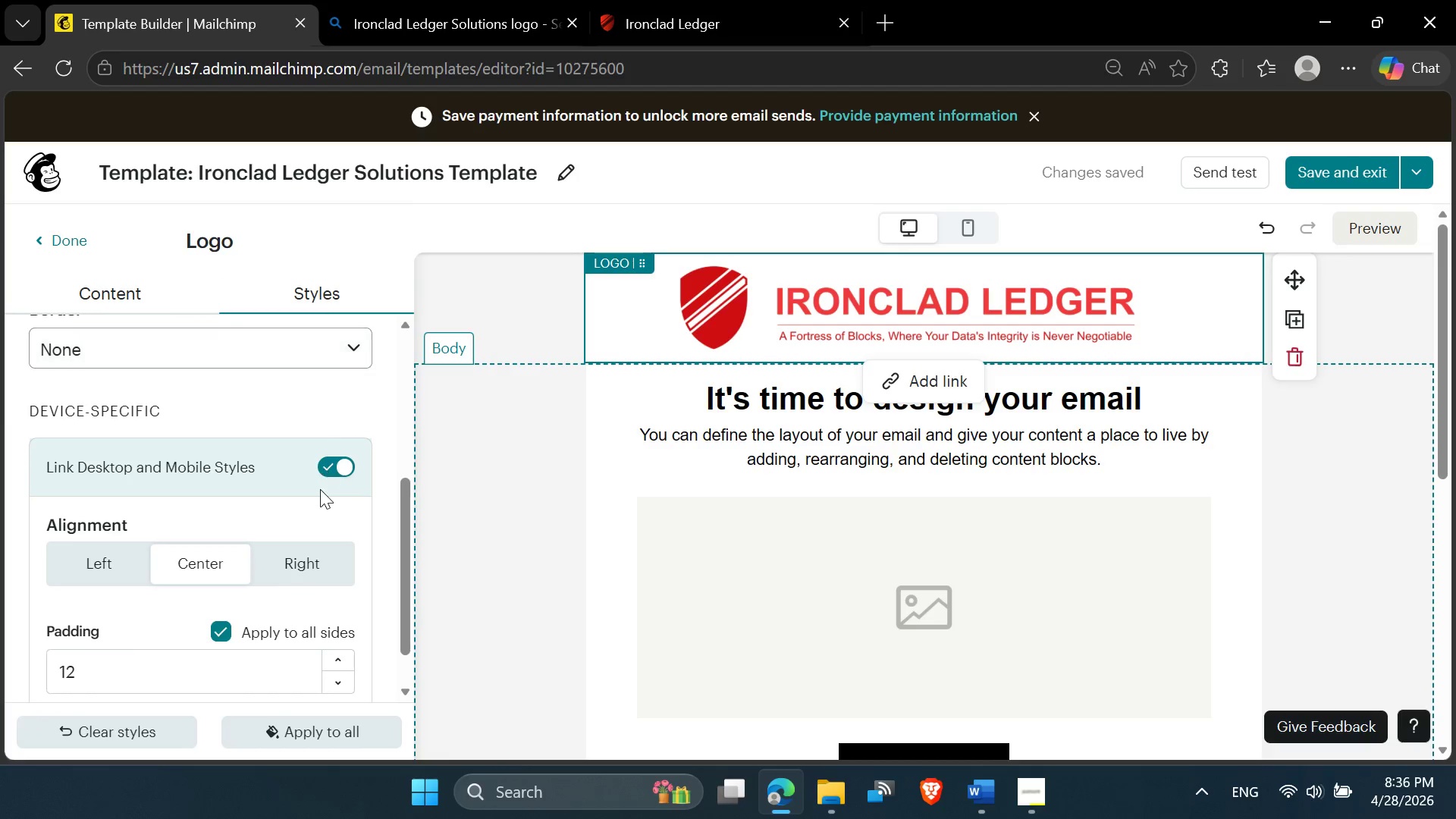 
scroll: coordinate [298, 510], scroll_direction: down, amount: 5.0
 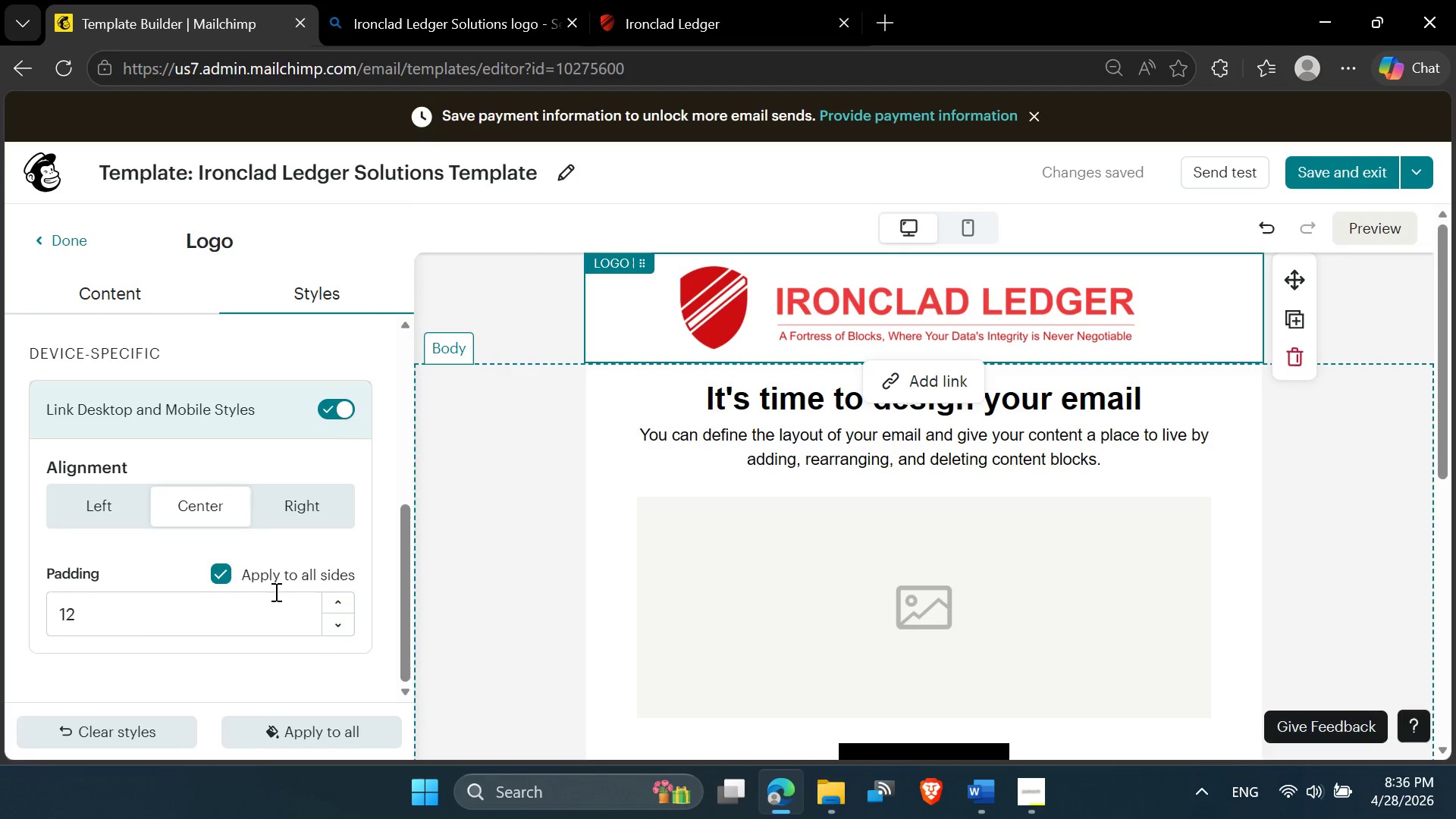 
scroll: coordinate [247, 501], scroll_direction: up, amount: 8.0
 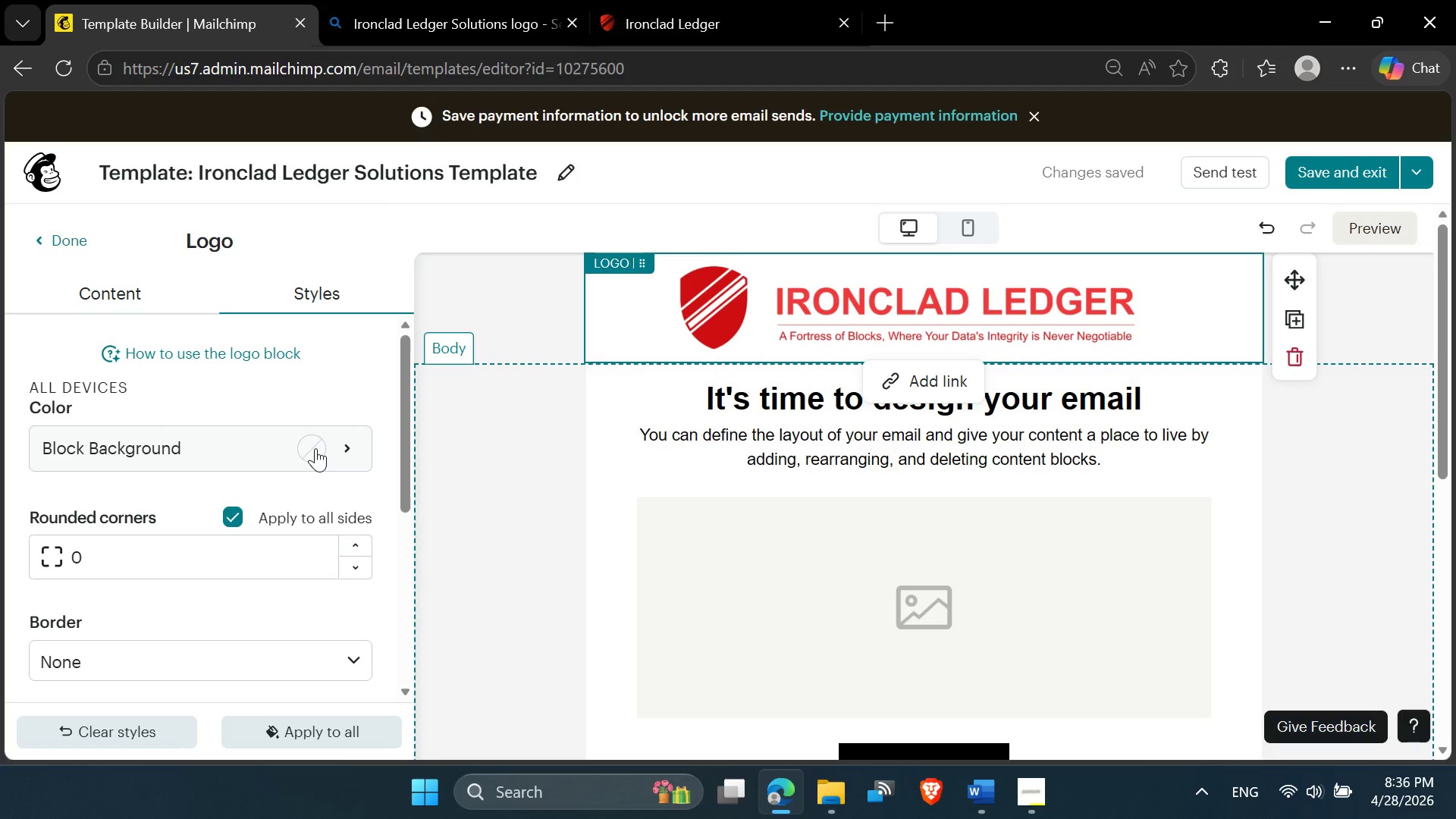 
left_click([315, 448])
 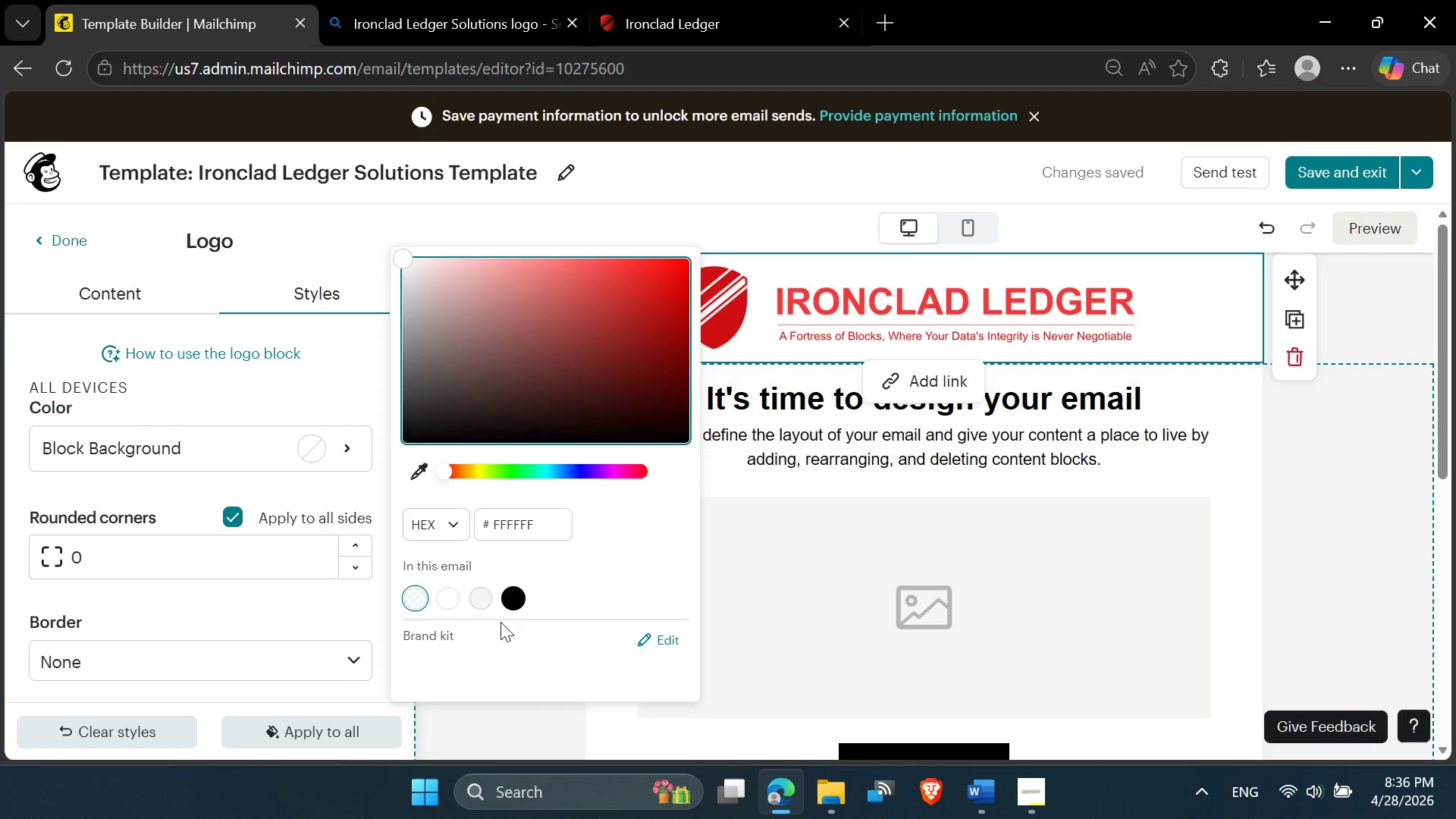 
left_click([484, 601])
 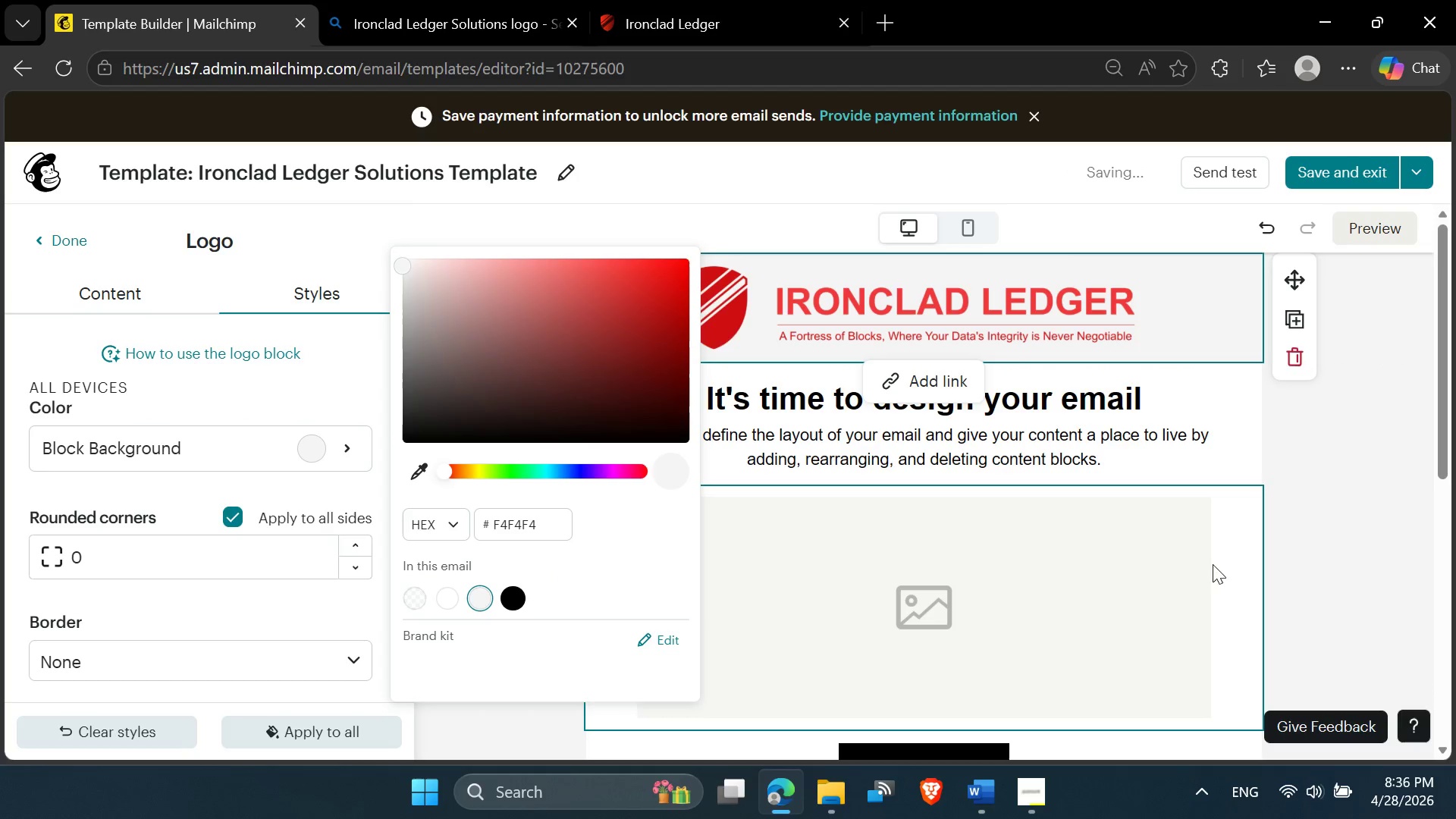 
left_click([1244, 536])
 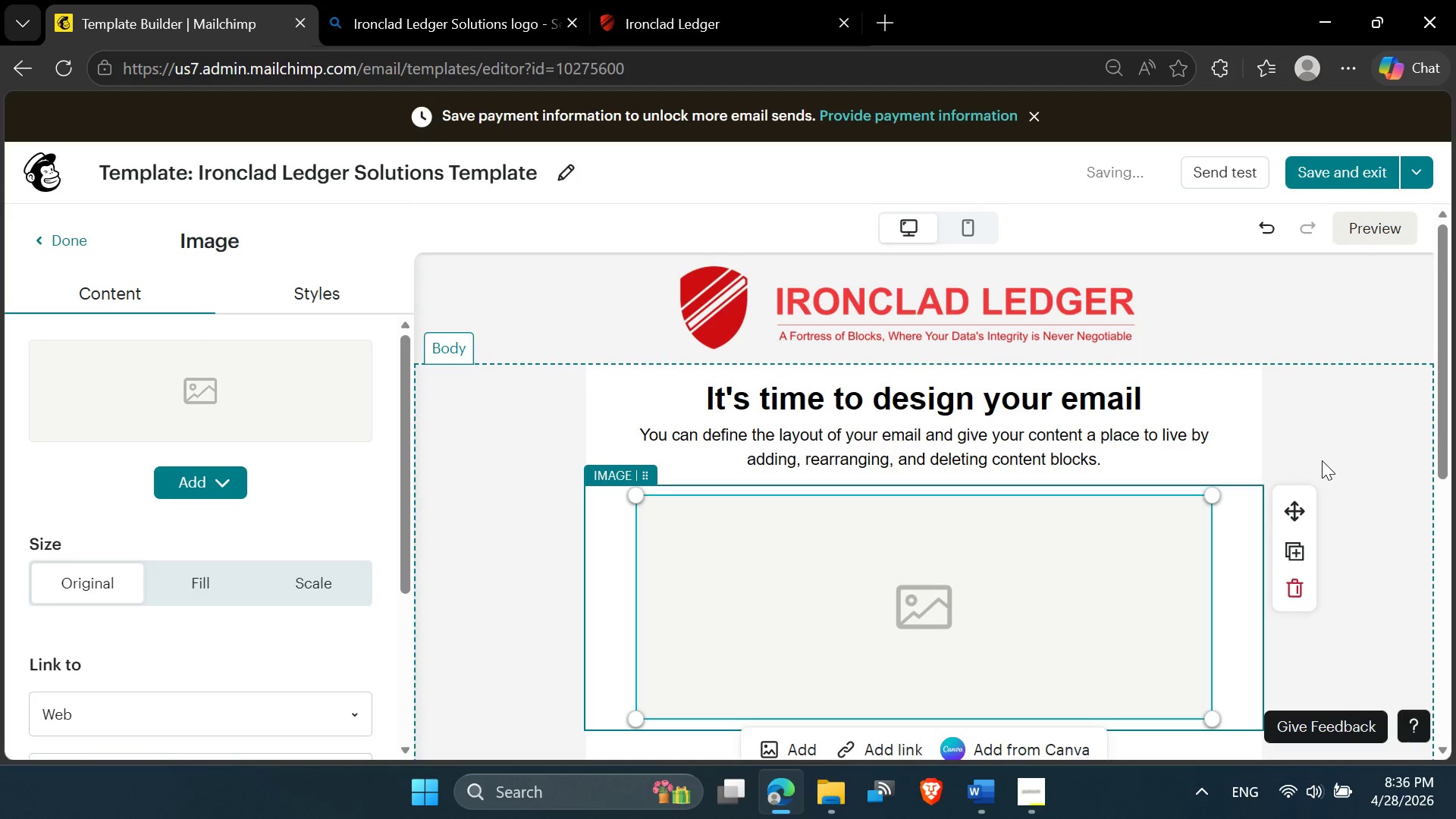 
left_click([1330, 436])
 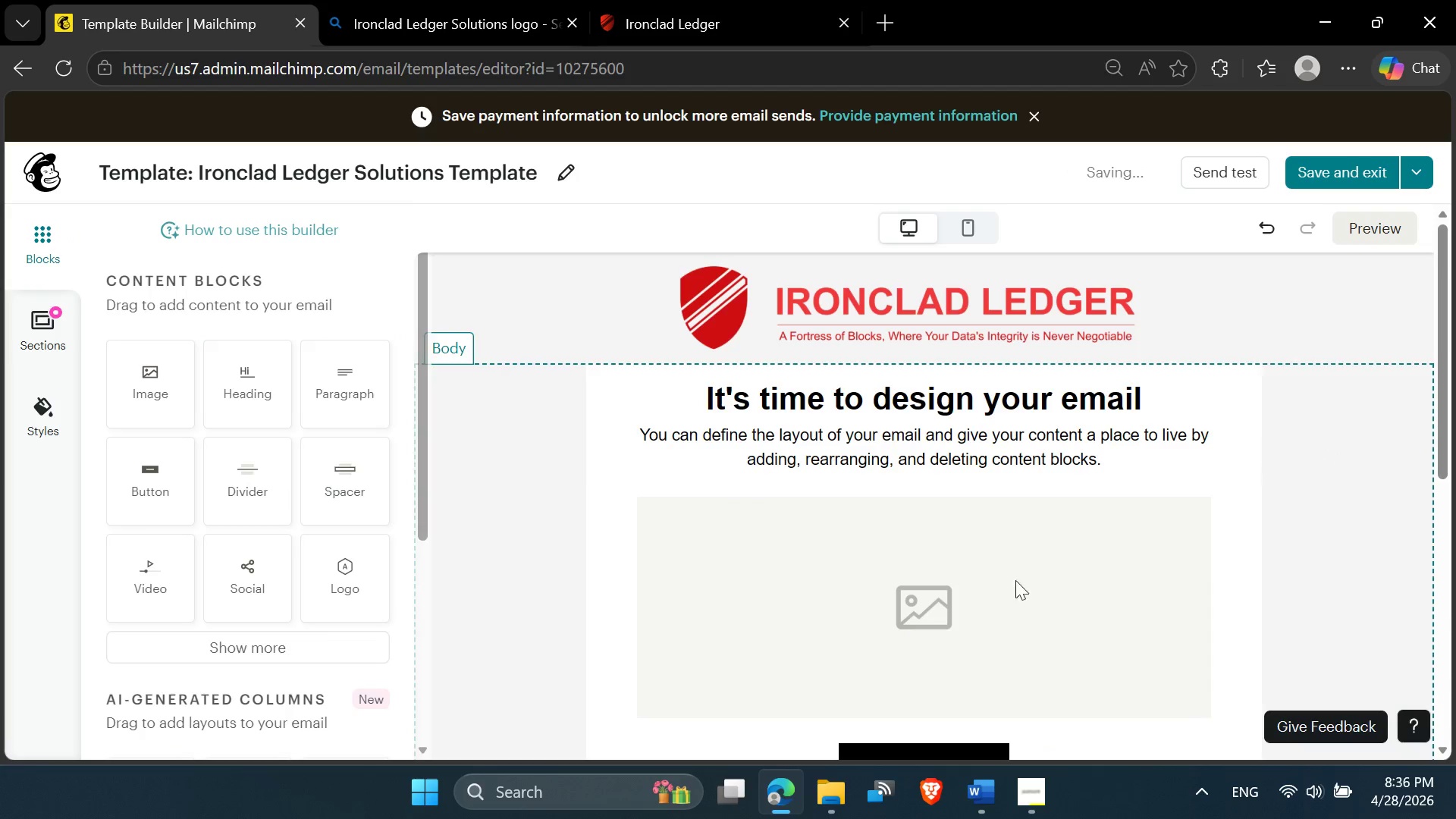 
left_click([993, 595])
 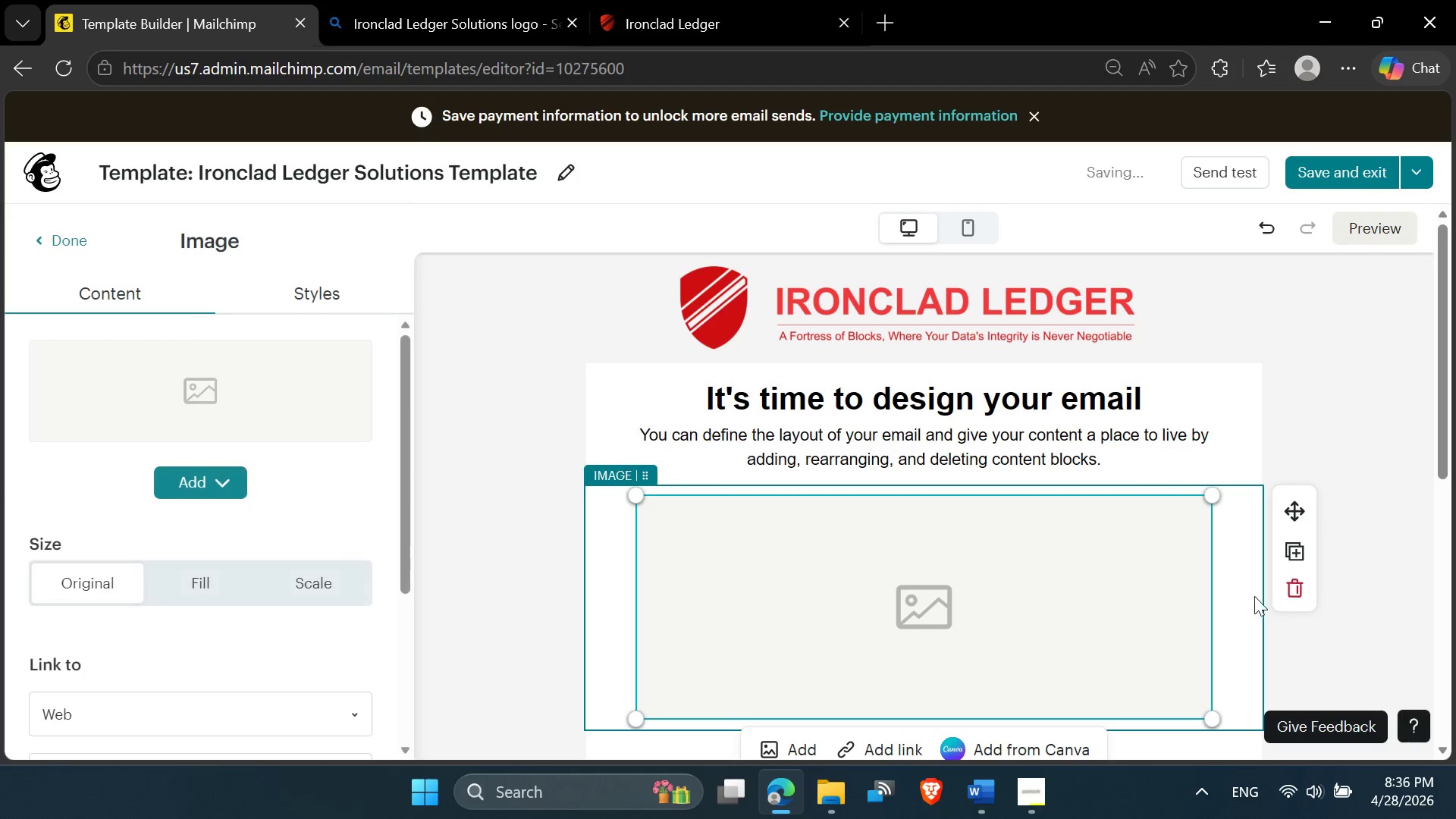 
left_click([1287, 592])
 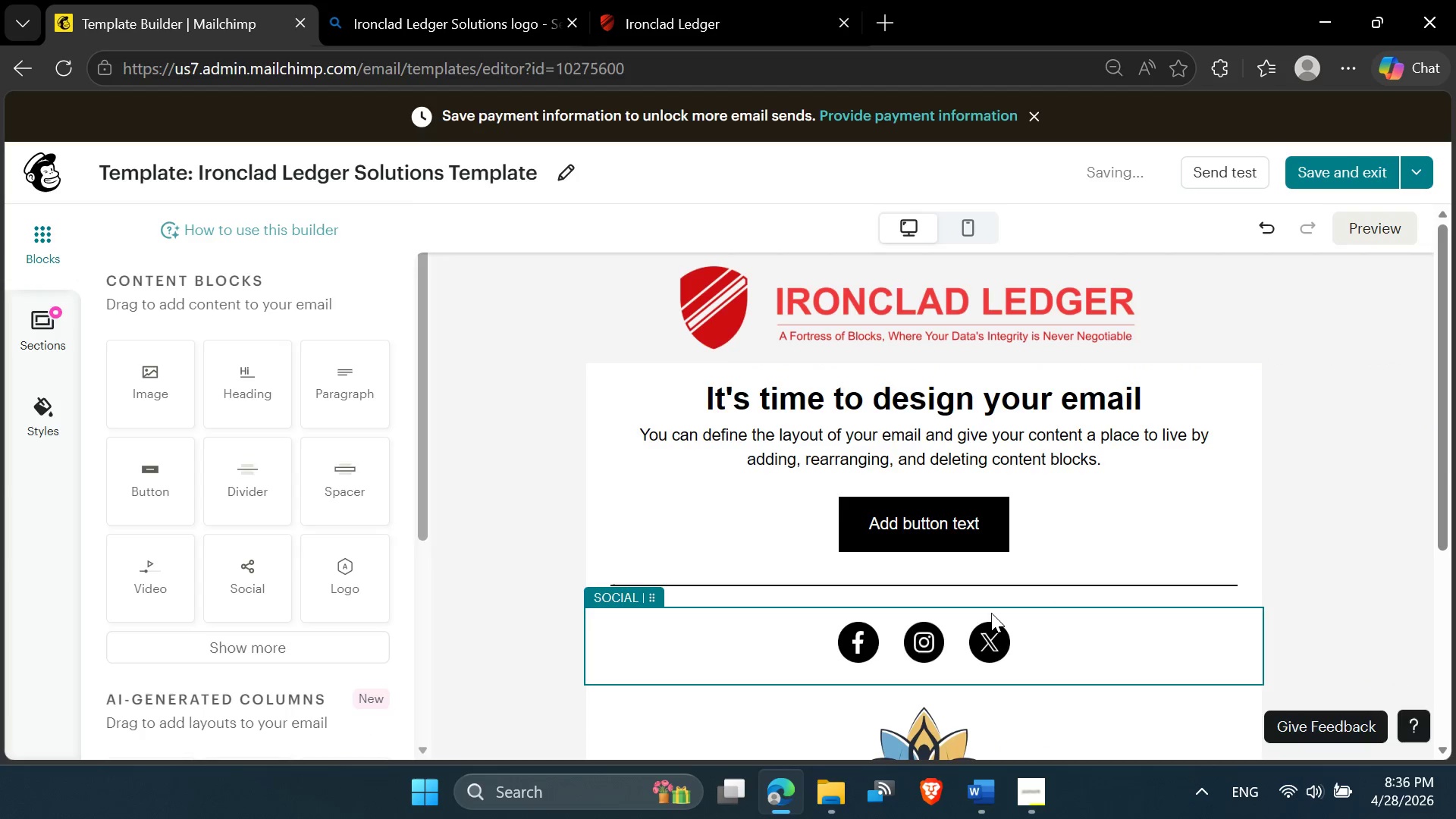 
scroll: coordinate [991, 616], scroll_direction: down, amount: 1.0
 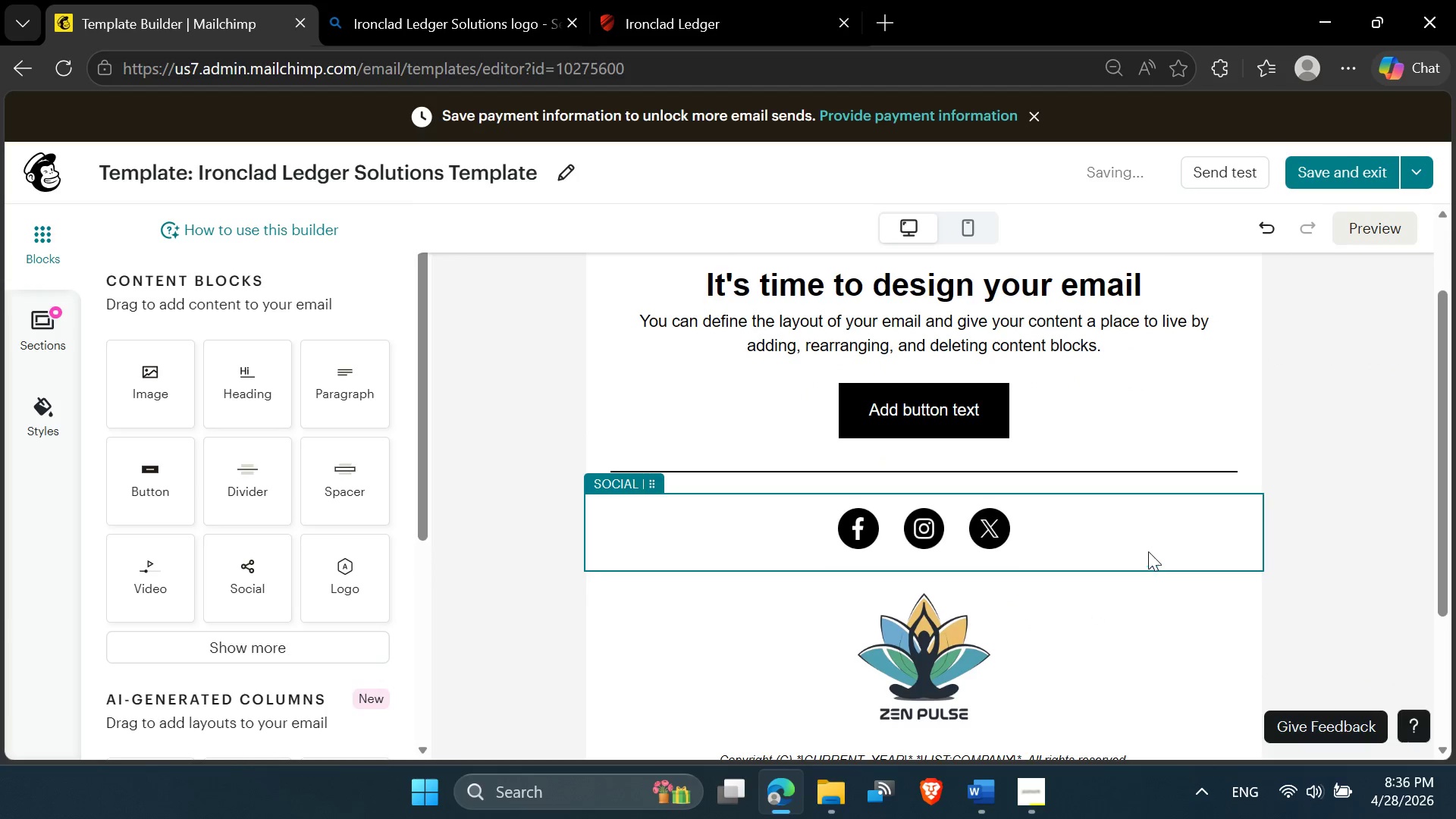 
left_click([1141, 526])
 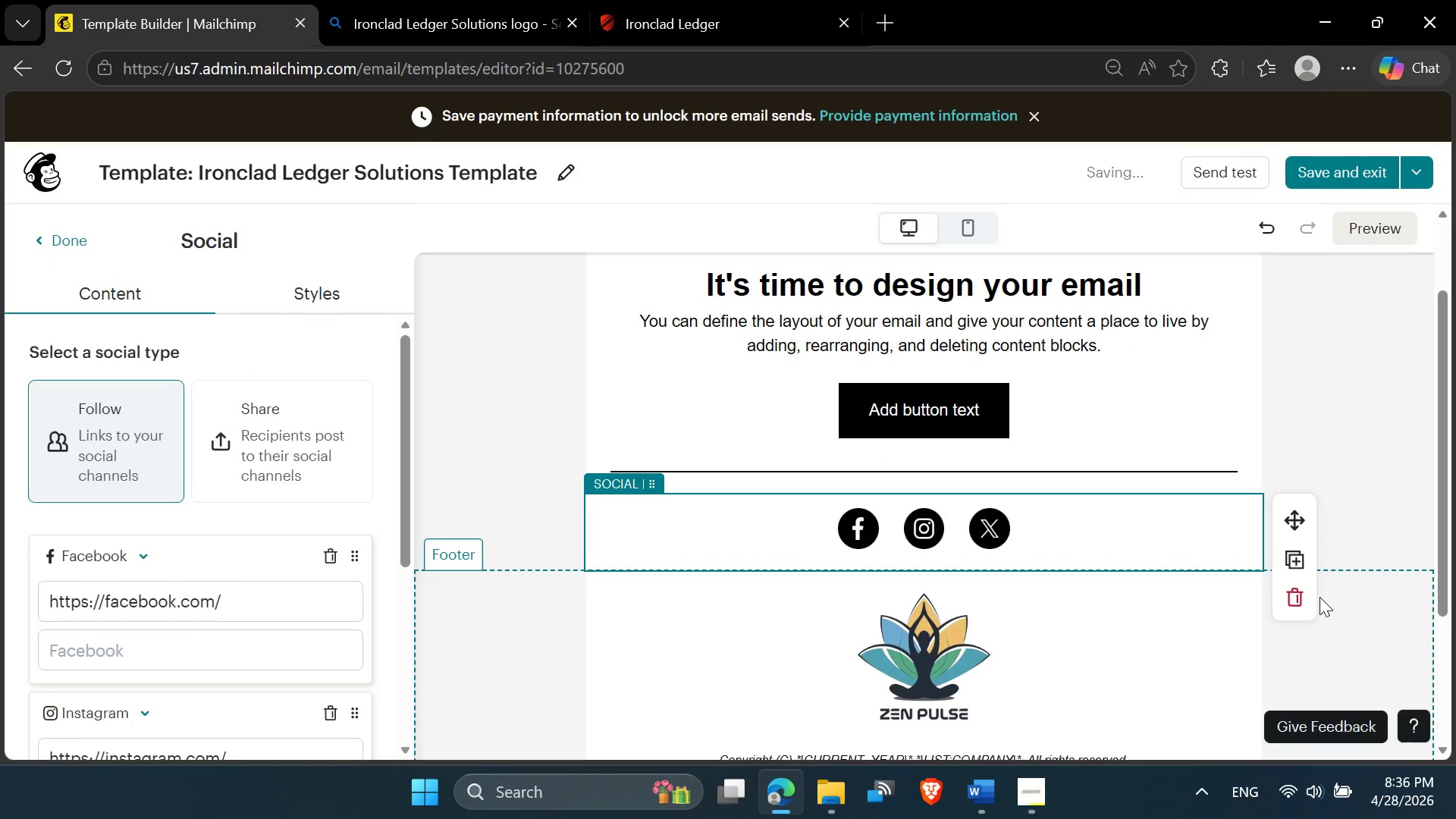 
left_click([1298, 592])
 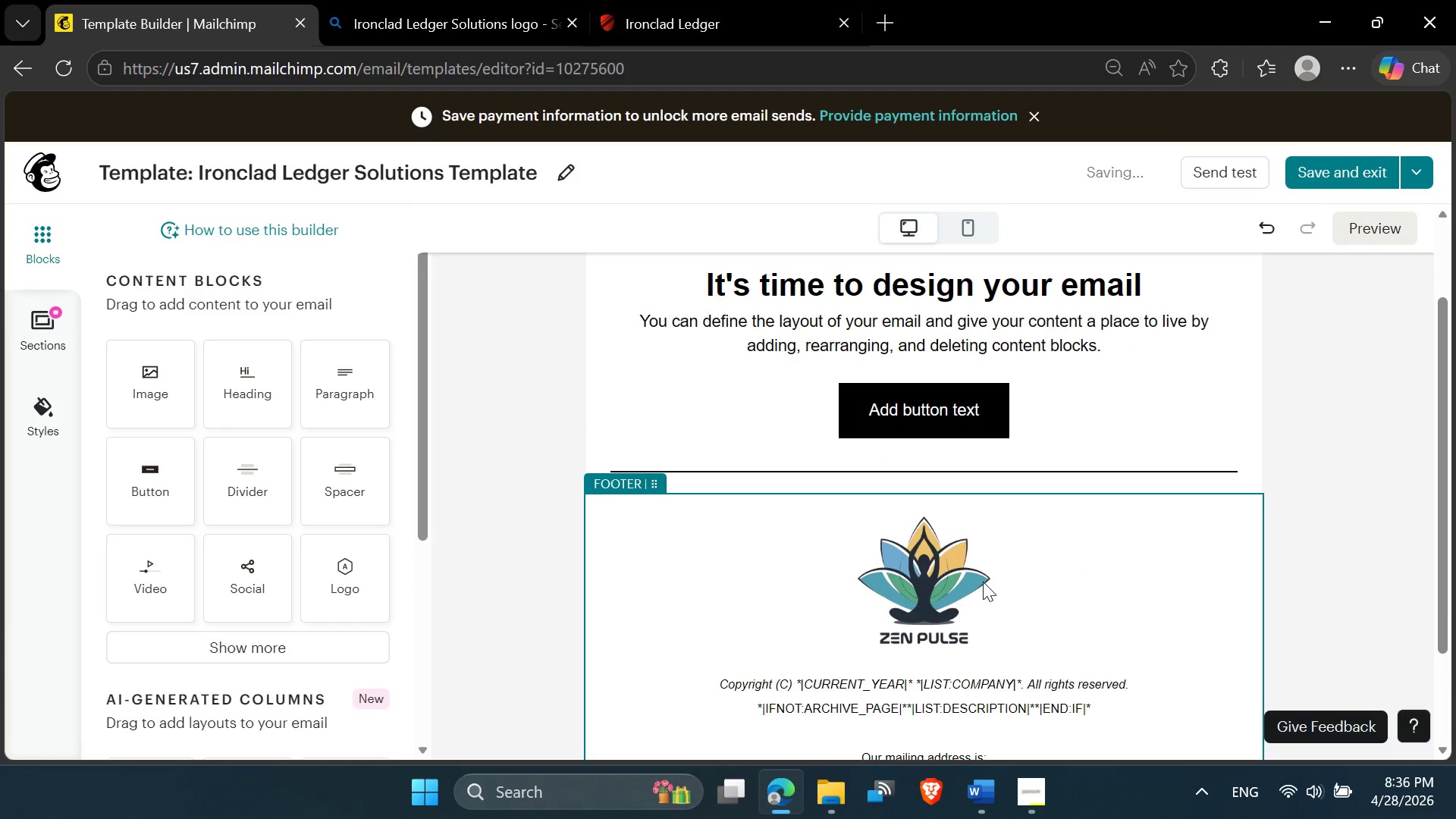 
left_click([962, 585])
 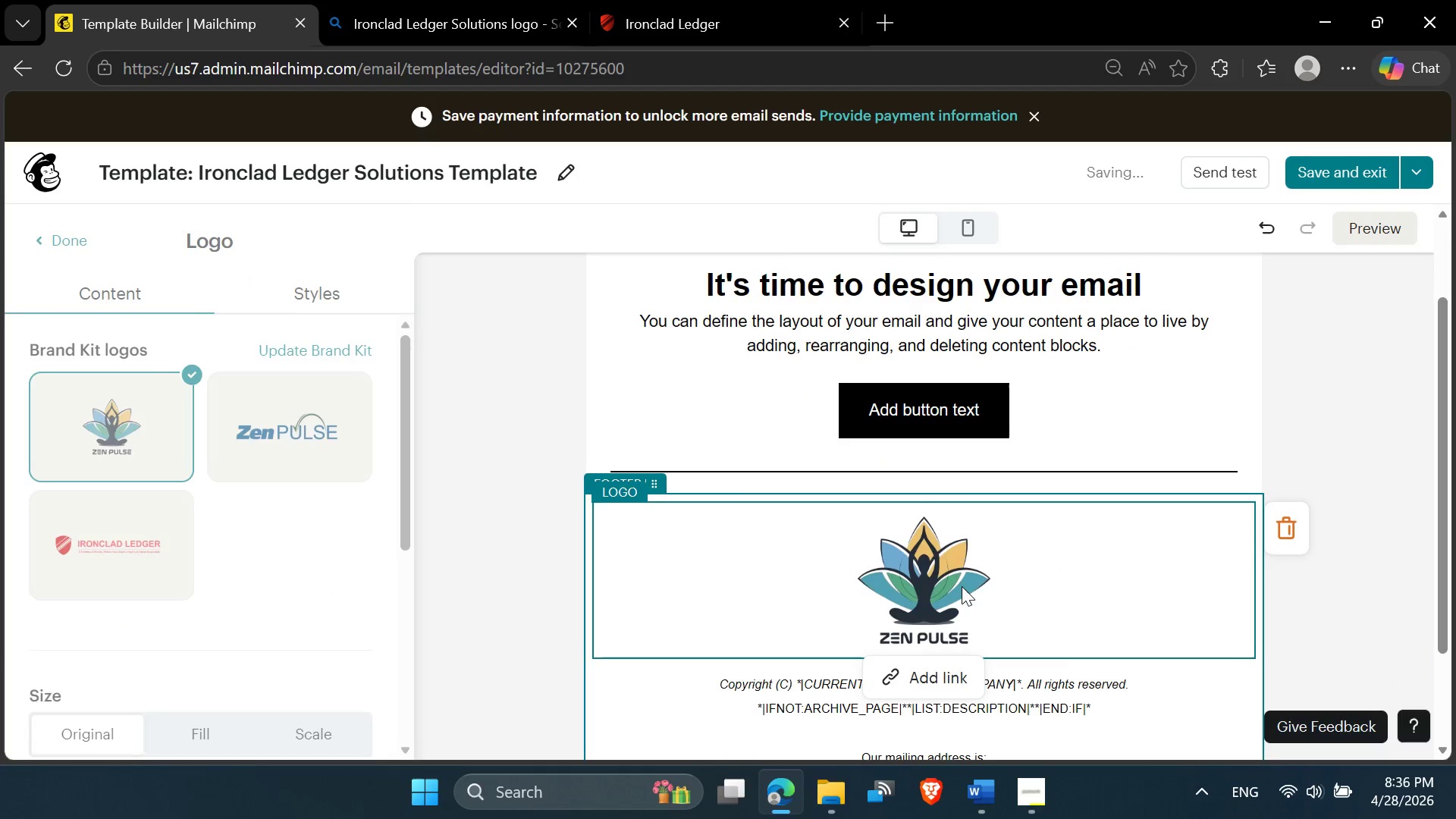 
scroll: coordinate [942, 651], scroll_direction: down, amount: 5.0
 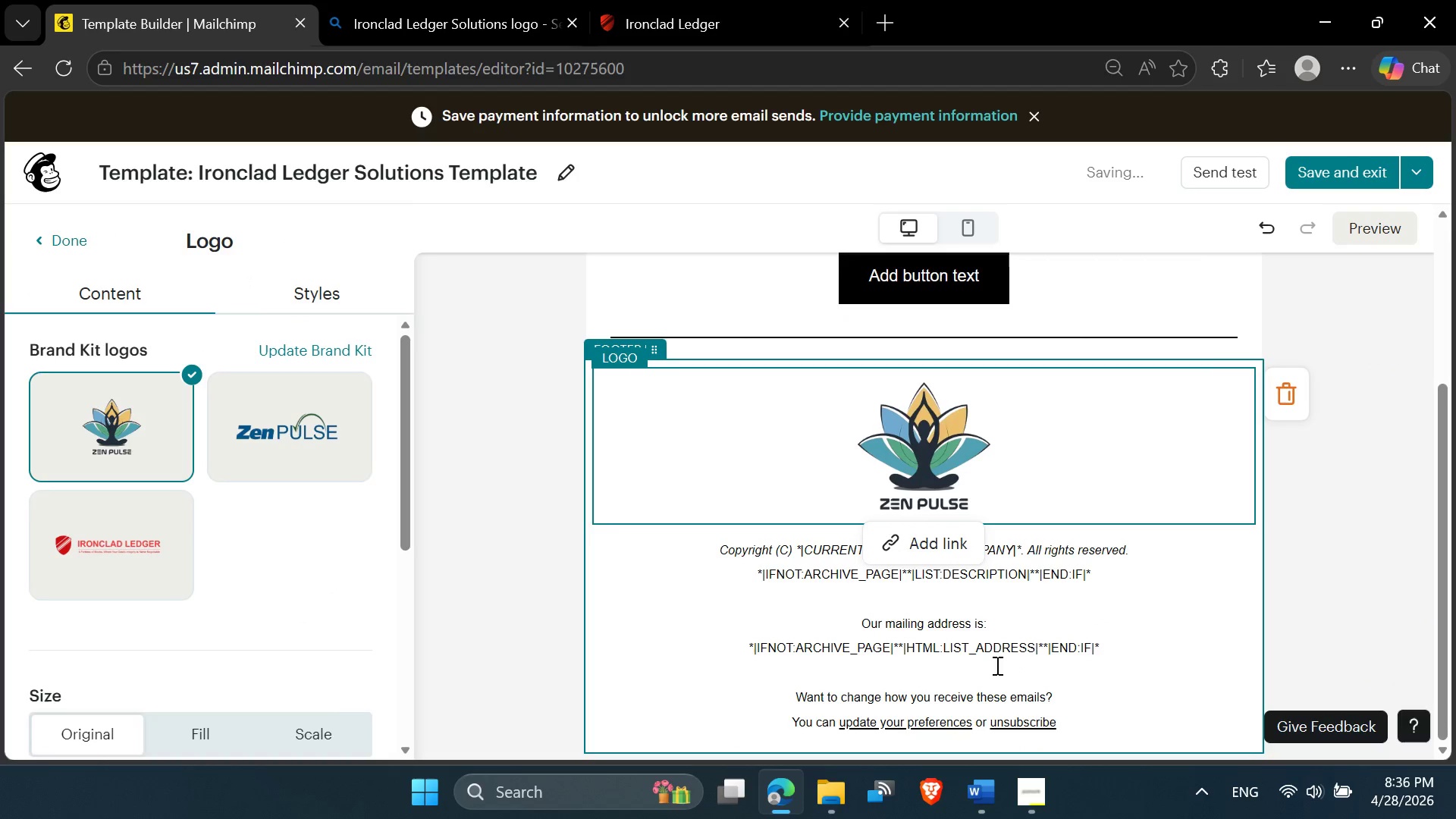 
left_click_drag(start_coordinate=[965, 673], to_coordinate=[711, 541])
 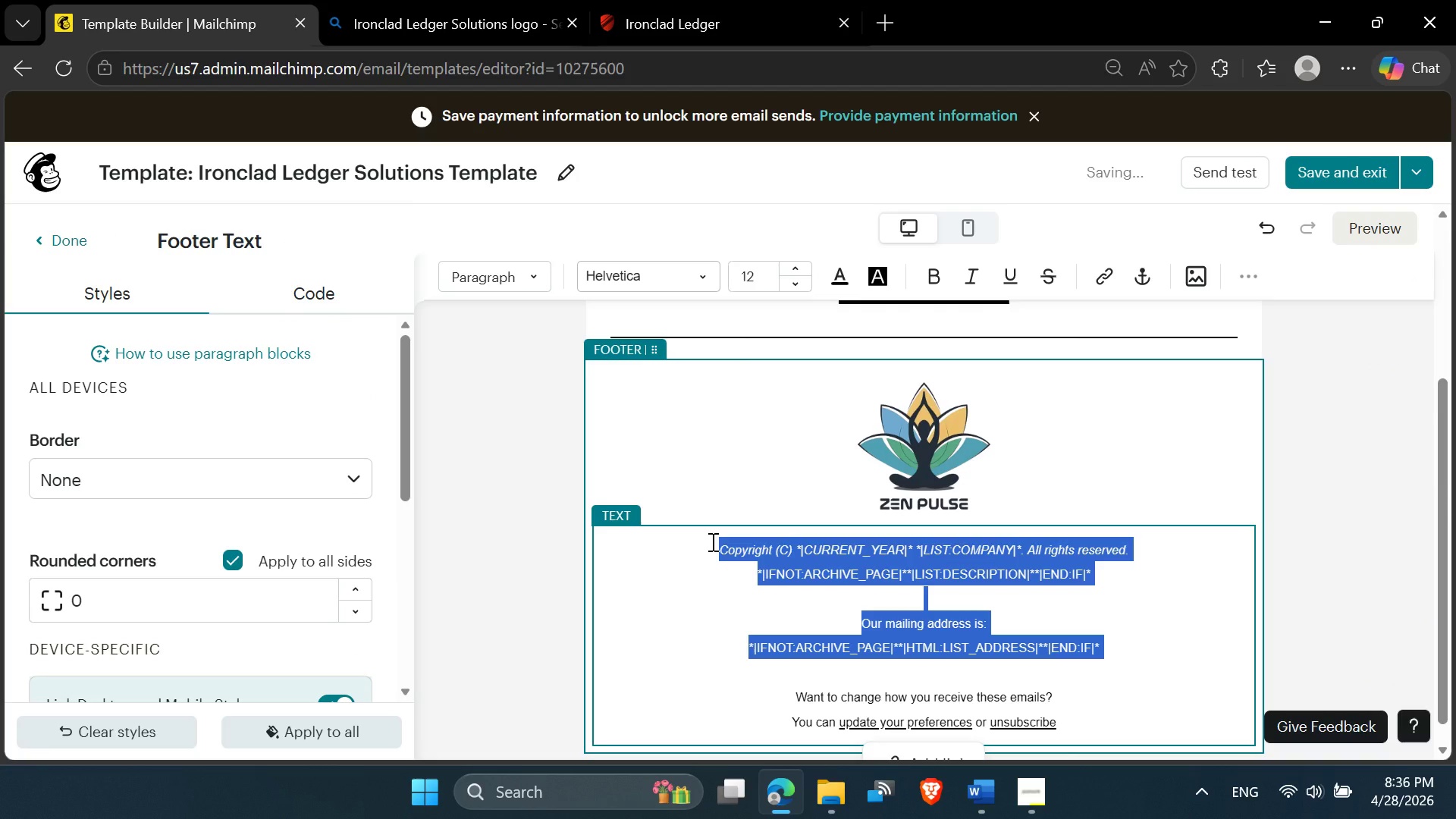 
key(Delete)
 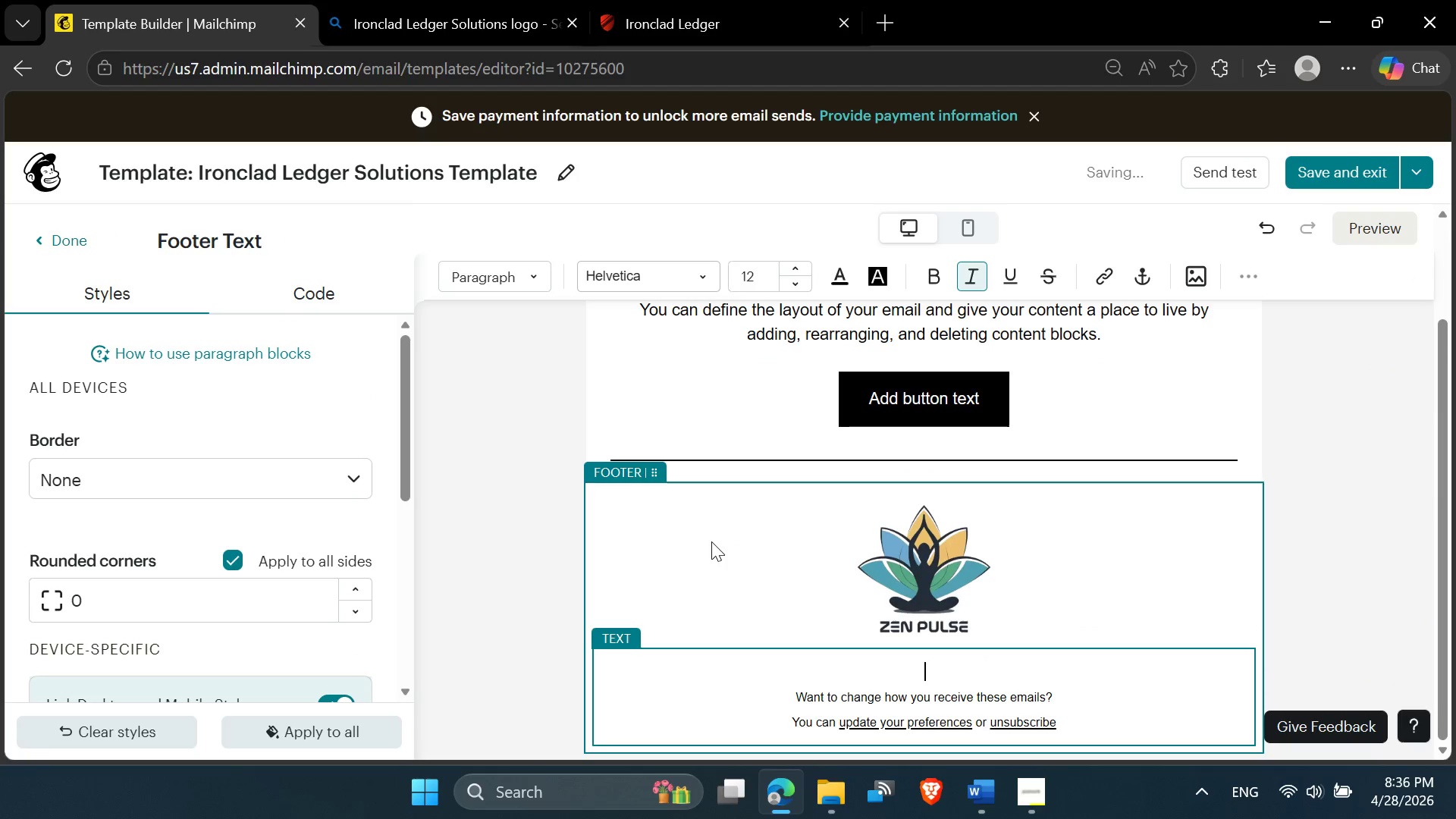 
key(Delete)
 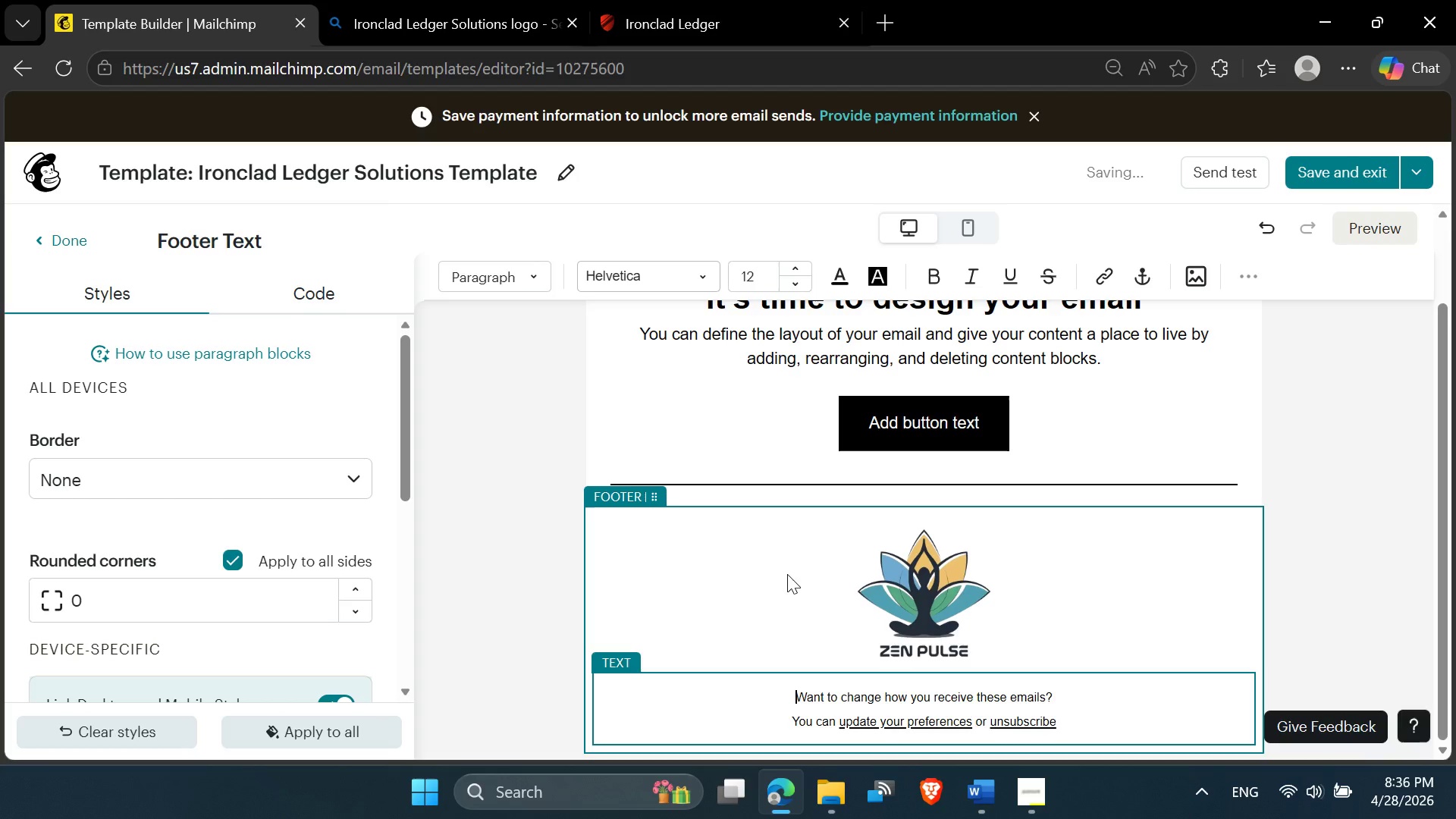 
left_click([893, 578])
 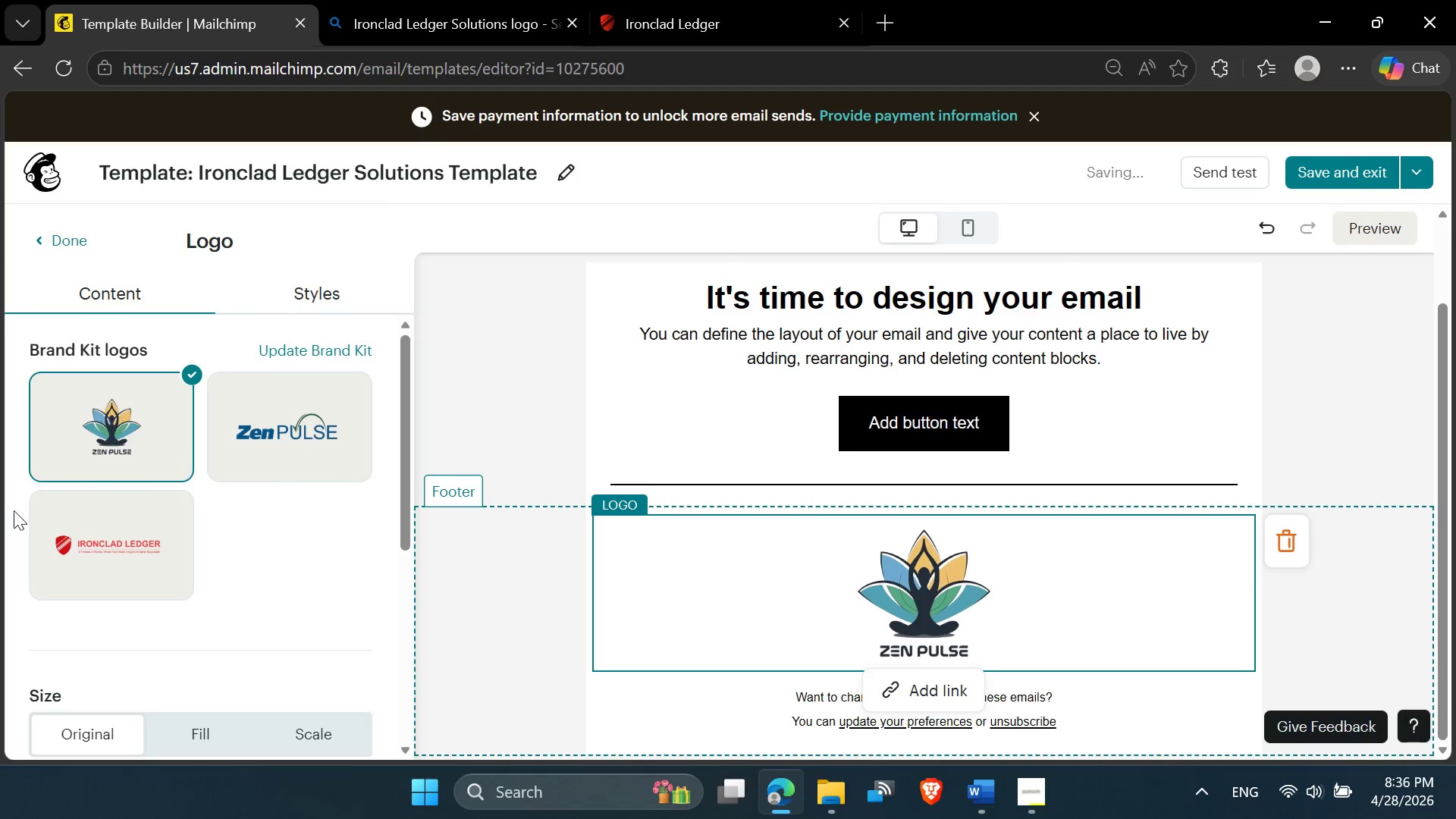 
left_click([83, 545])
 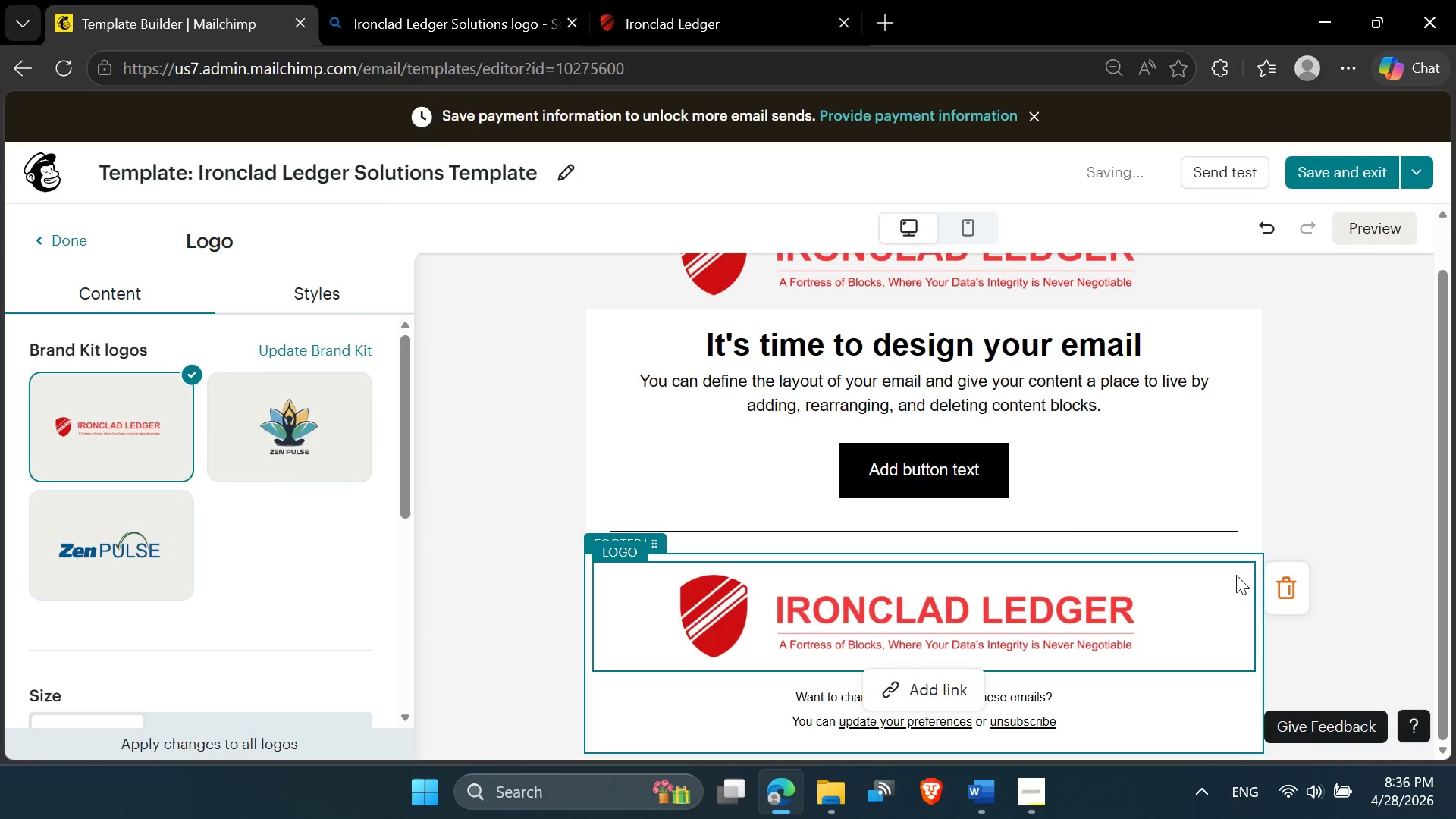 
left_click([1340, 485])
 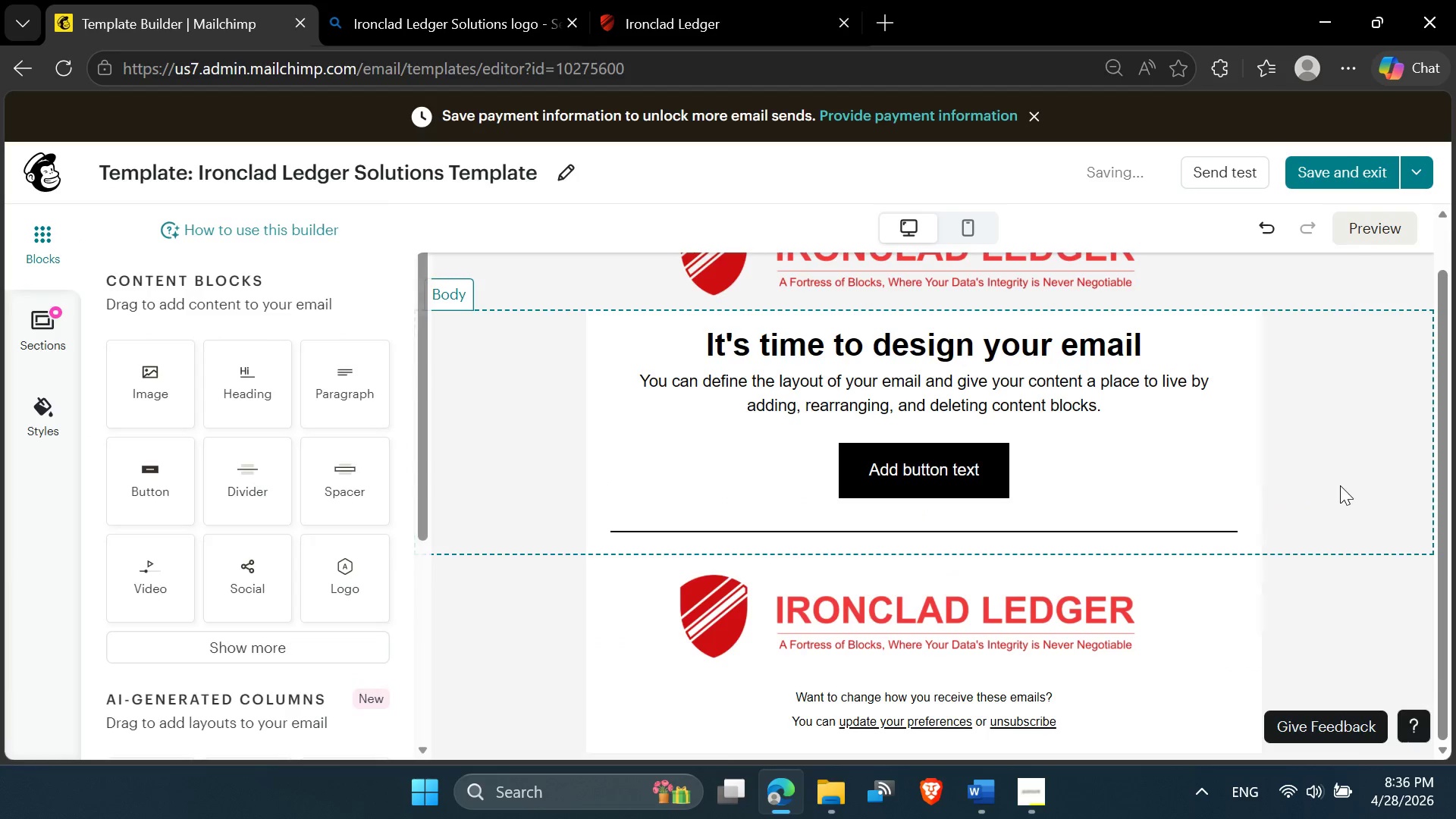 
scroll: coordinate [1340, 485], scroll_direction: up, amount: 2.0
 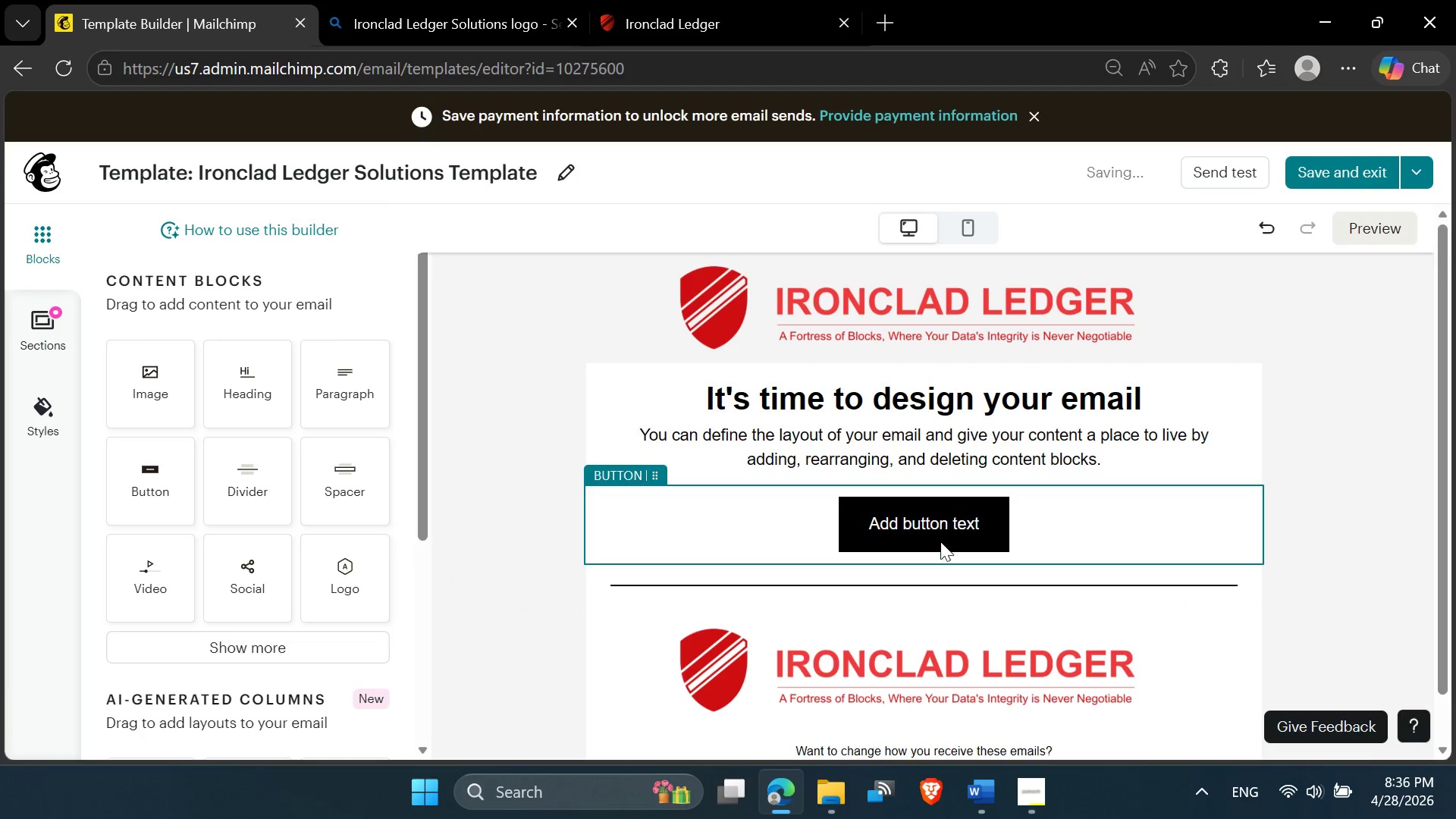 
left_click([947, 530])
 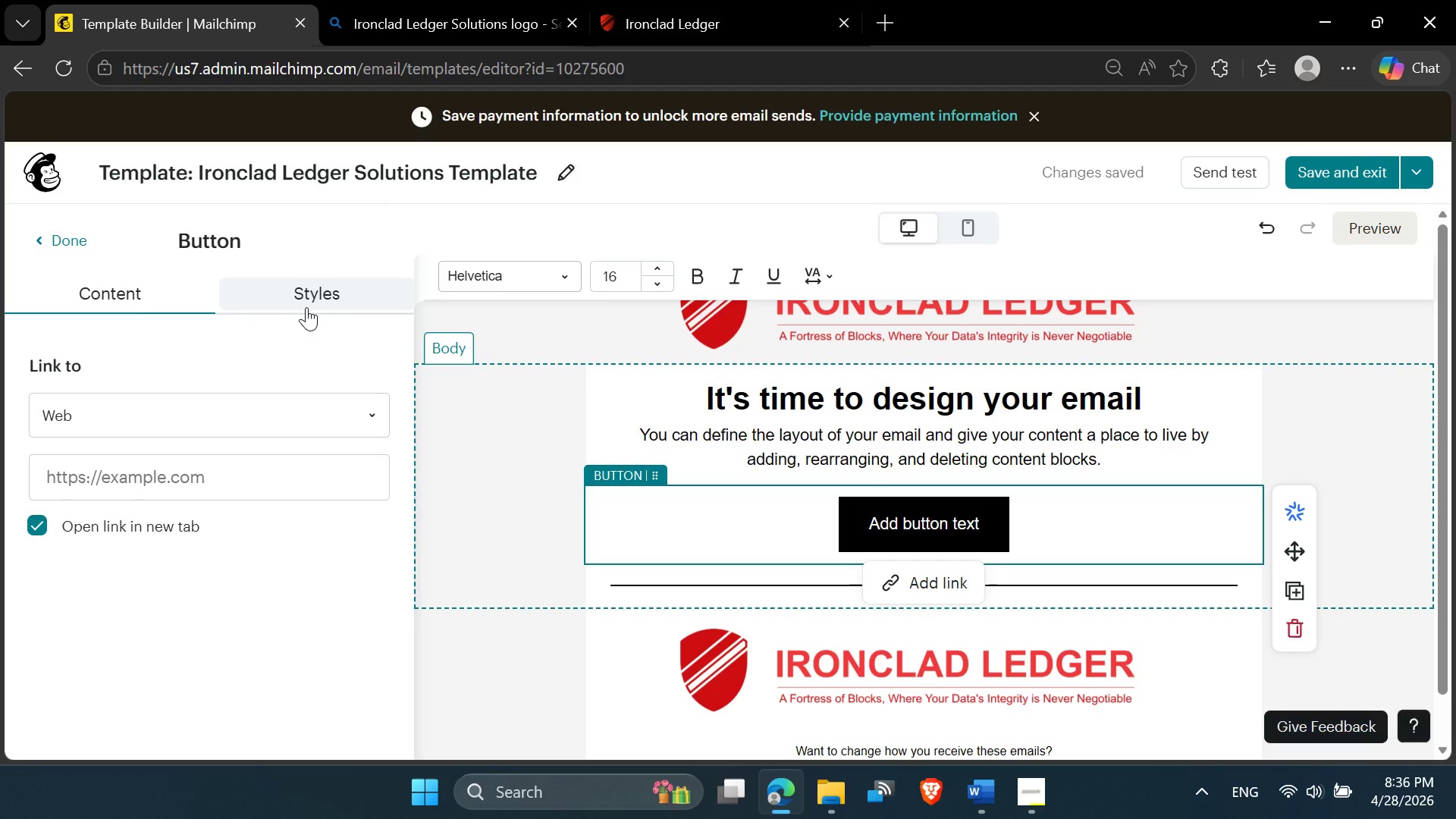 
wait(6.02)
 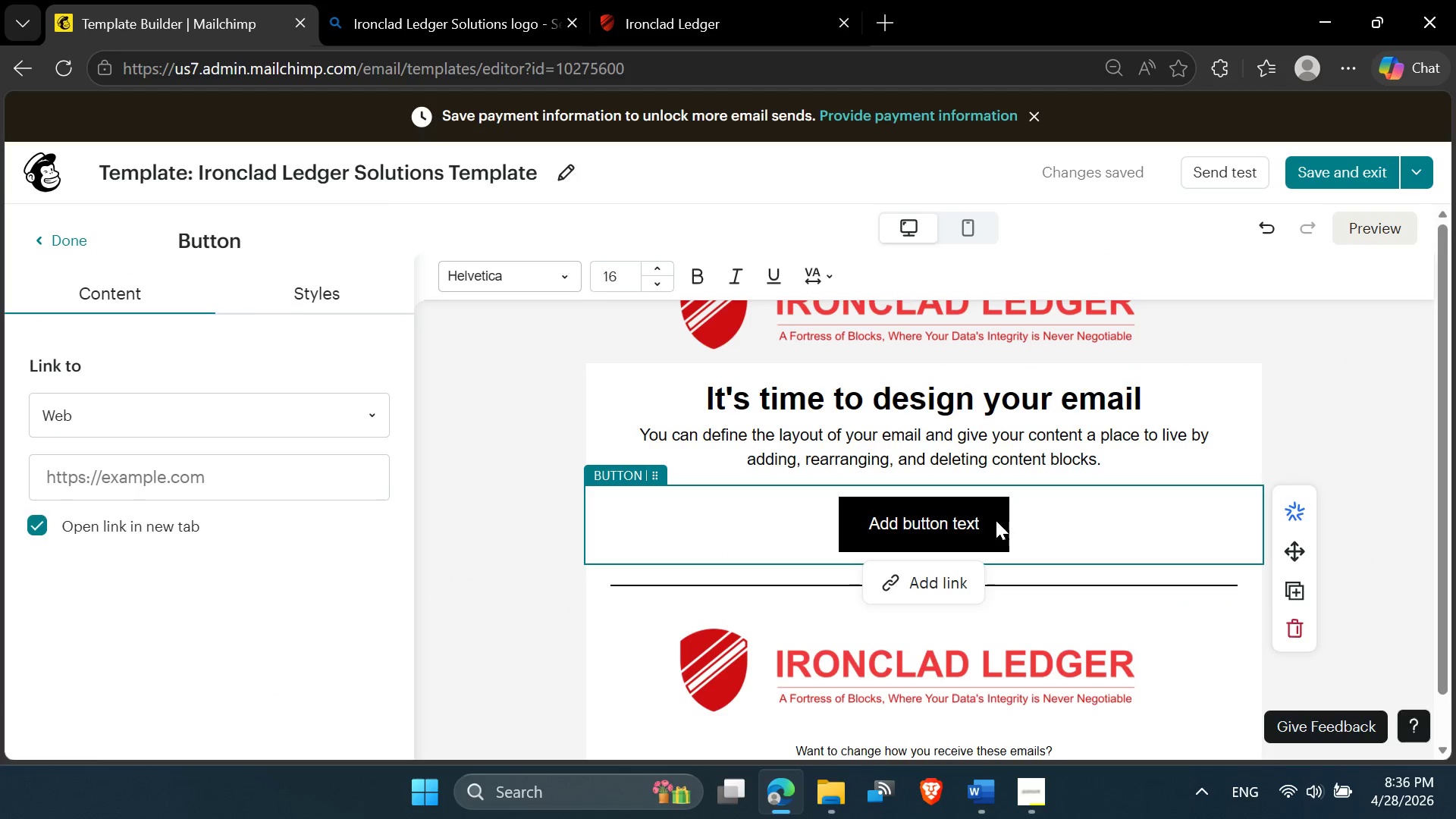 
left_click([767, 10])
 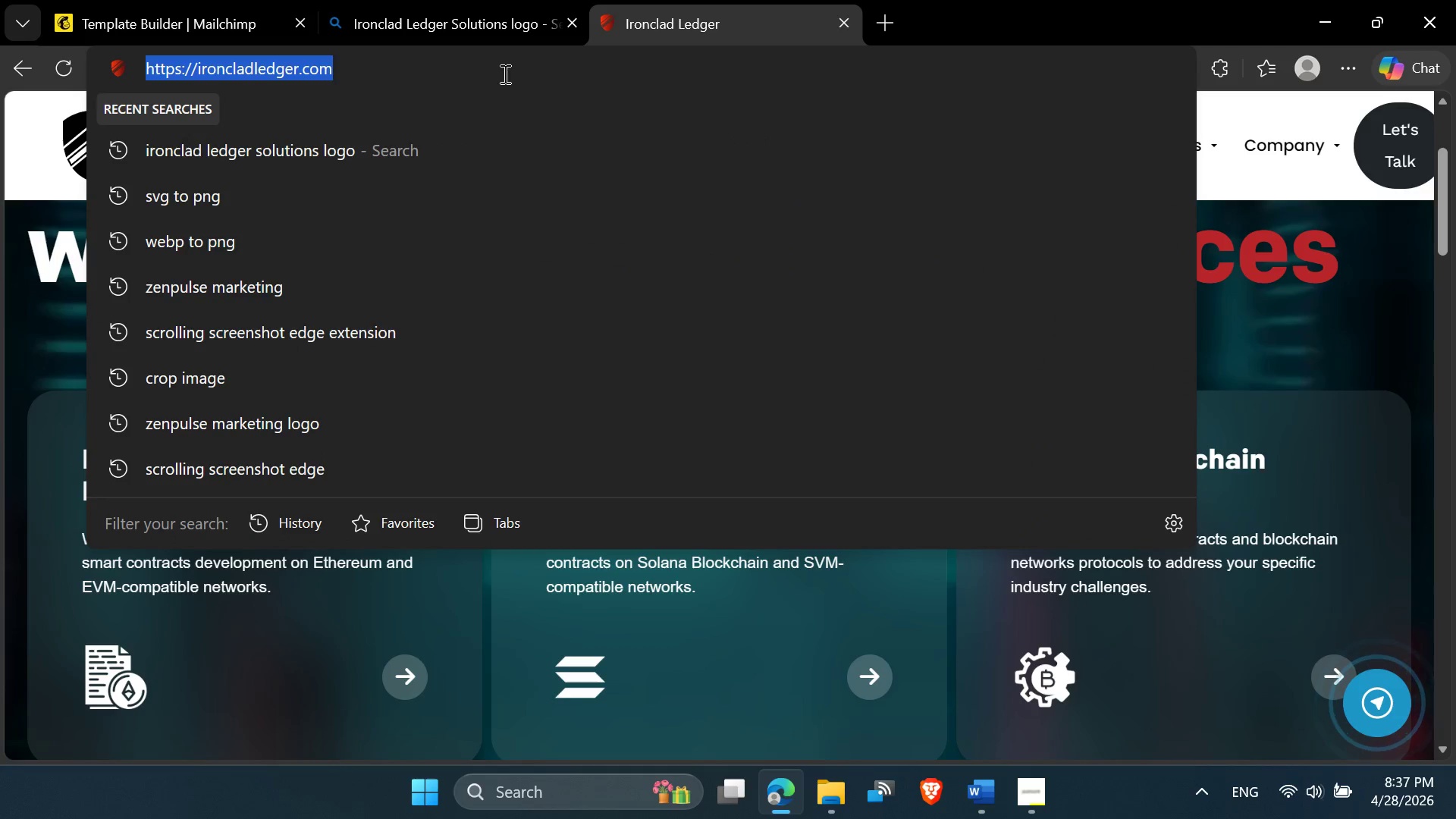 
wait(5.34)
 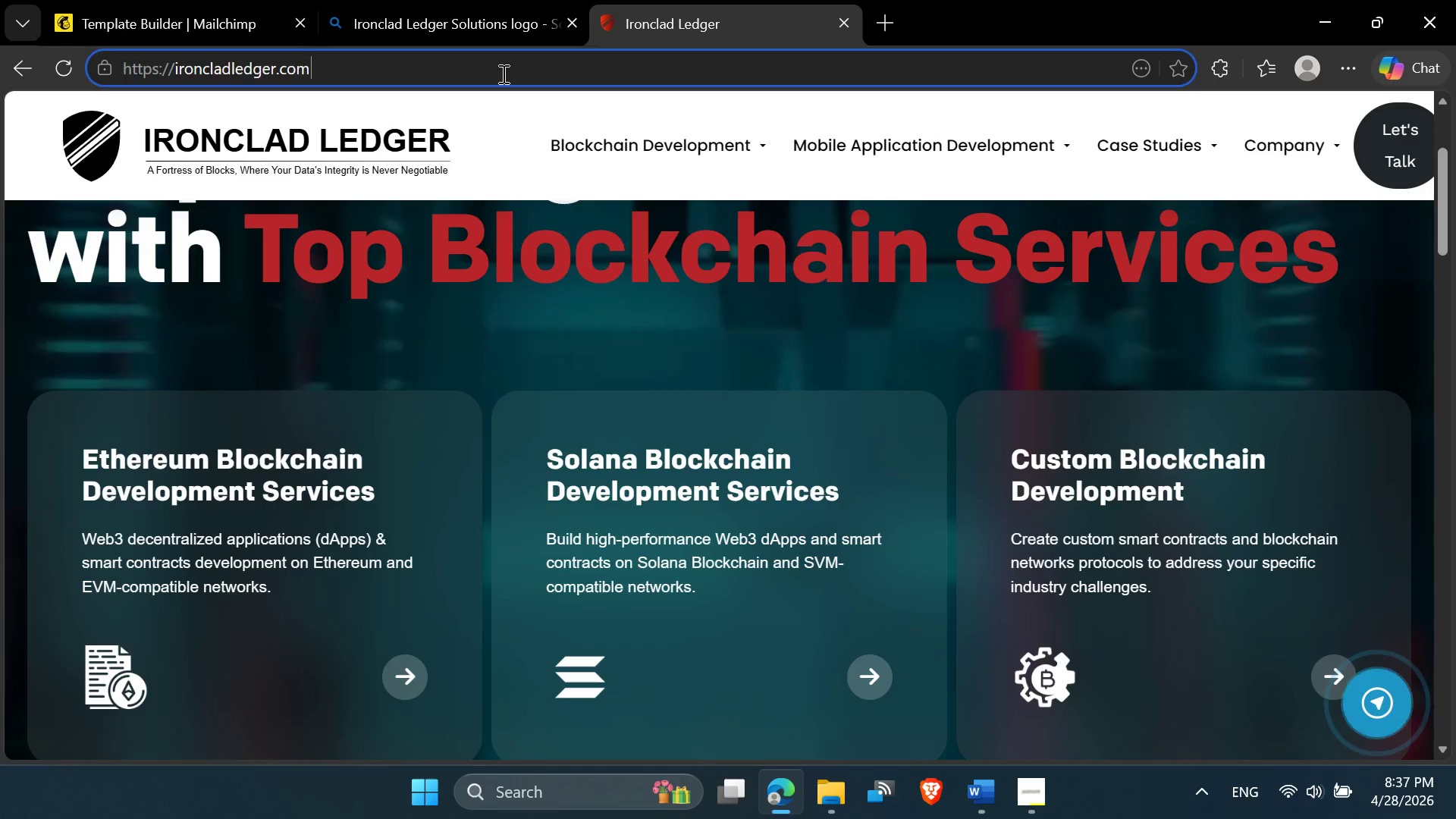 
left_click([524, 140])
 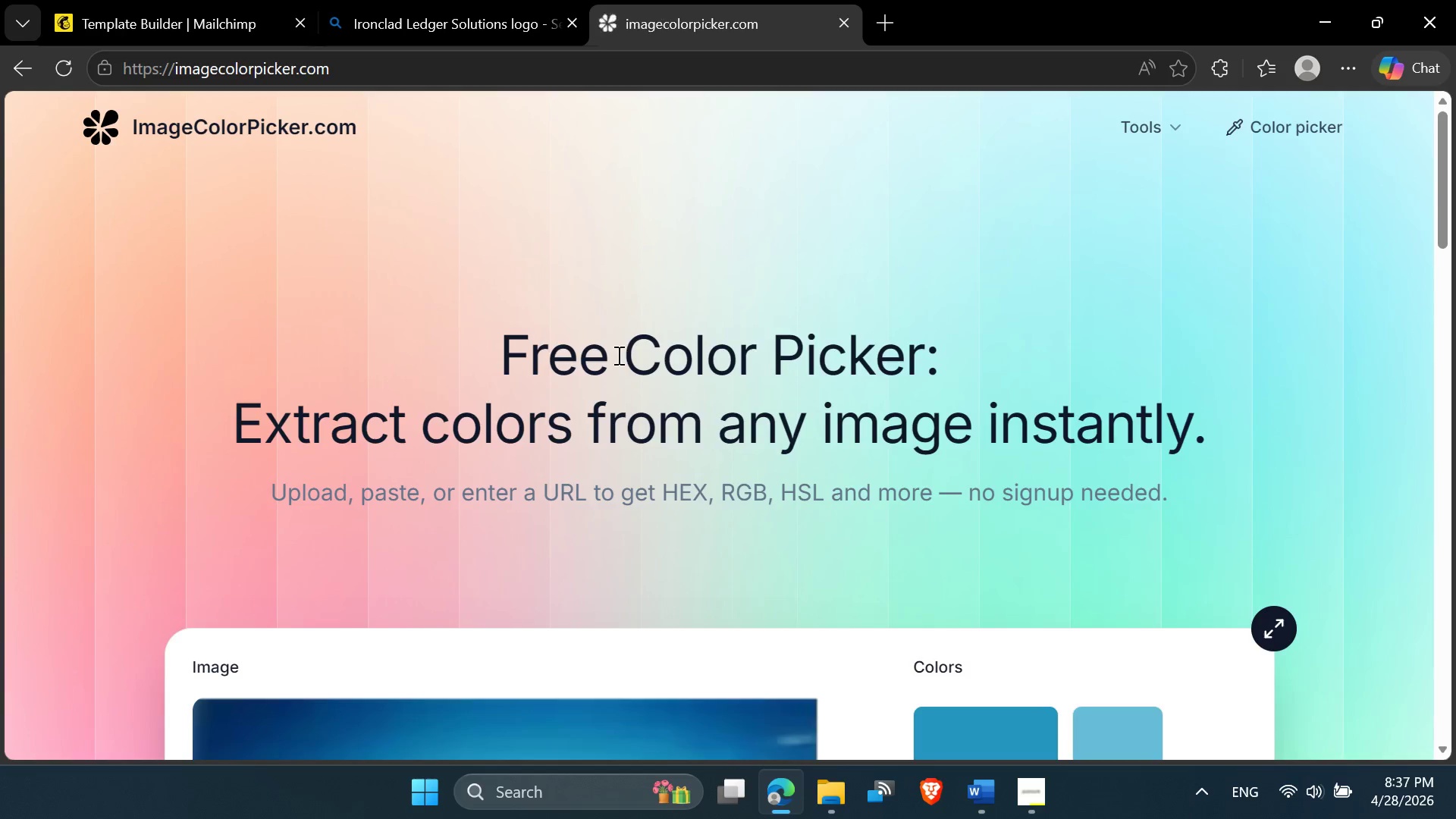 
scroll: coordinate [708, 566], scroll_direction: down, amount: 5.0
 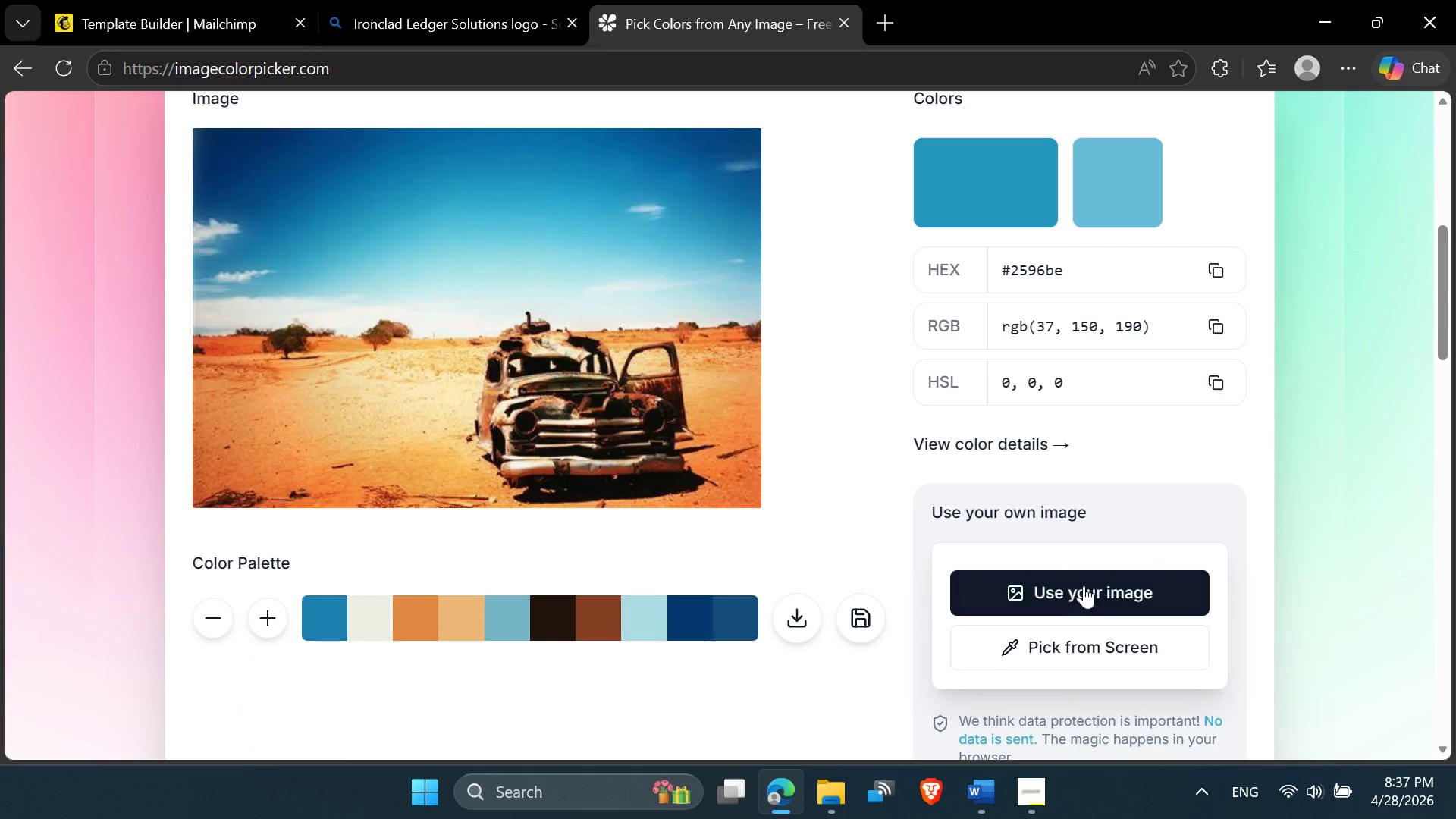 
left_click([1087, 587])
 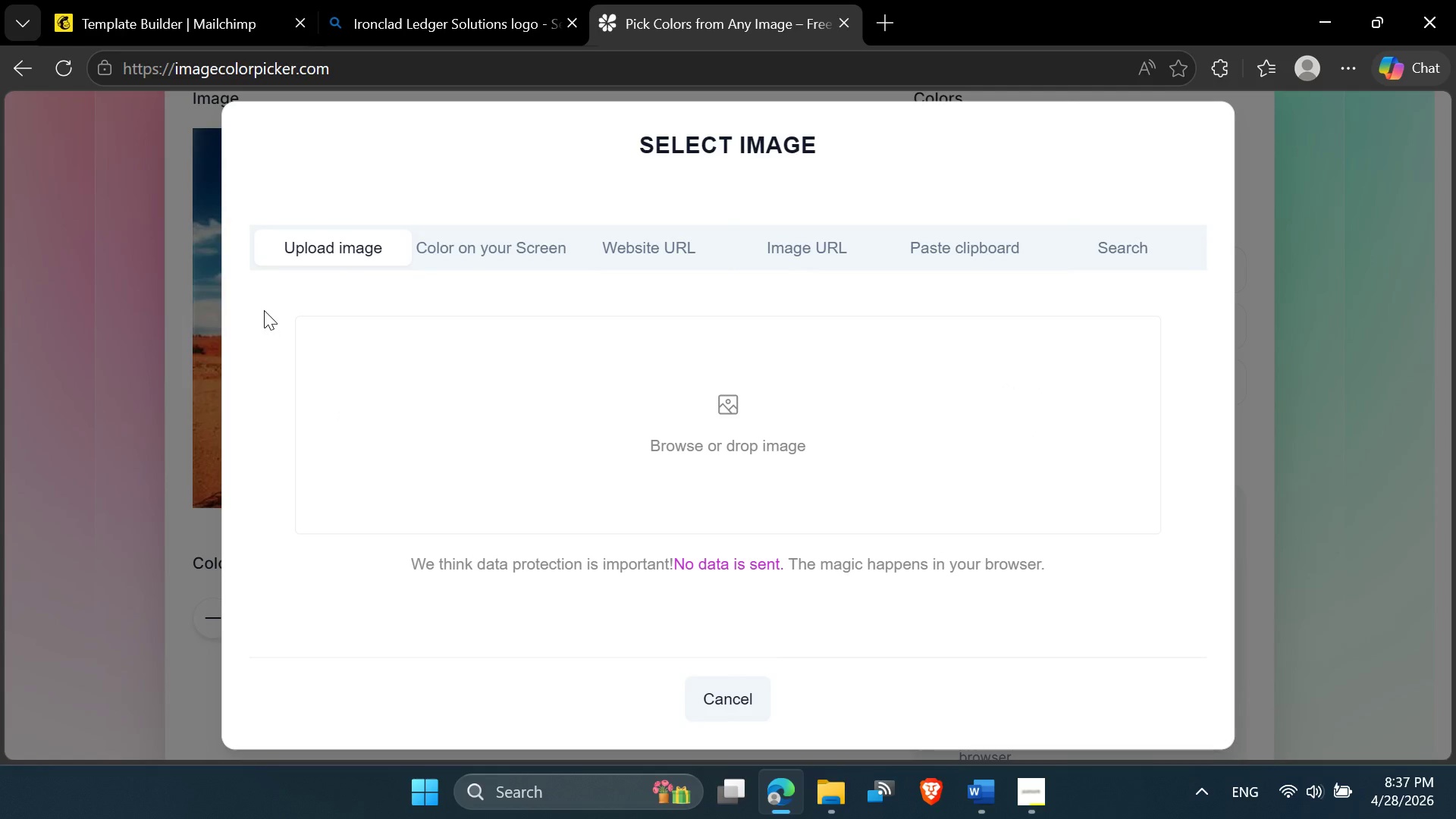 
left_click([645, 356])
 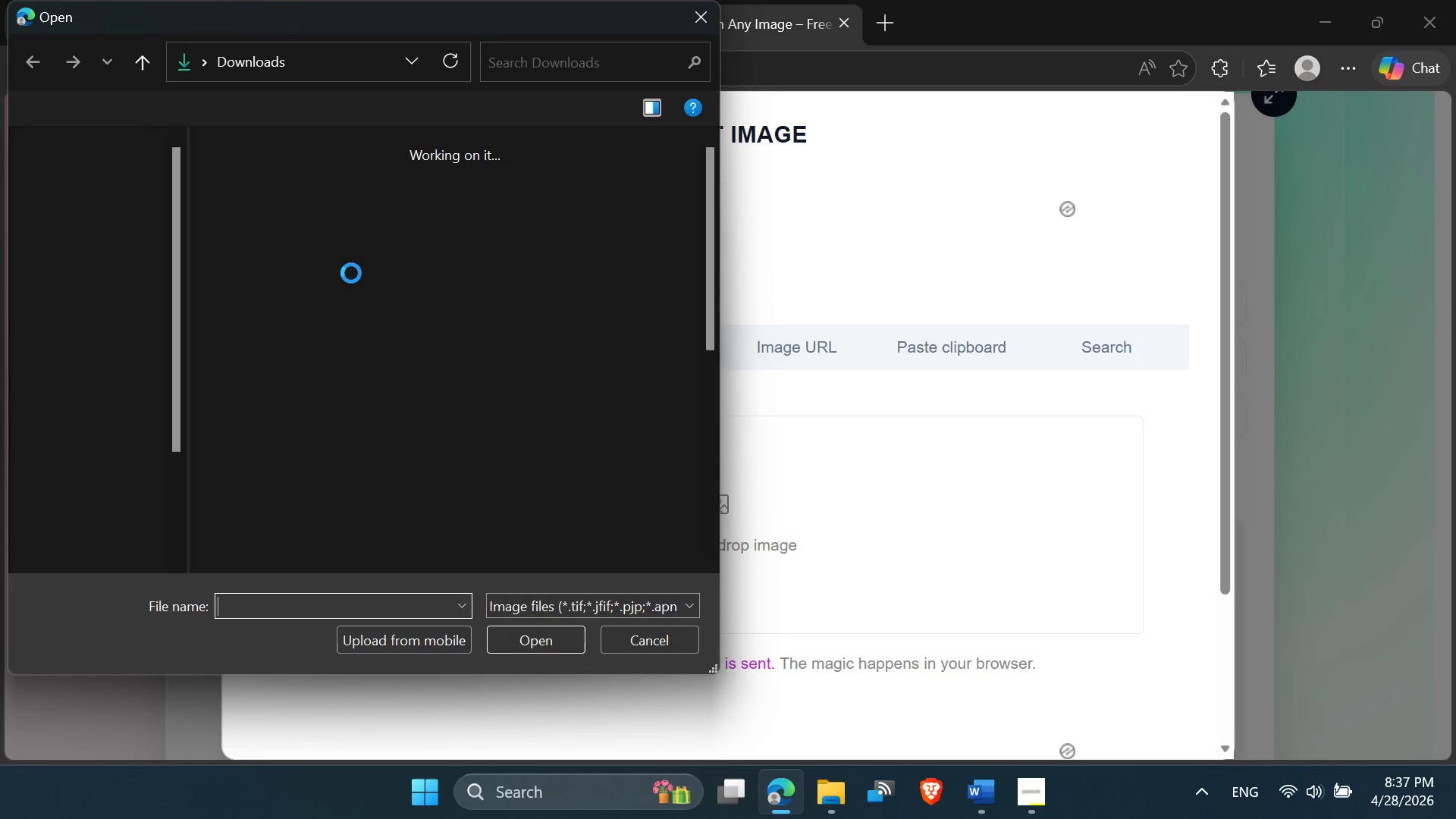 
left_click([276, 234])
 